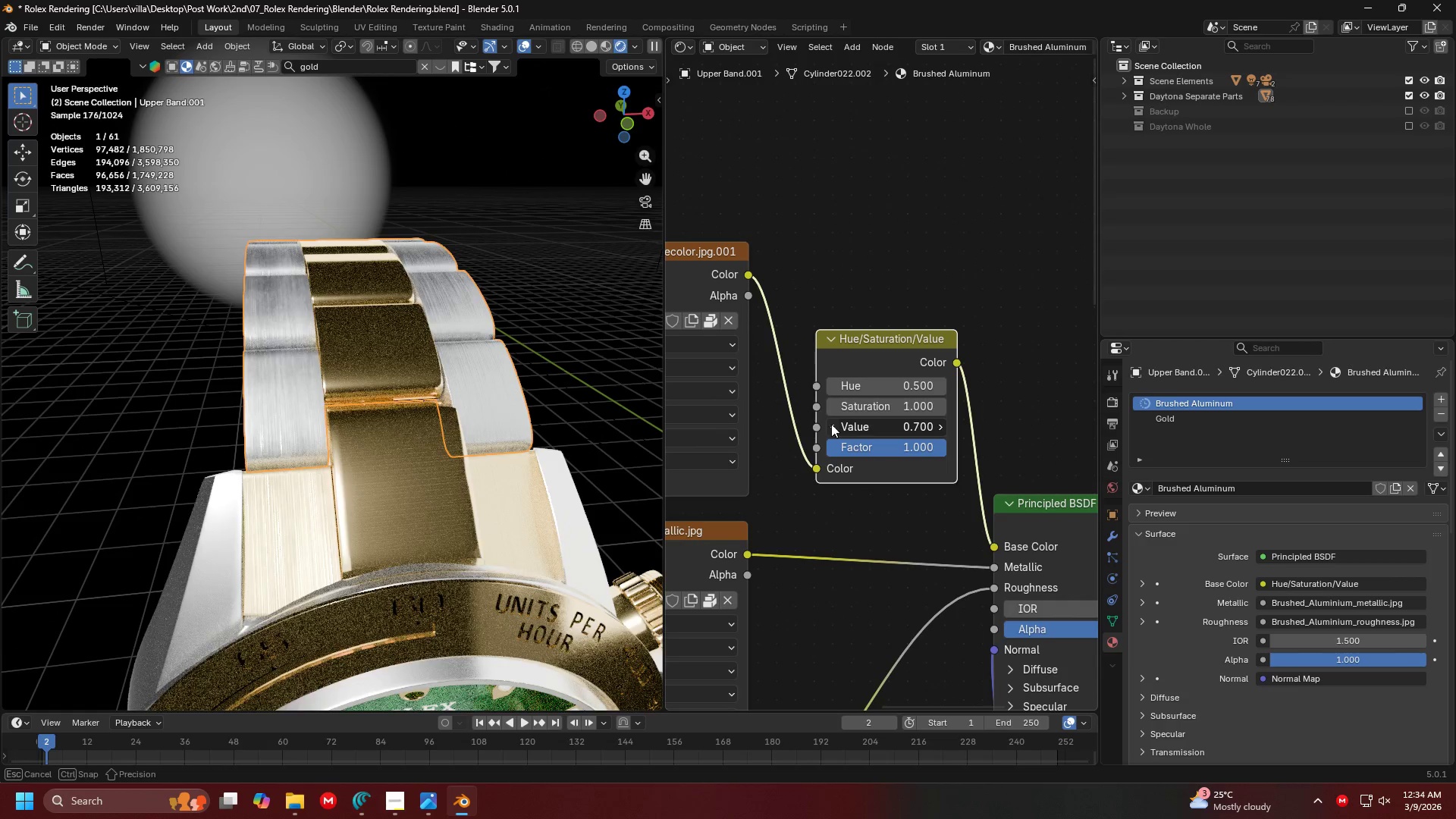 
double_click([831, 424])
 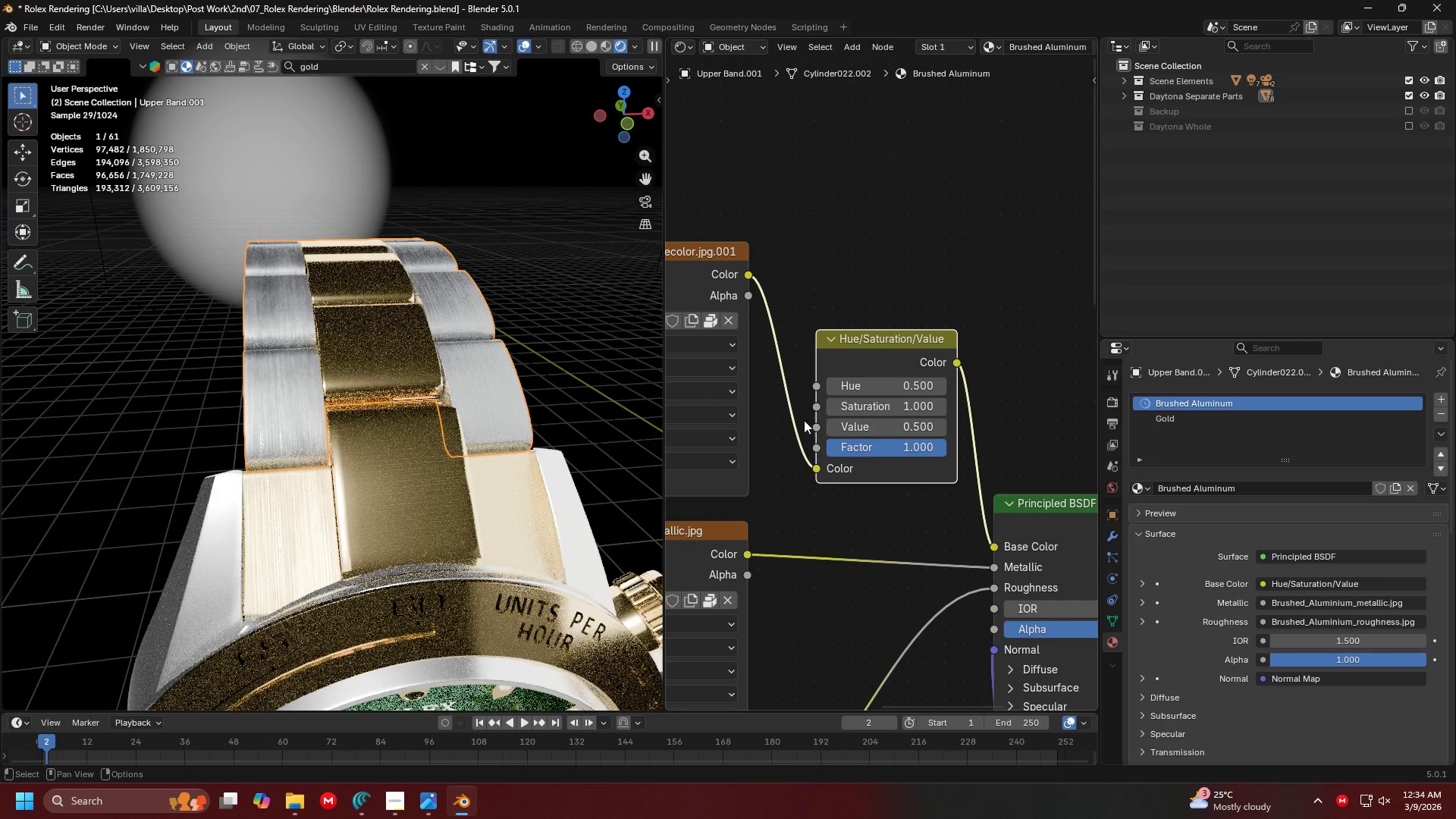 
left_click([545, 354])
 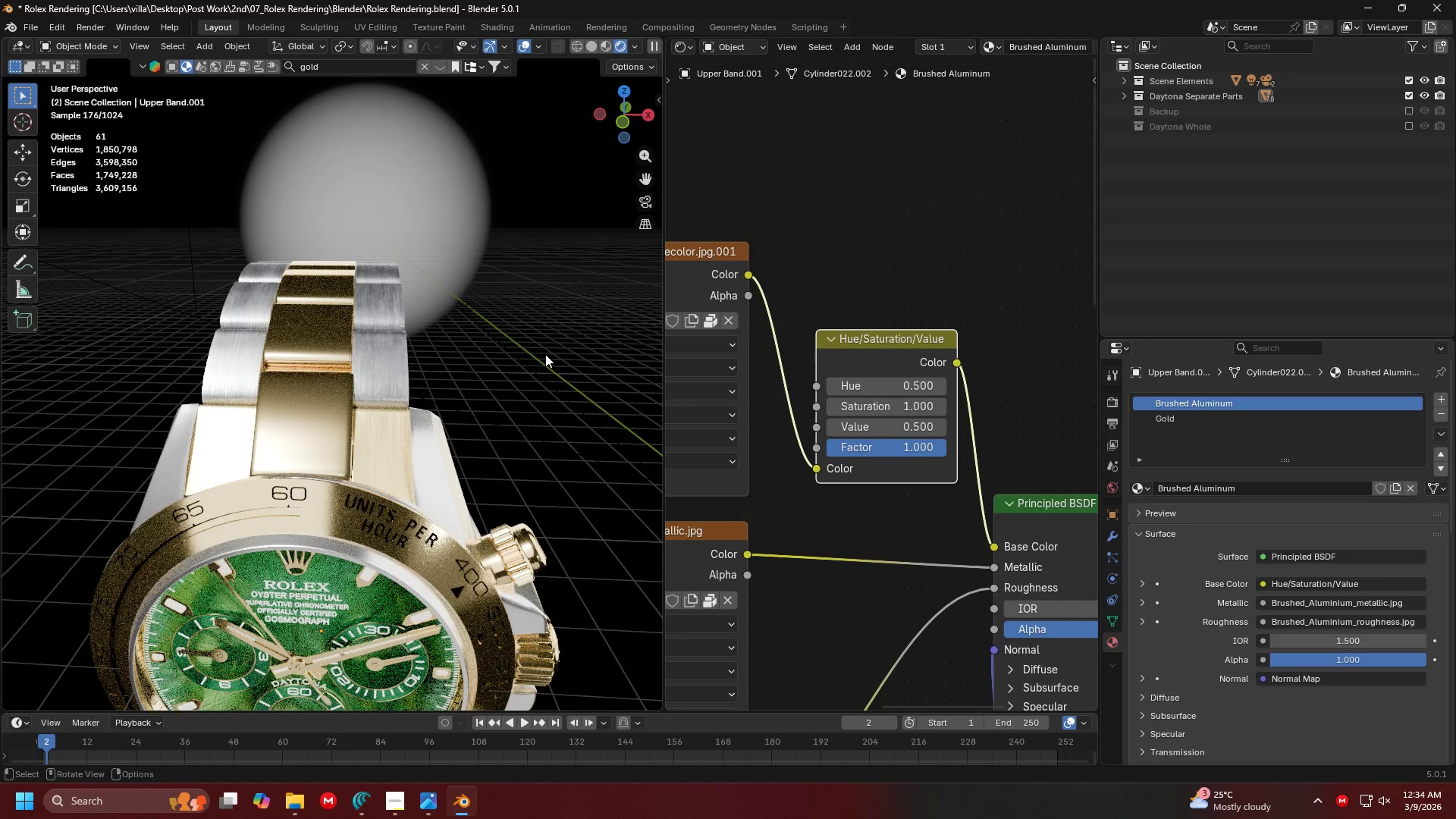 
scroll: coordinate [494, 293], scroll_direction: down, amount: 1.0
 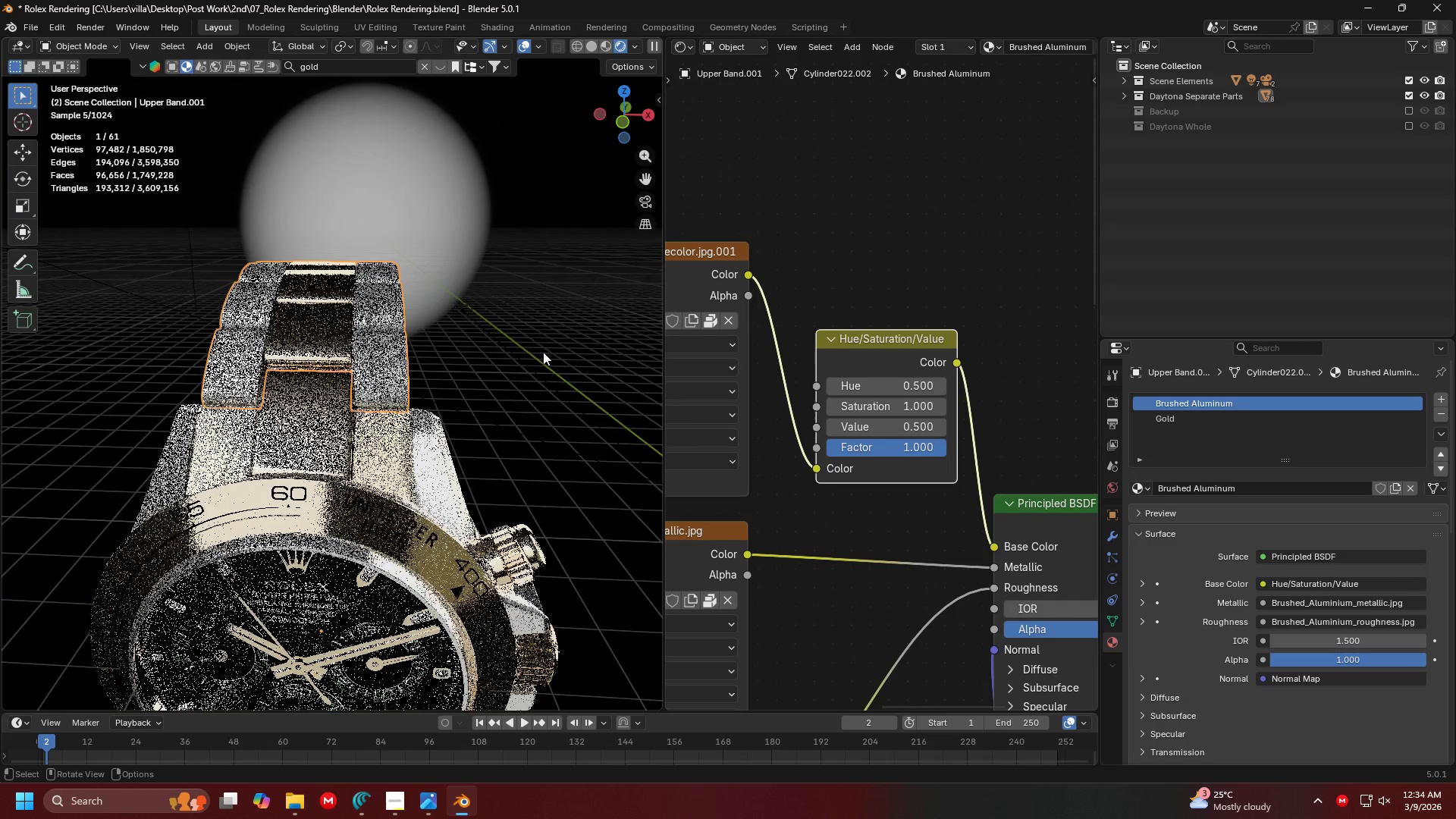 
key(0)
 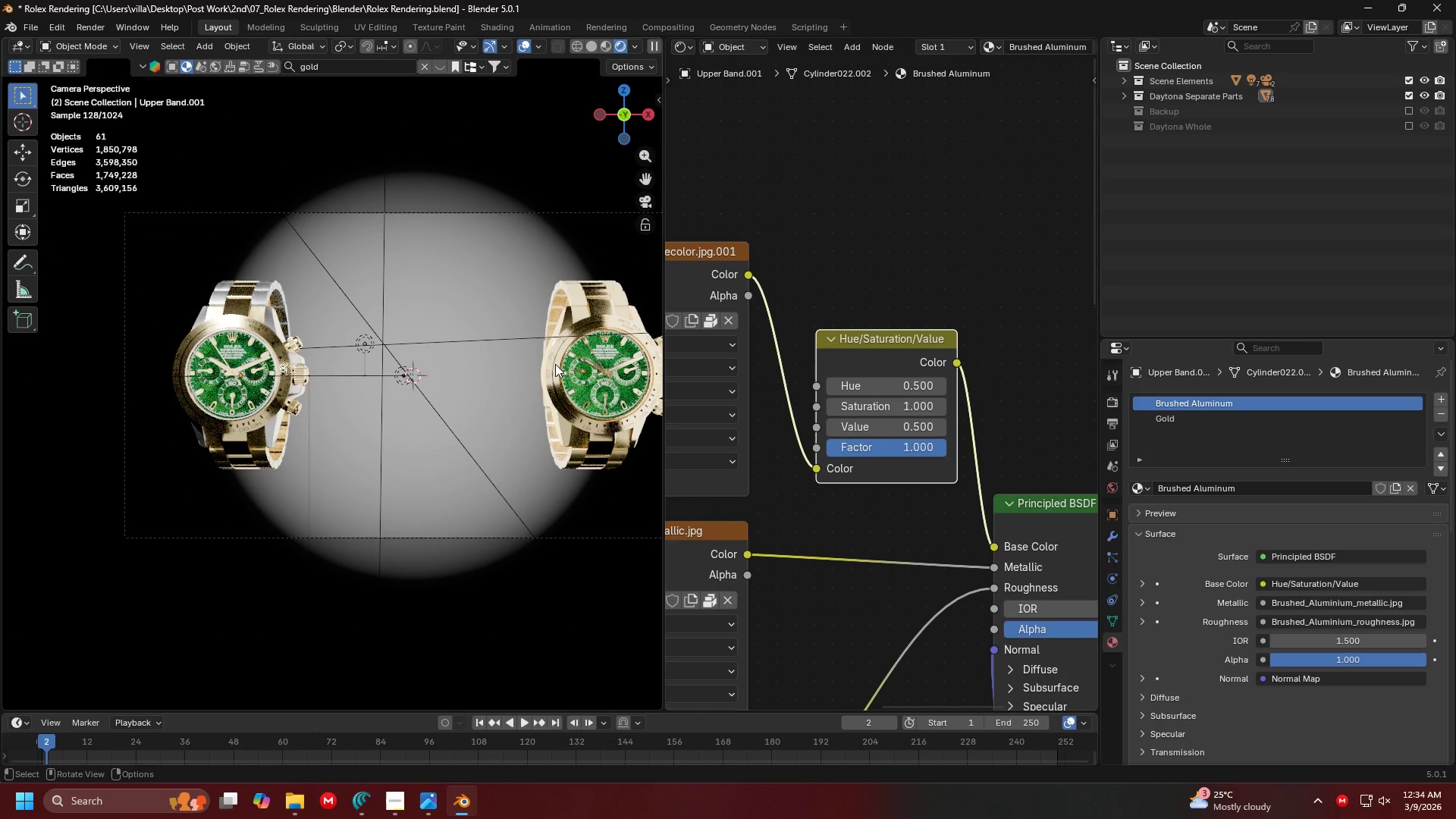 
hold_key(key=ShiftLeft, duration=0.52)
 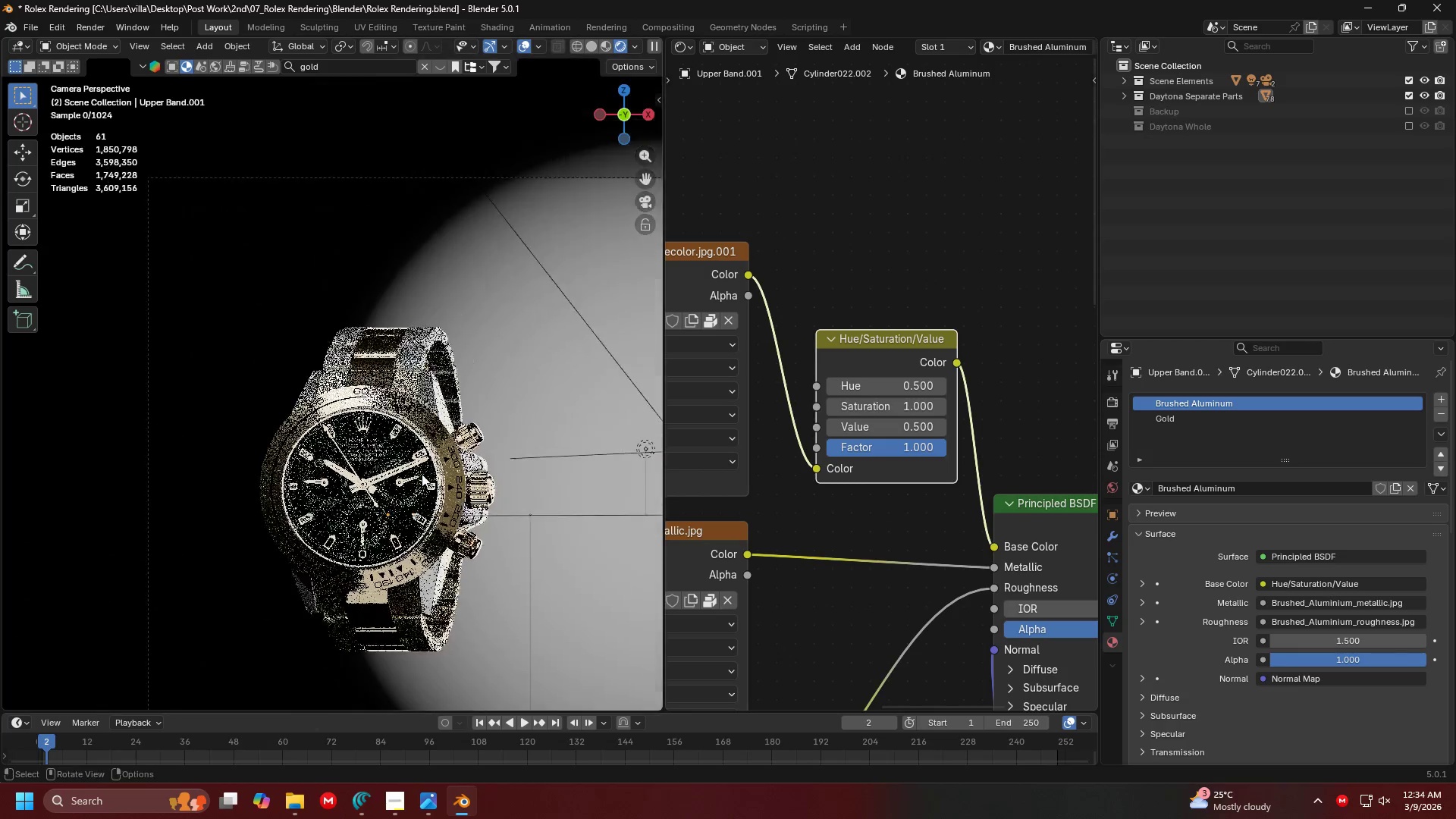 
scroll: coordinate [422, 474], scroll_direction: up, amount: 8.0
 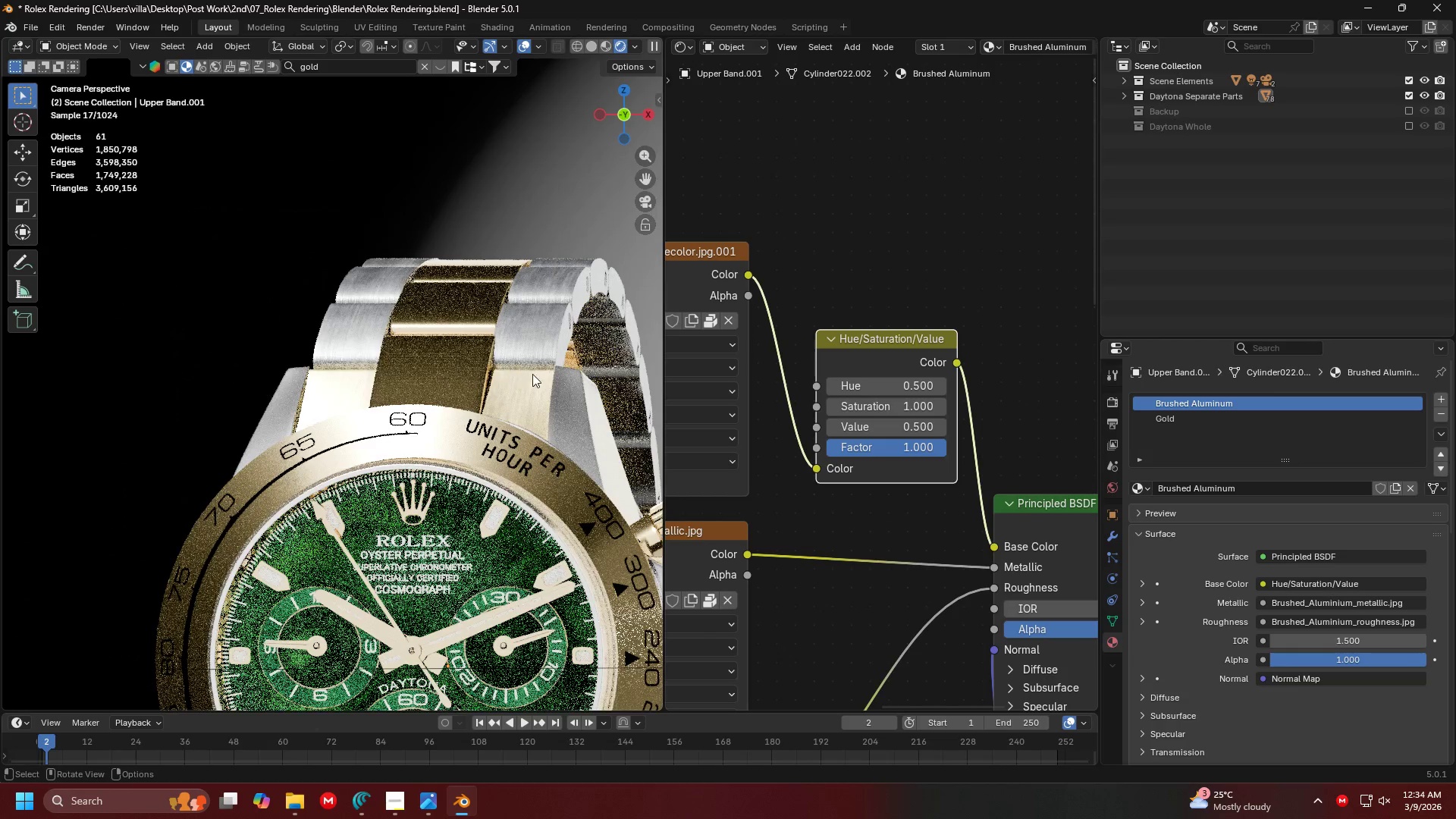 
key(Shift+ShiftLeft)
 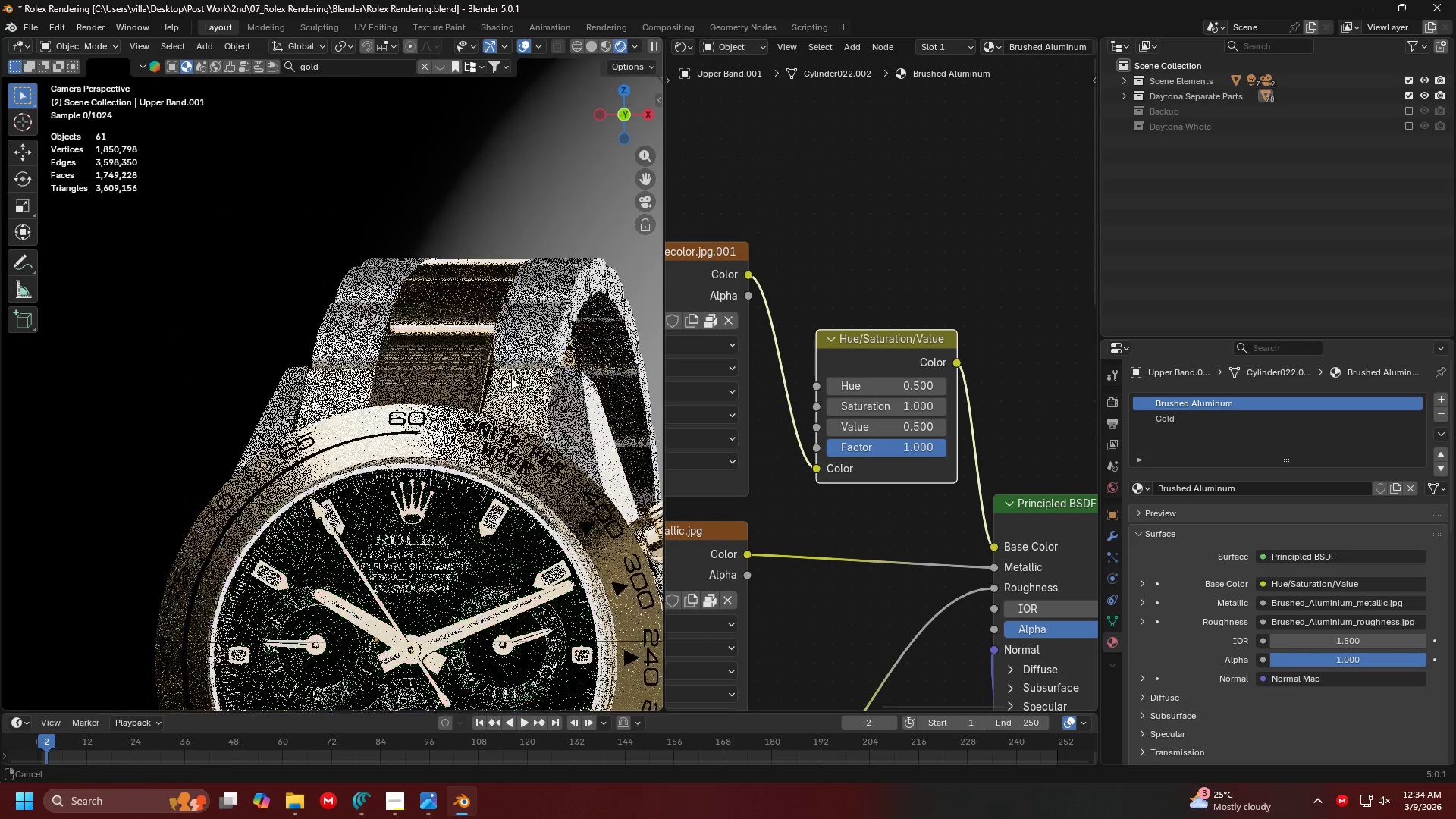 
scroll: coordinate [485, 371], scroll_direction: up, amount: 2.0
 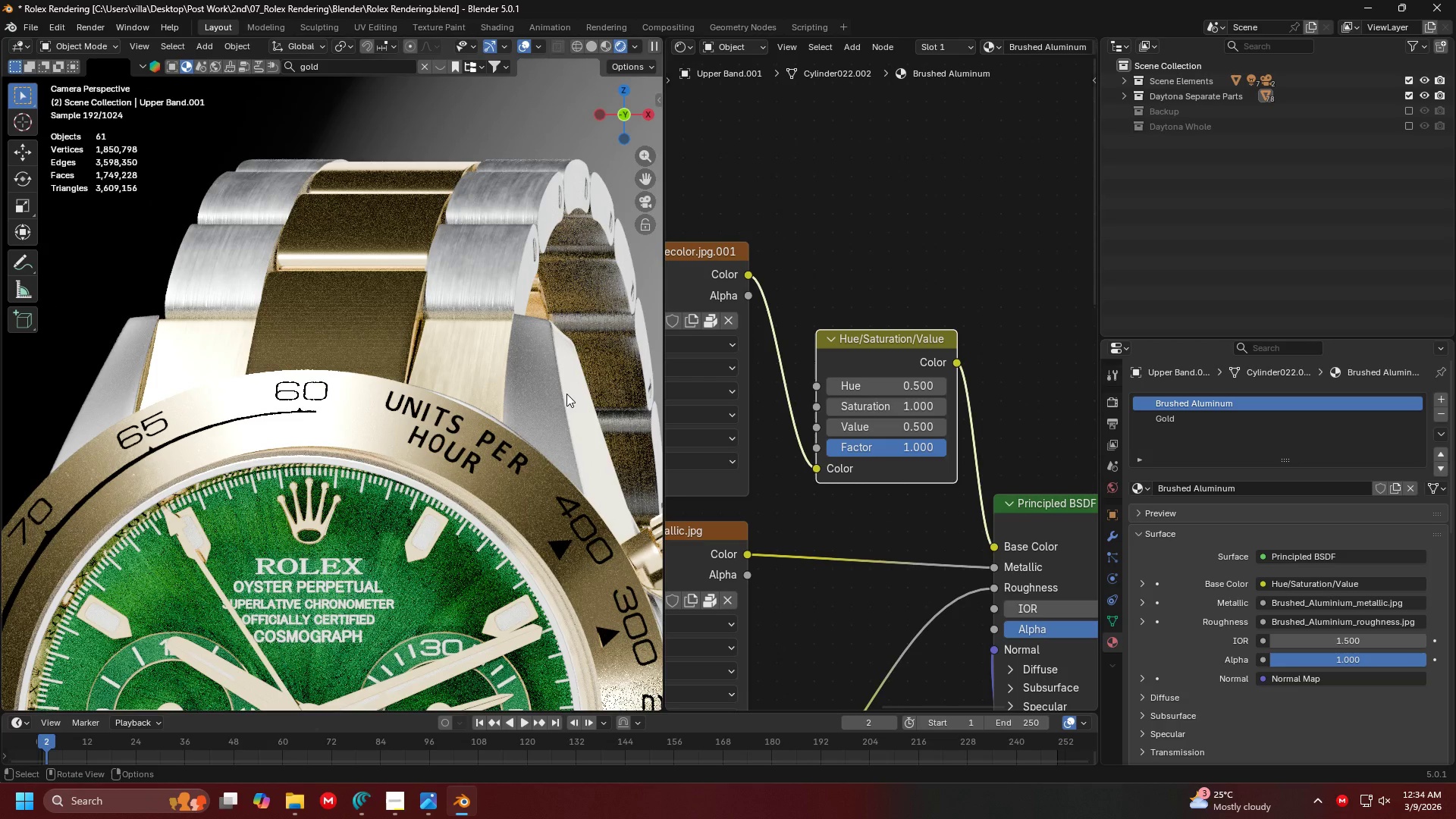 
key(Alt+AltLeft)
 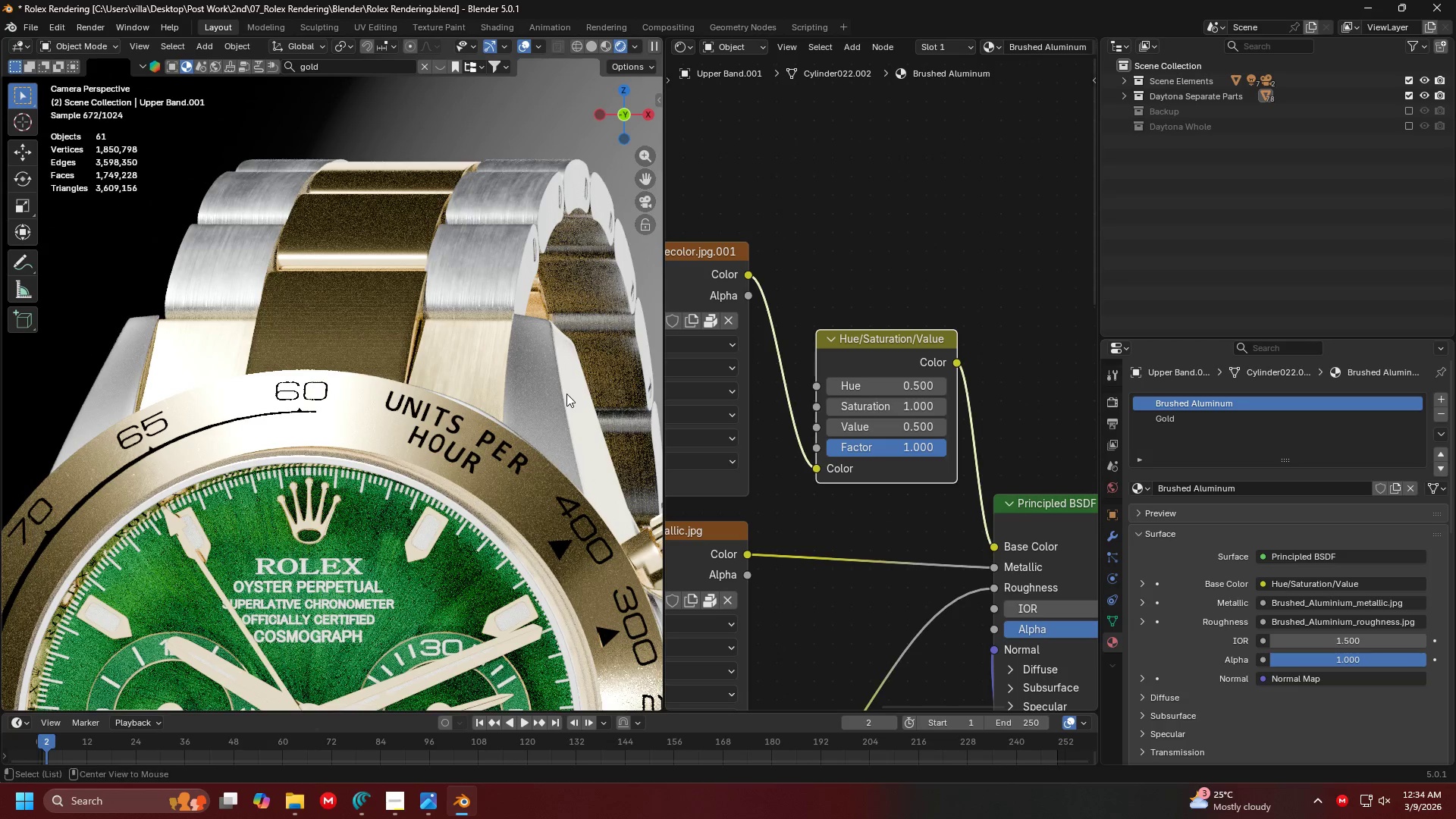 
key(Alt+Tab)
 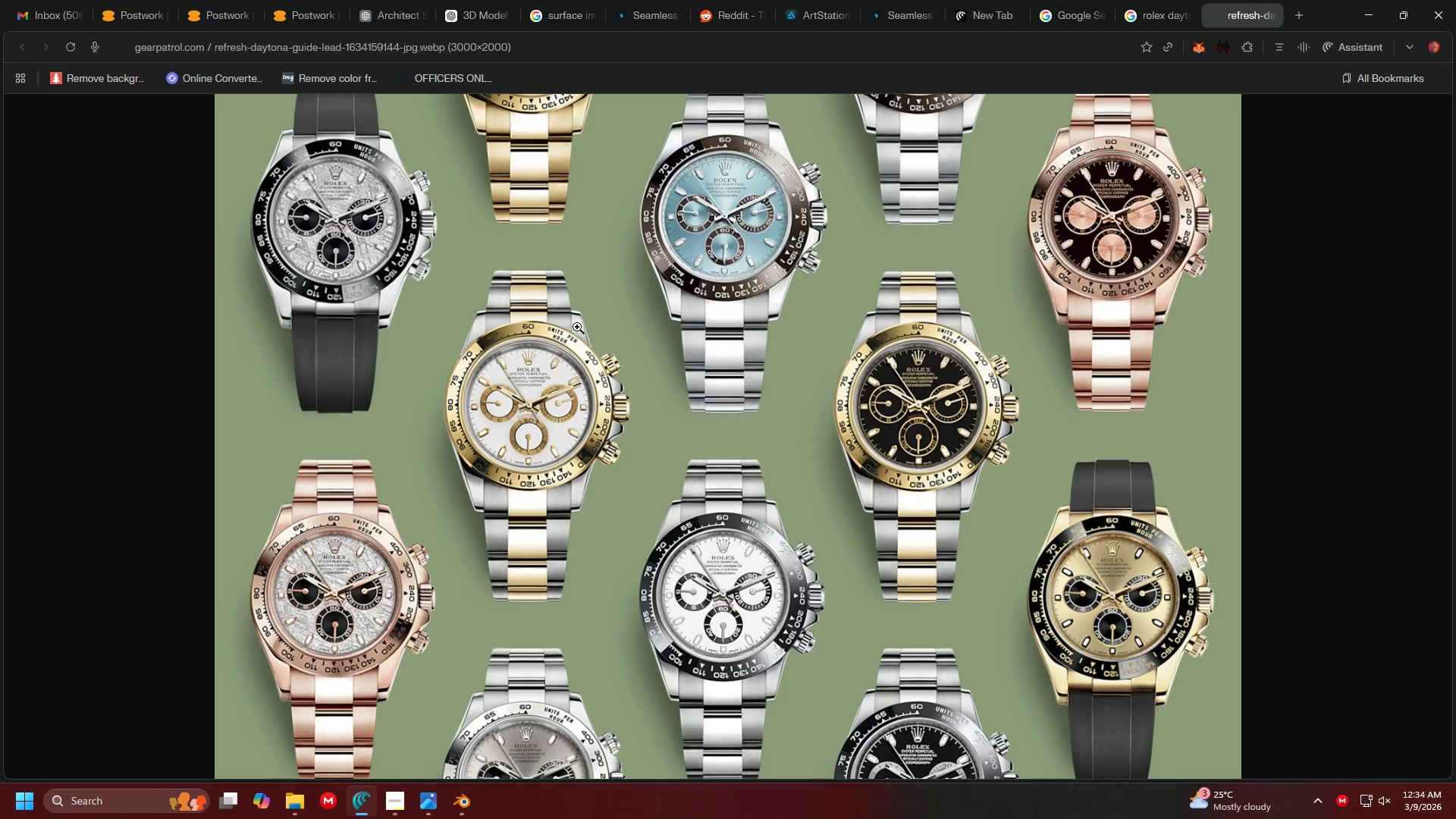 
key(Alt+AltLeft)
 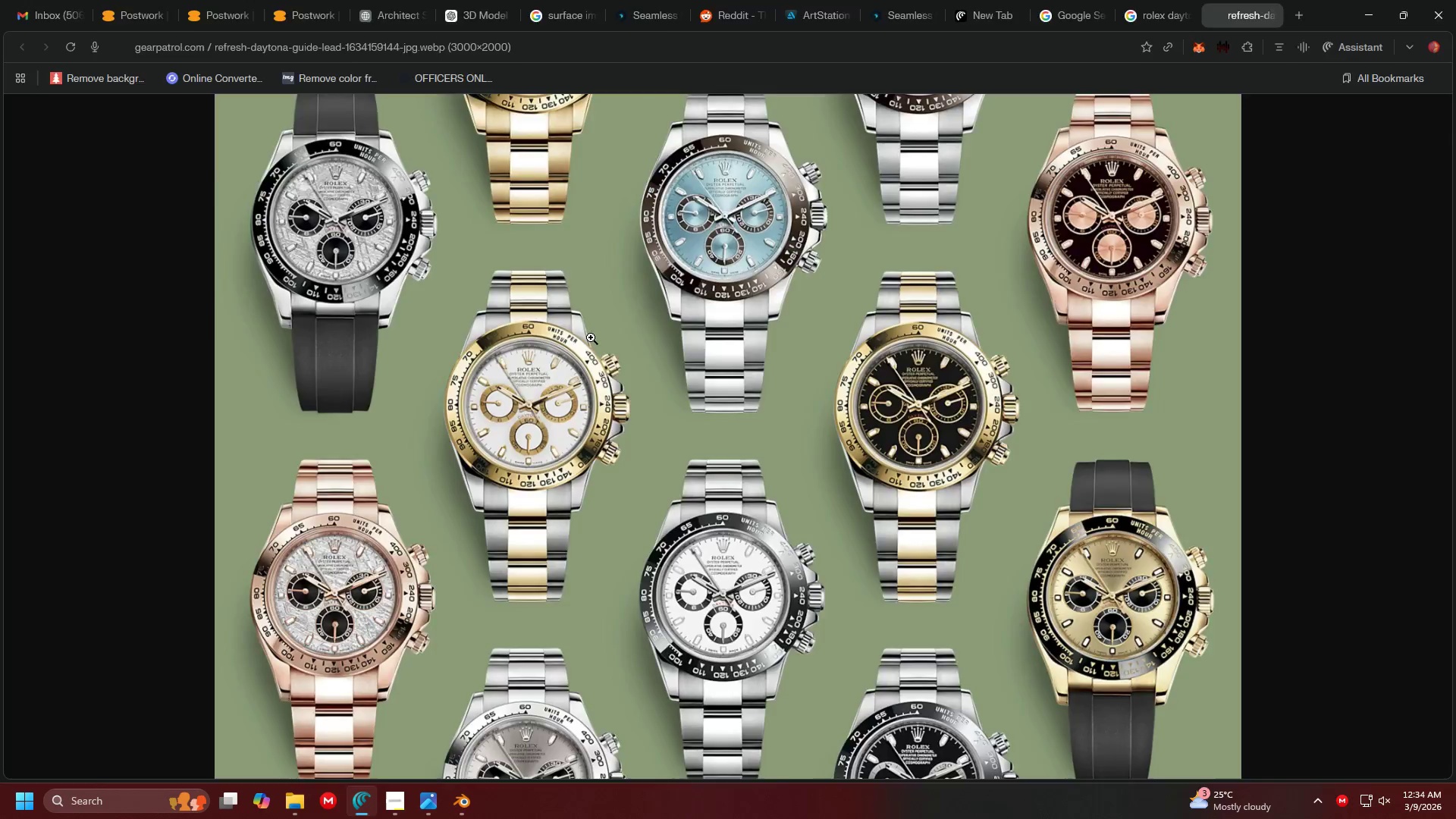 
key(Alt+Tab)
 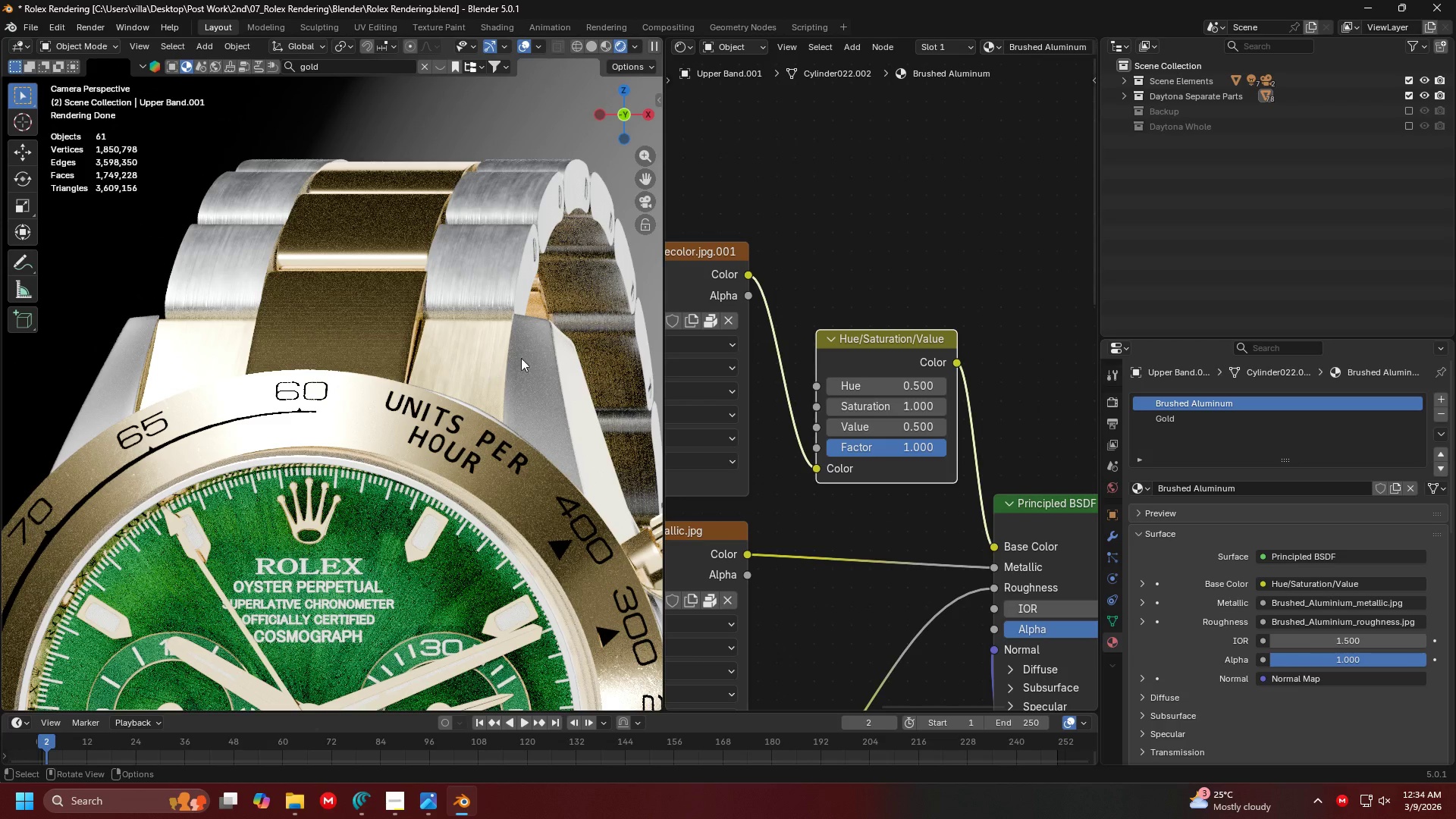 
left_click([554, 359])
 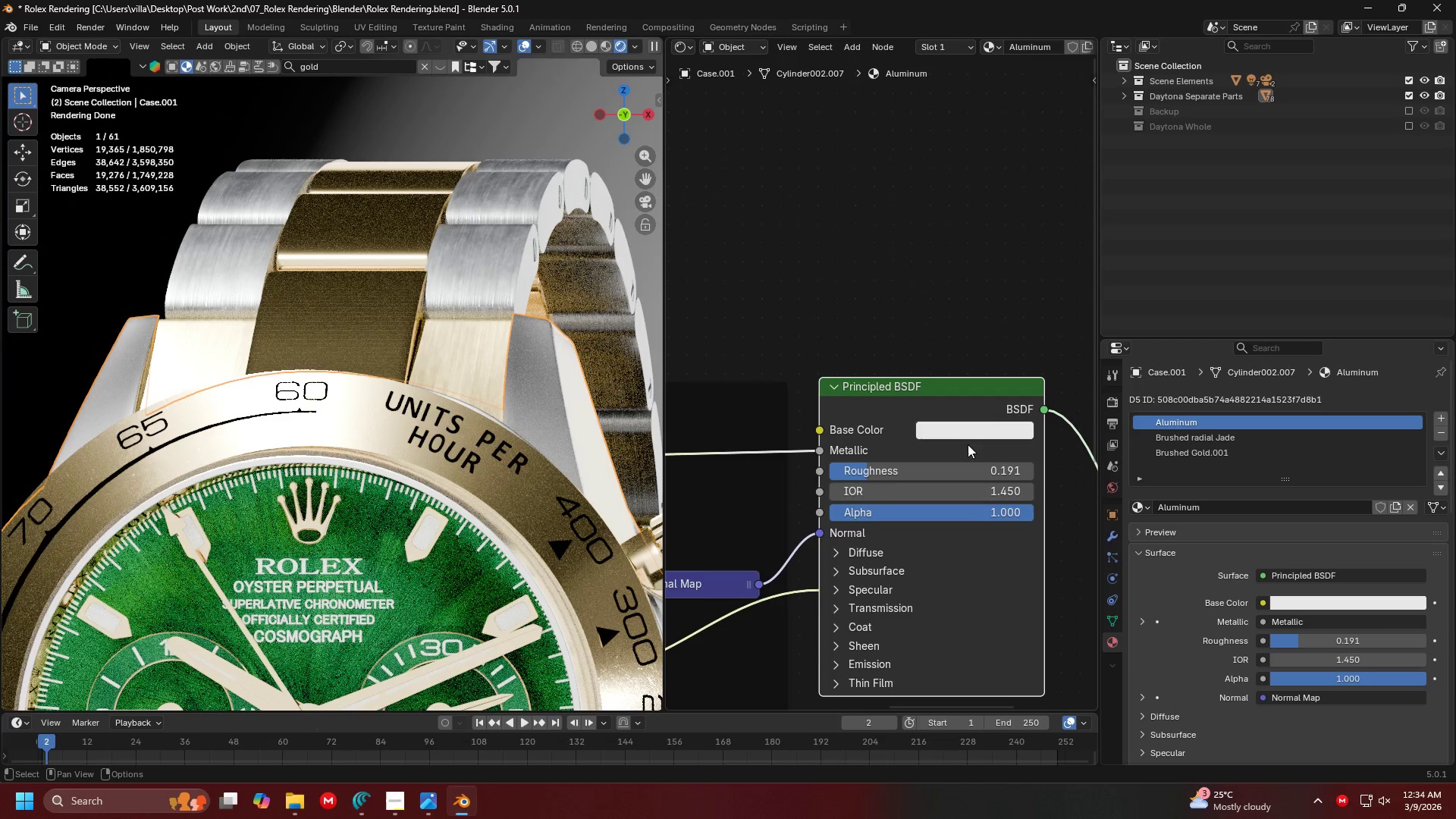 
left_click([959, 425])
 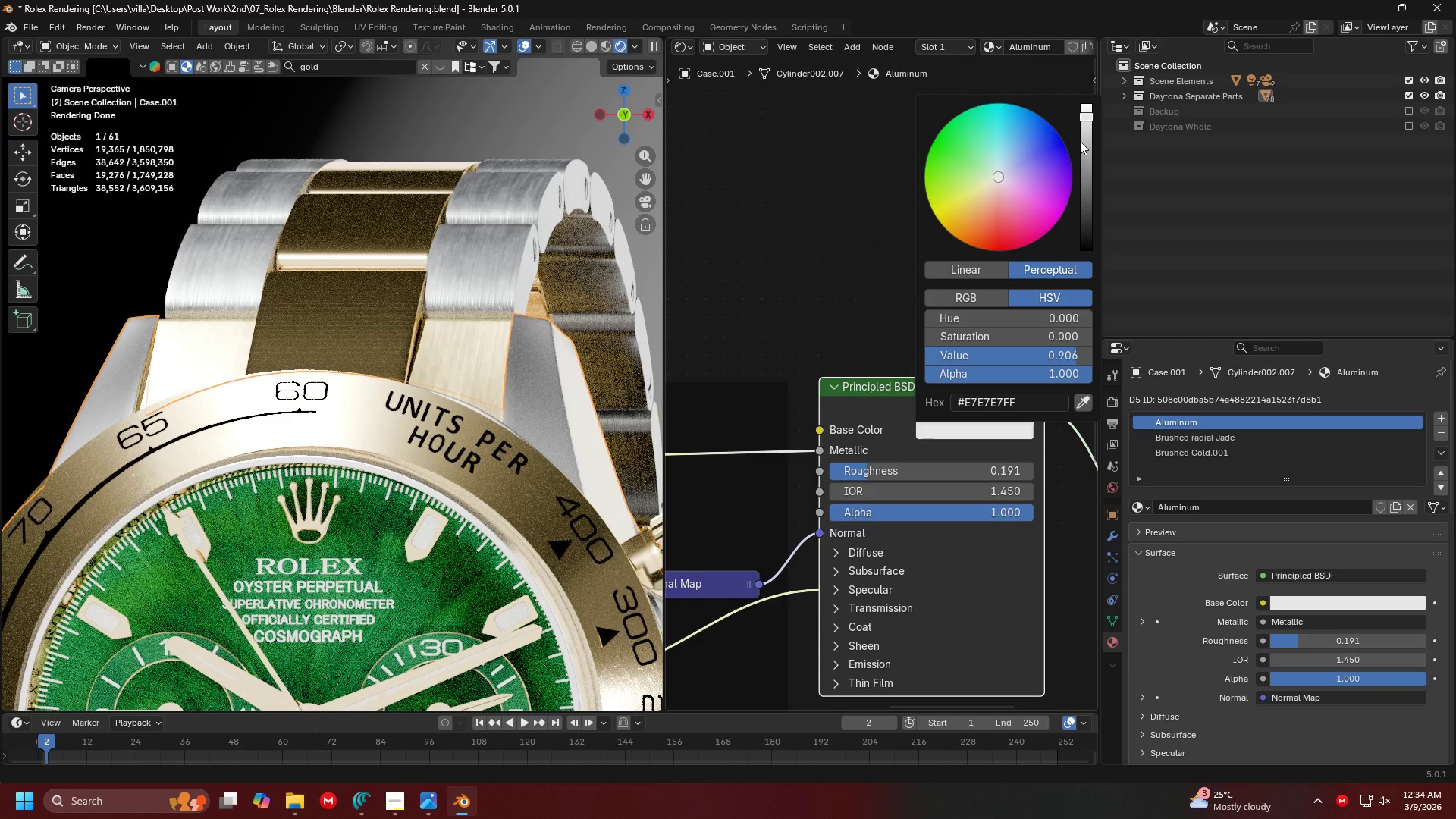 
left_click([1087, 124])
 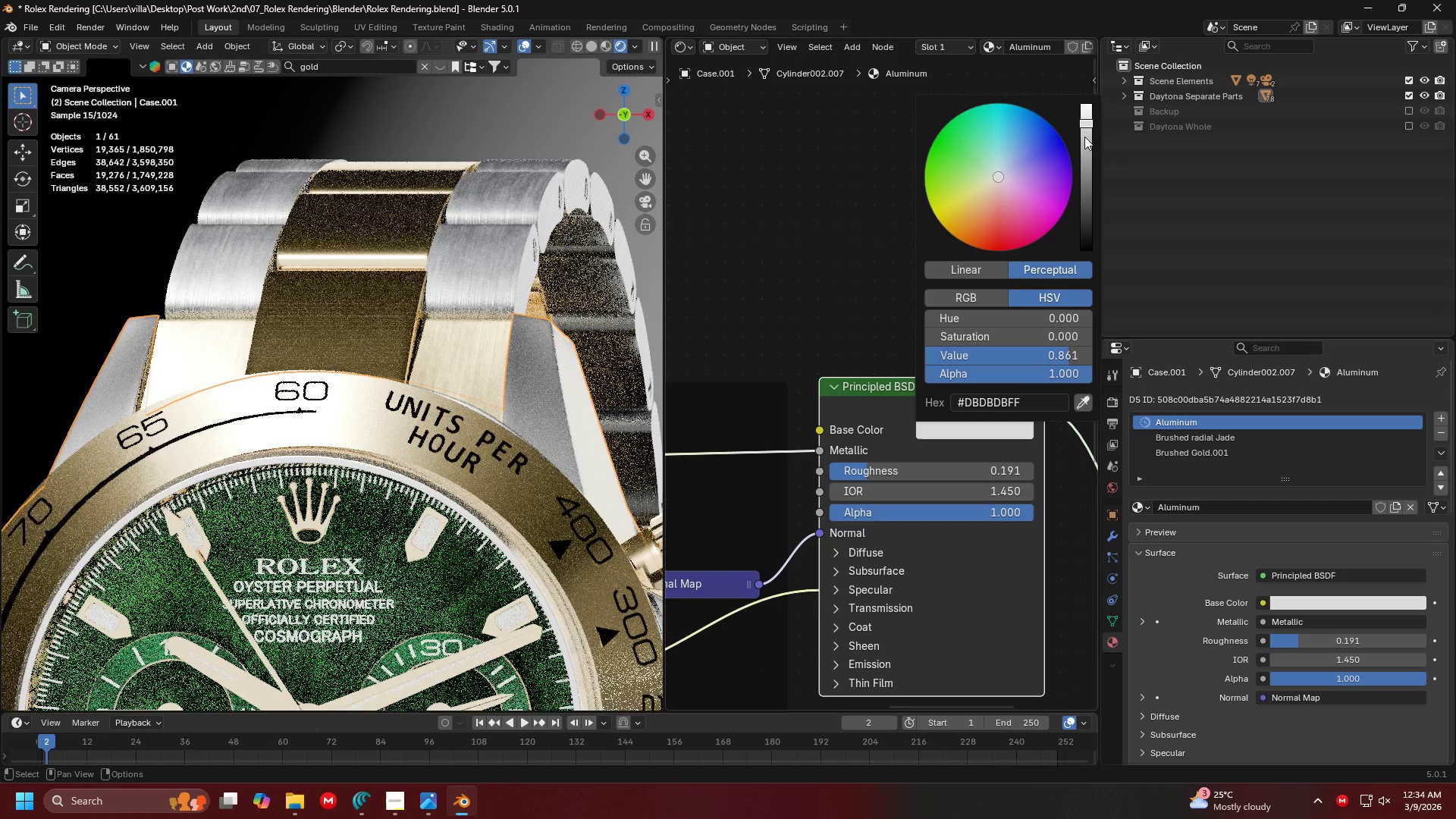 
left_click([1084, 136])
 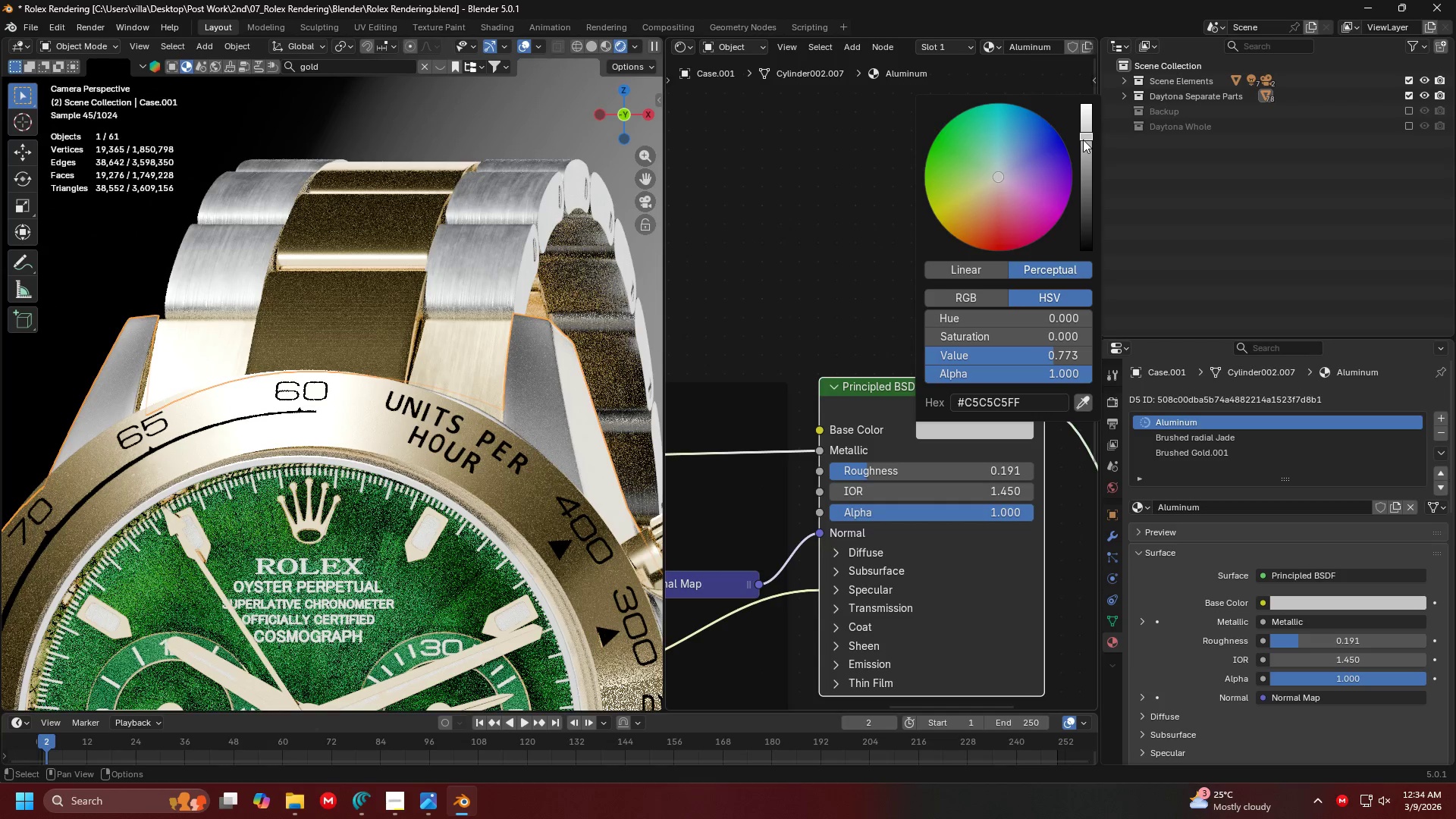 
left_click([1081, 144])
 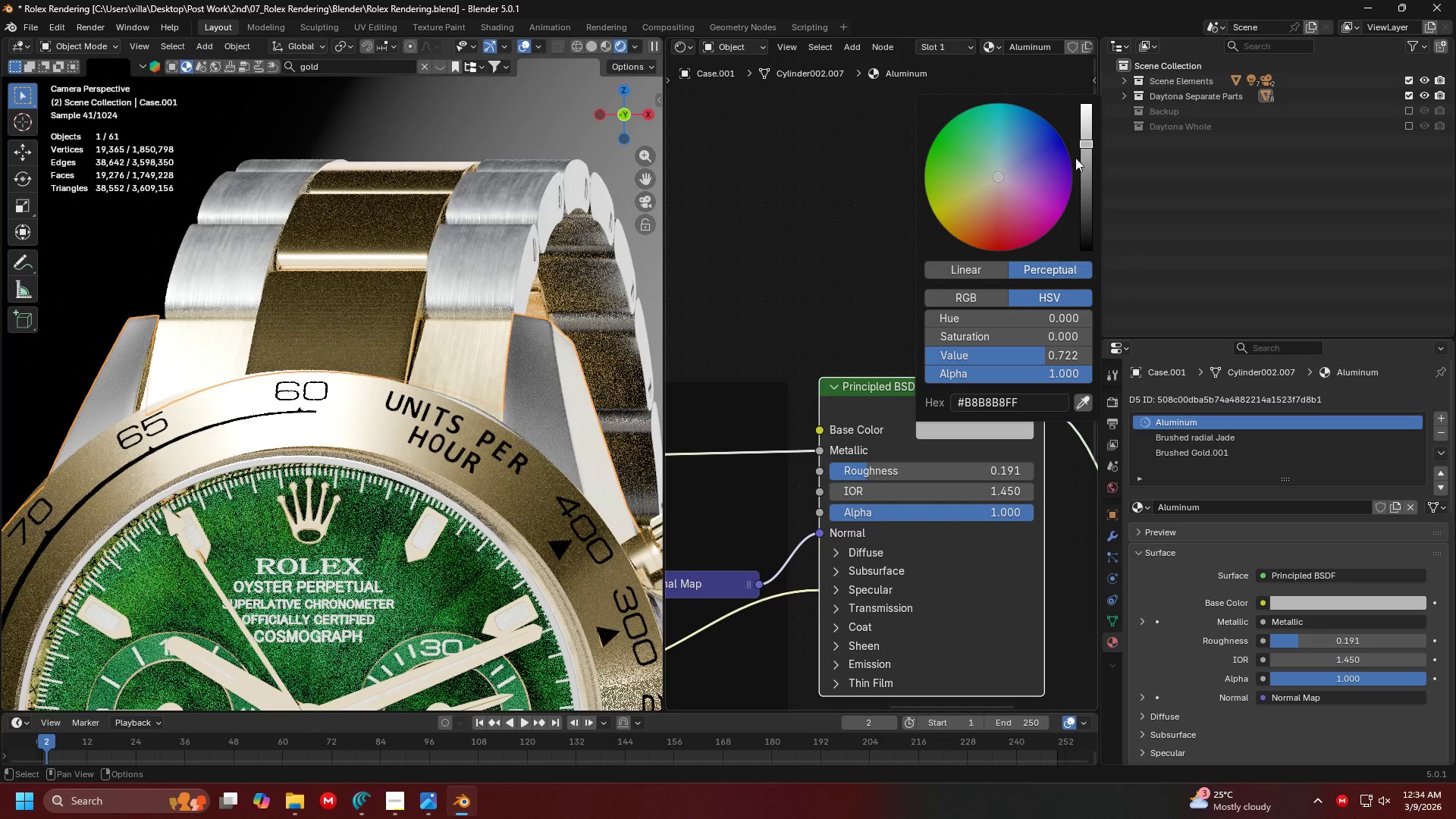 
scroll: coordinate [500, 250], scroll_direction: down, amount: 5.0
 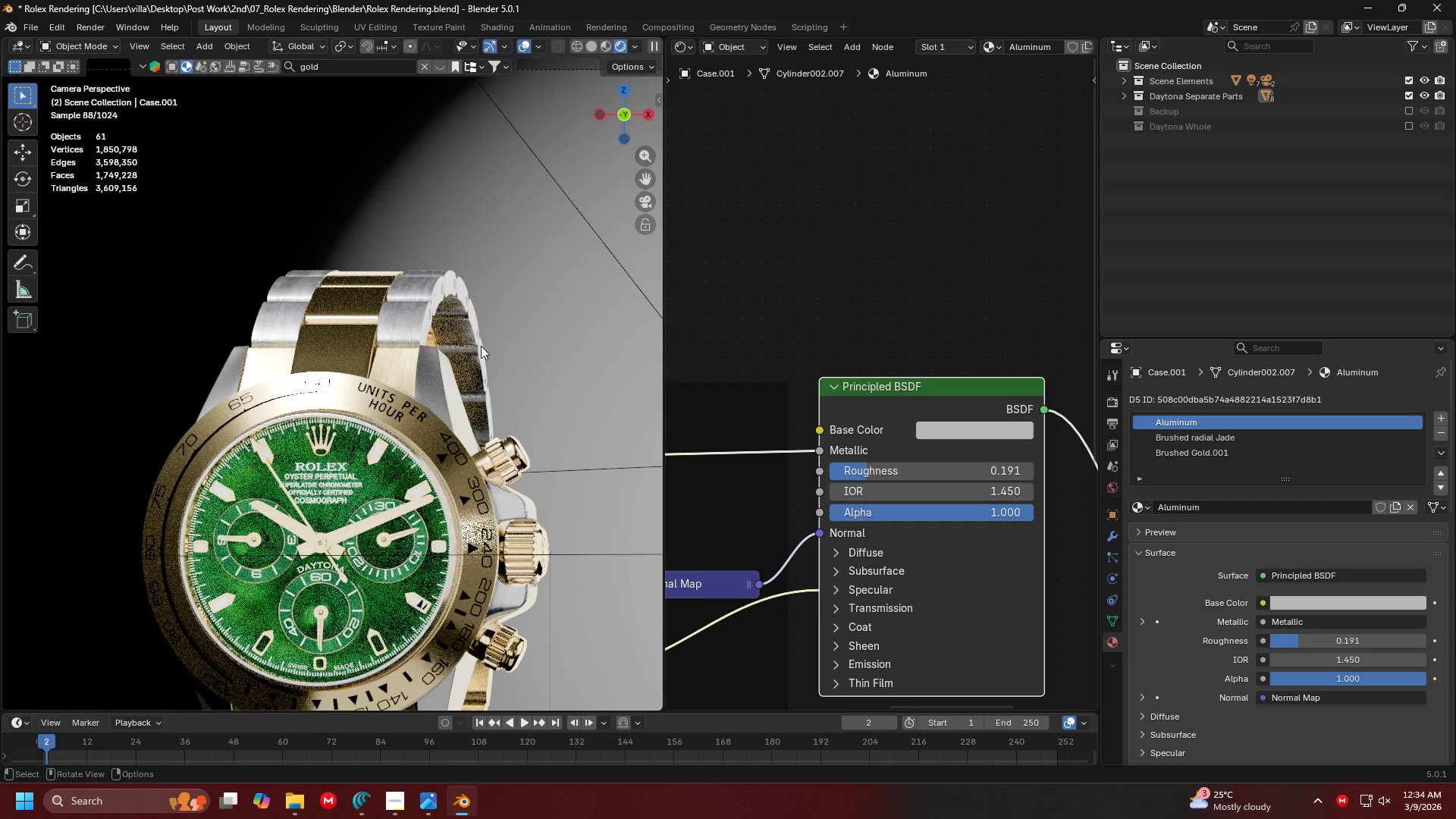 
left_click([530, 306])
 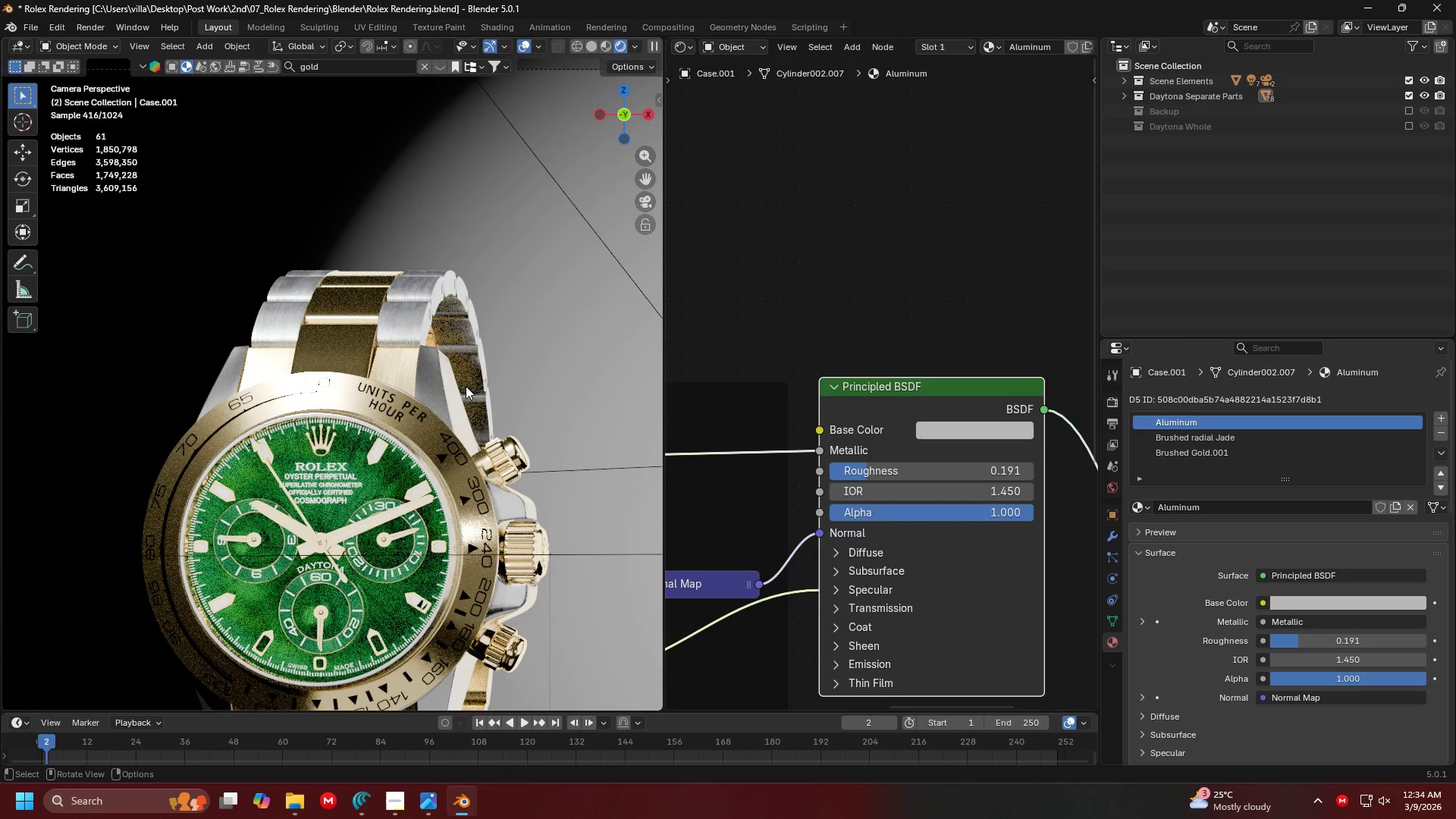 
scroll: coordinate [438, 384], scroll_direction: up, amount: 3.0
 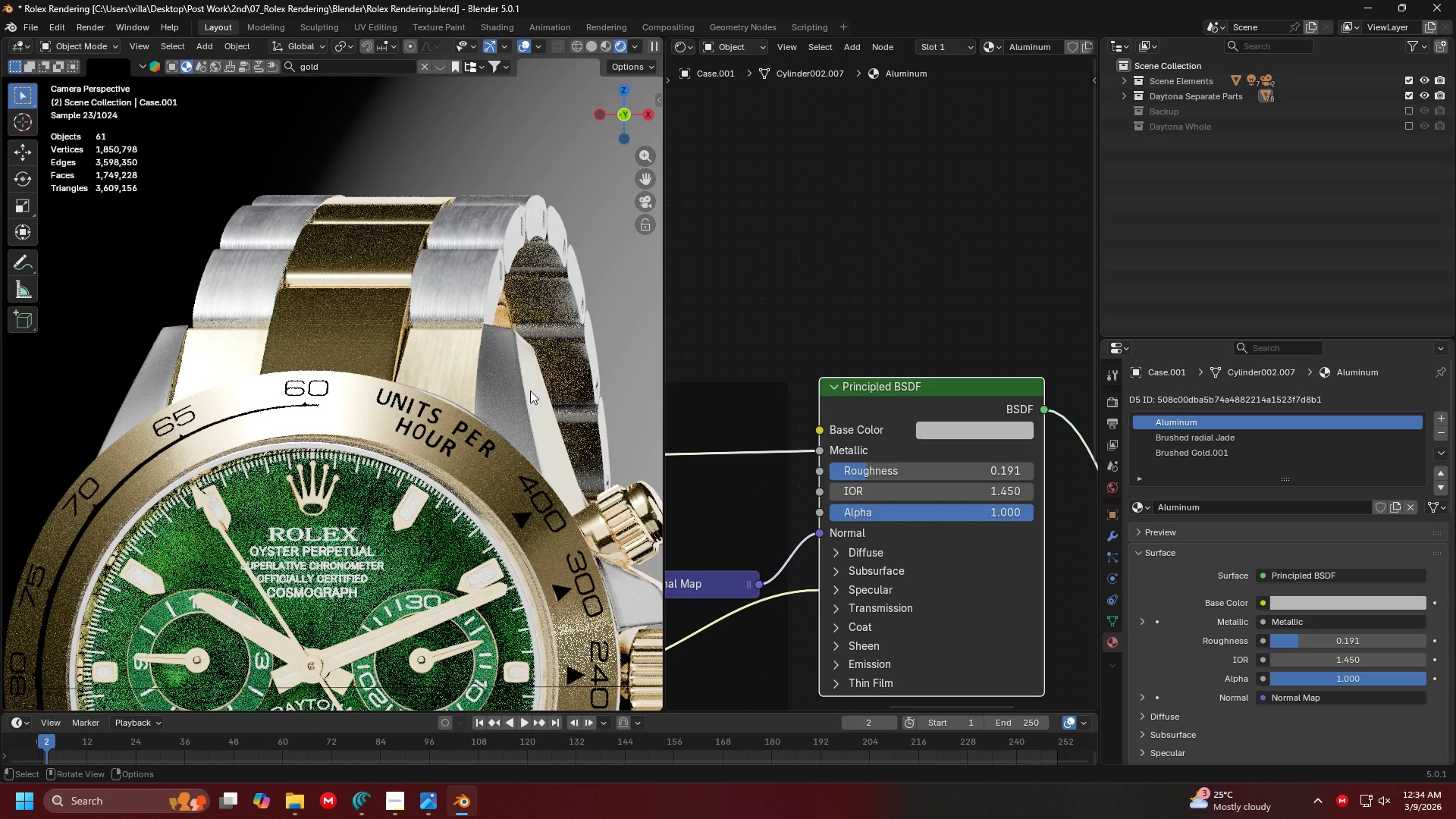 
left_click([530, 391])
 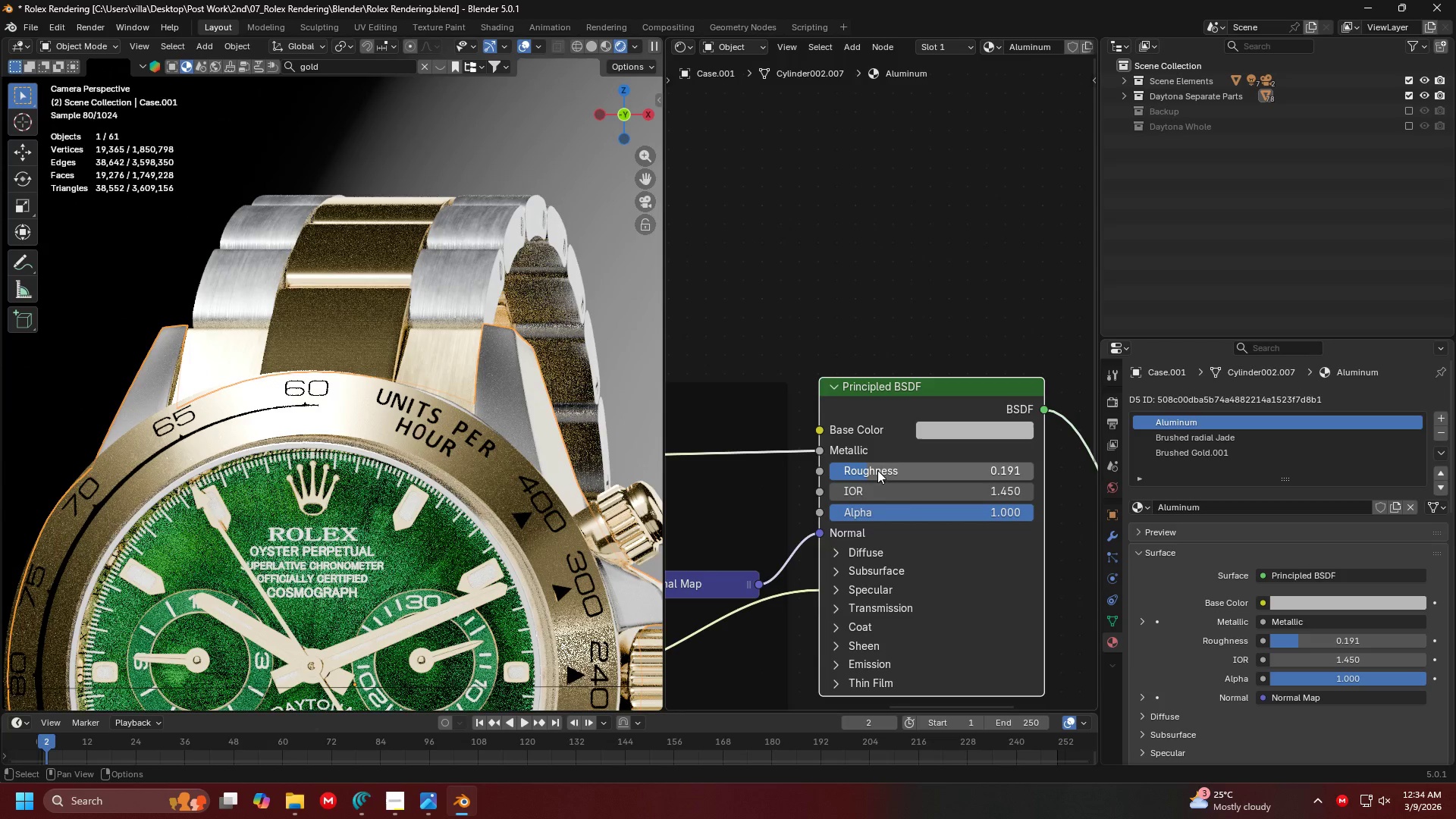 
left_click_drag(start_coordinate=[883, 473], to_coordinate=[890, 473])
 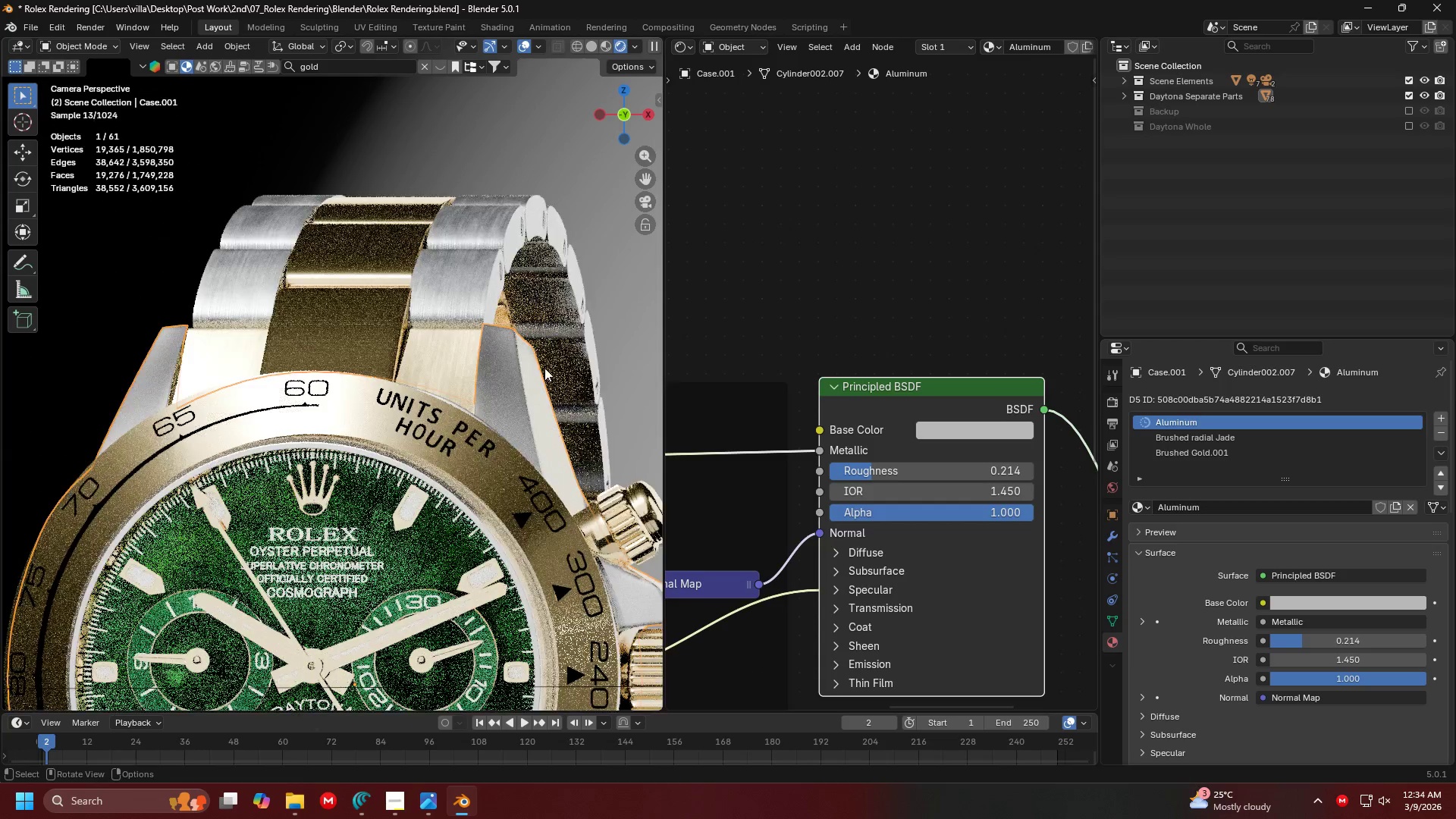 
scroll: coordinate [494, 353], scroll_direction: none, amount: 0.0
 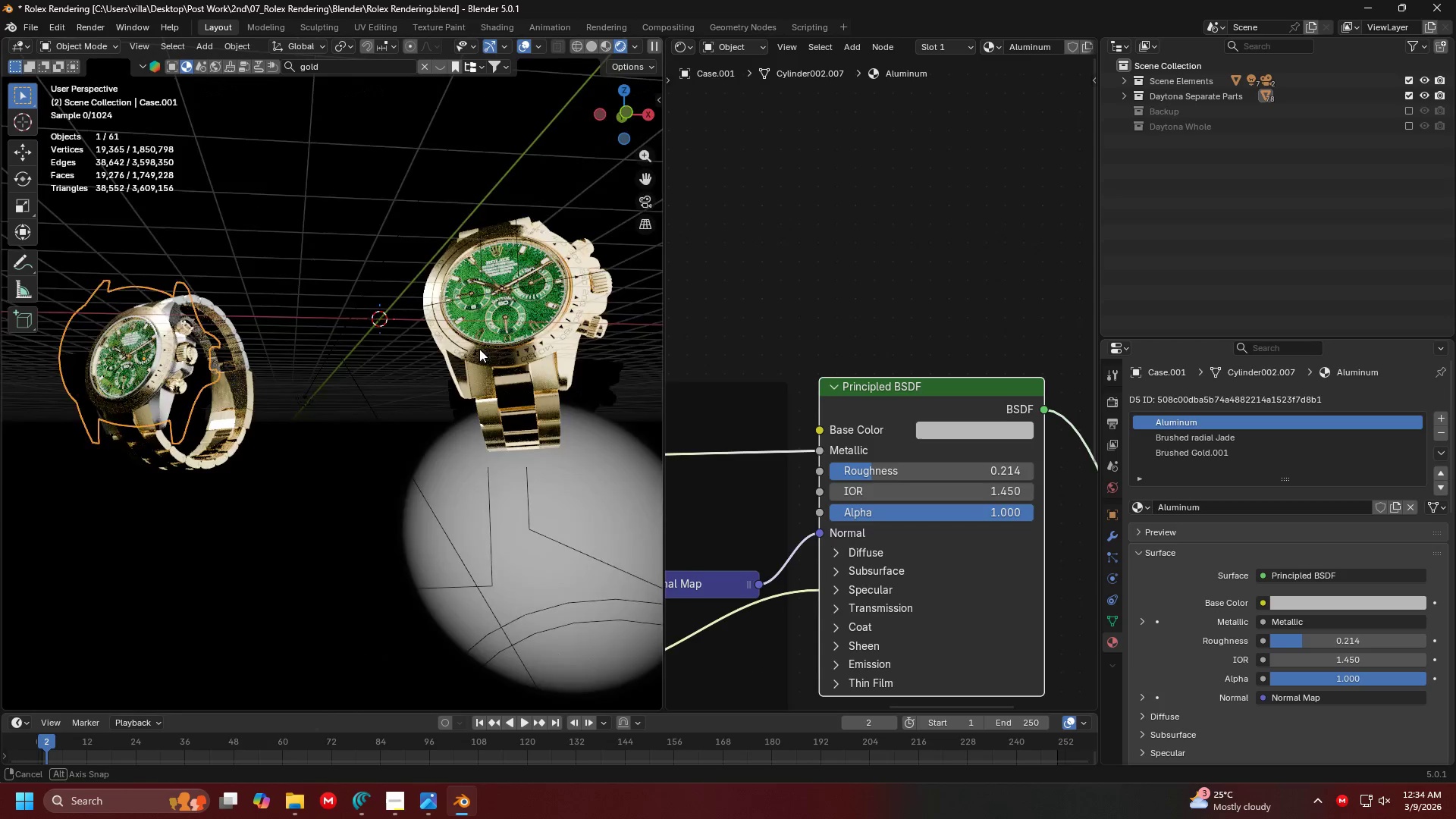 
scroll: coordinate [526, 381], scroll_direction: up, amount: 4.0
 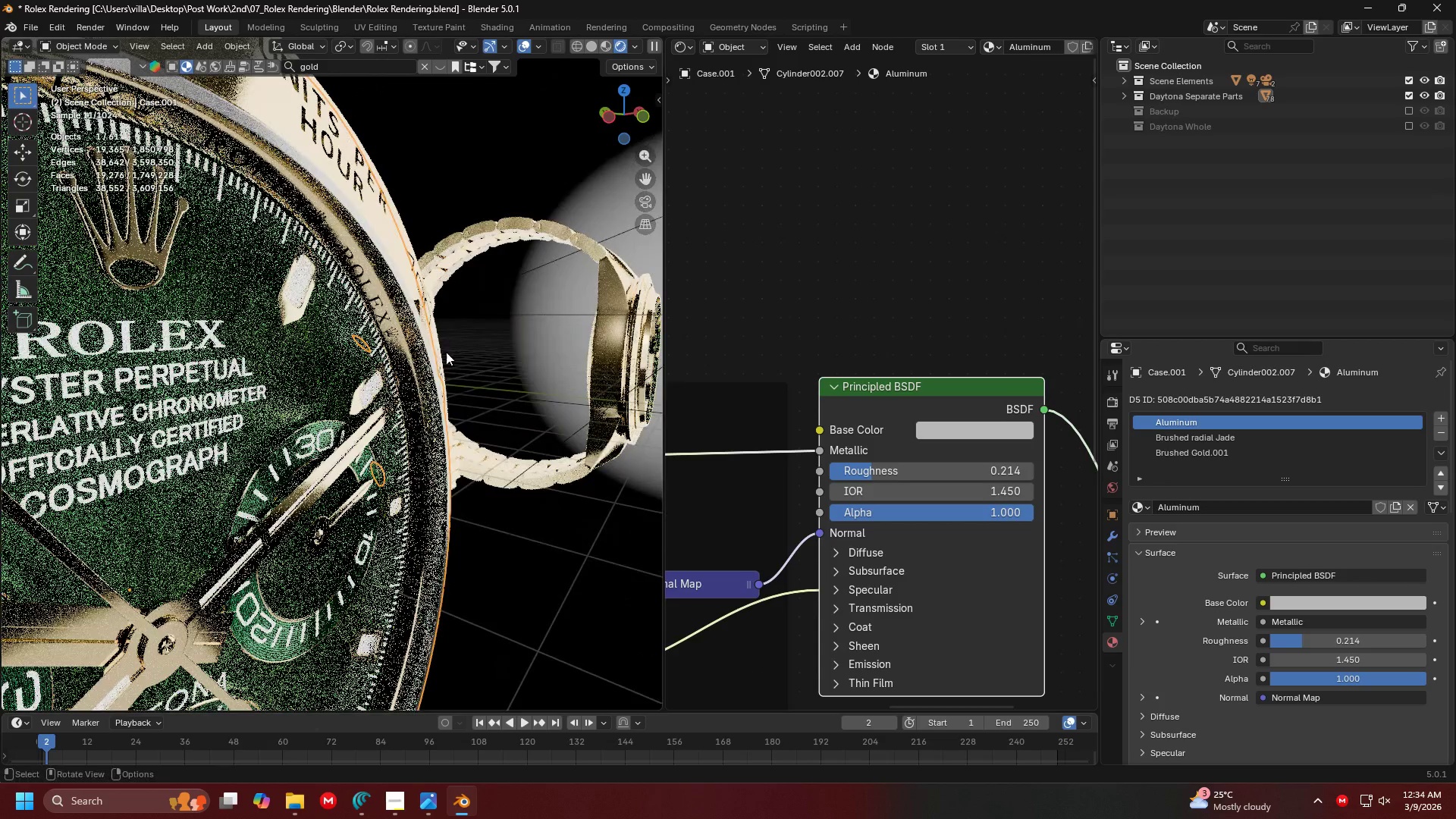 
key(Shift+ShiftLeft)
 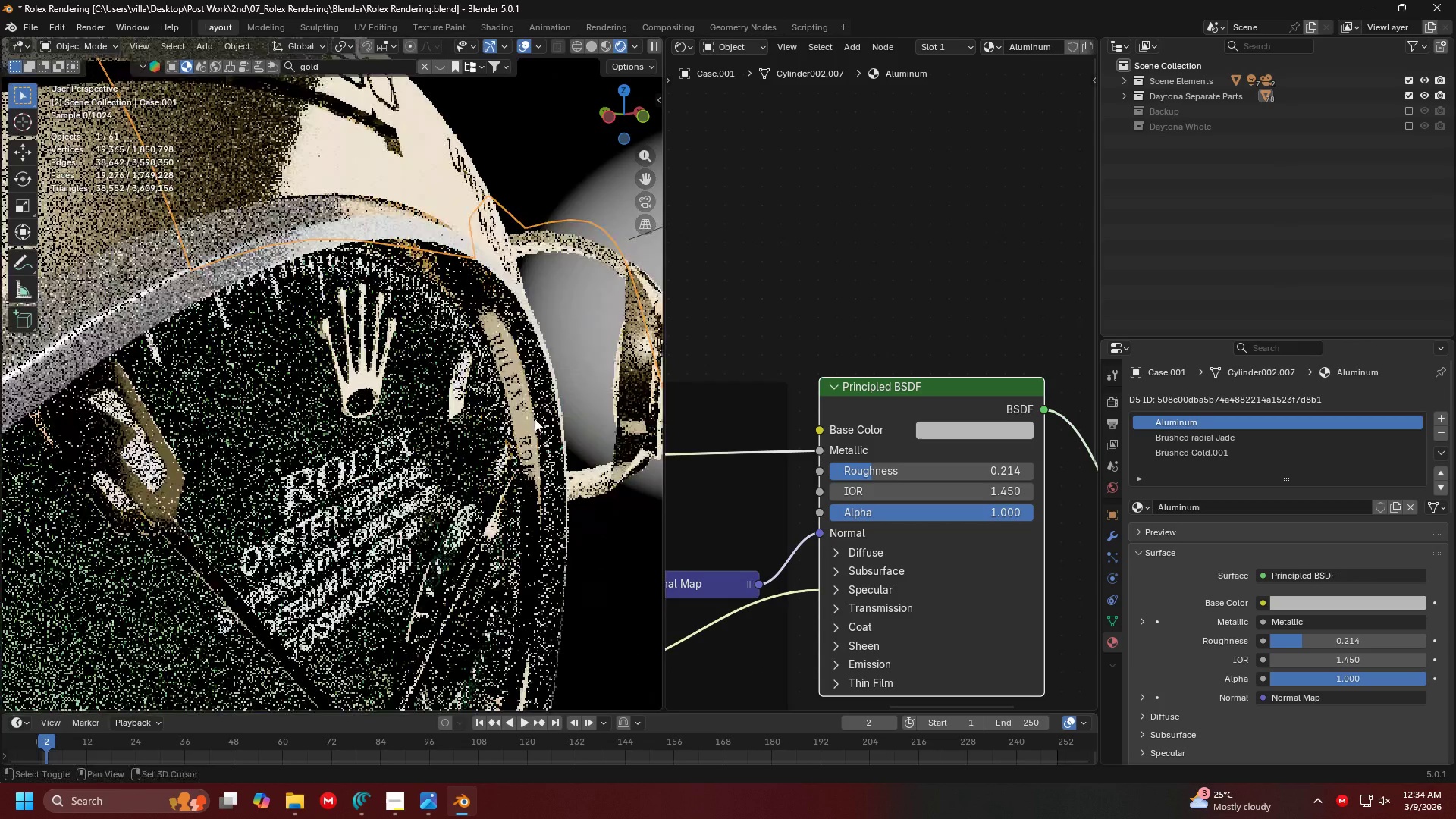 
scroll: coordinate [532, 421], scroll_direction: down, amount: 1.0
 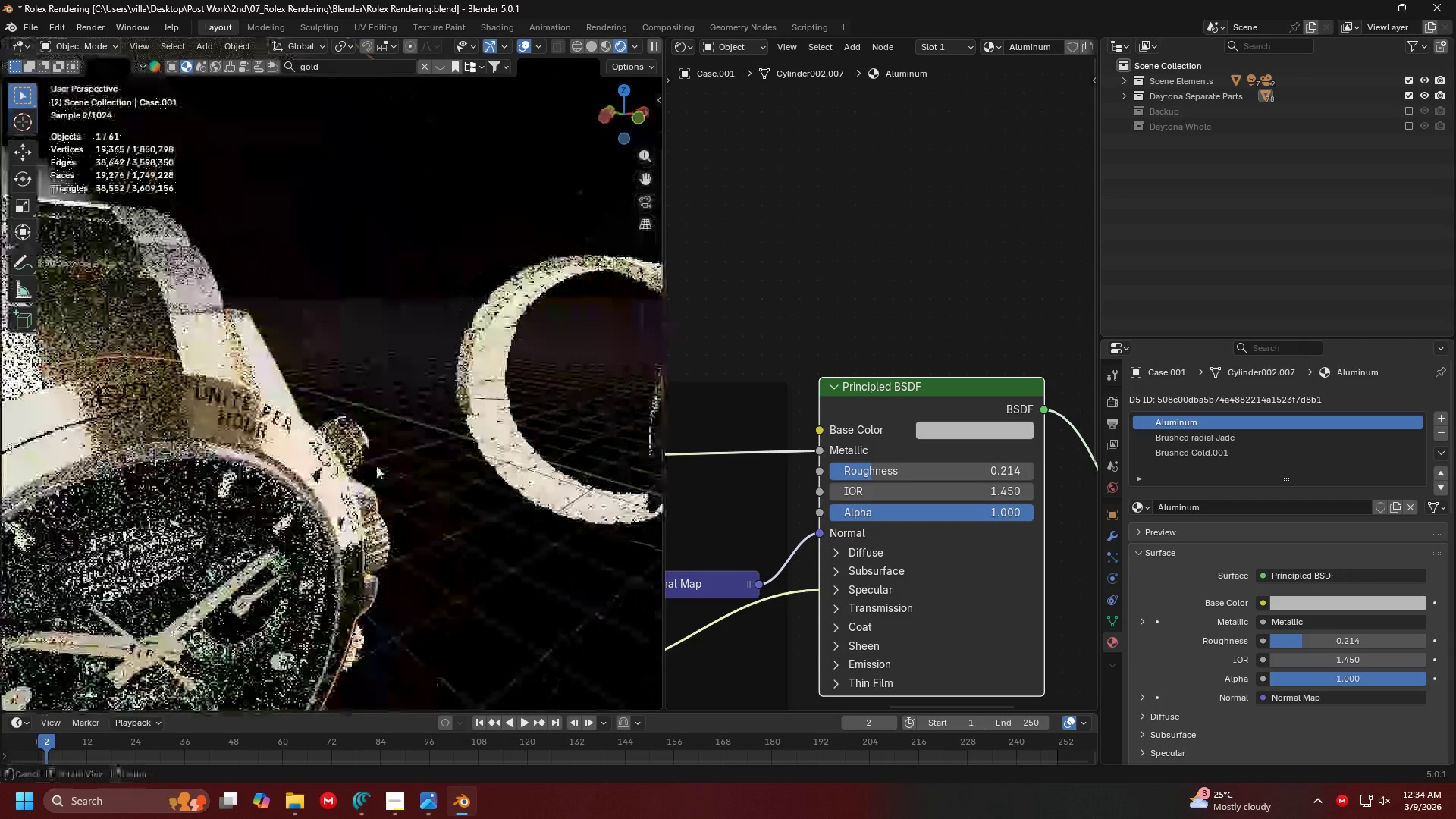 
key(Shift+ShiftLeft)
 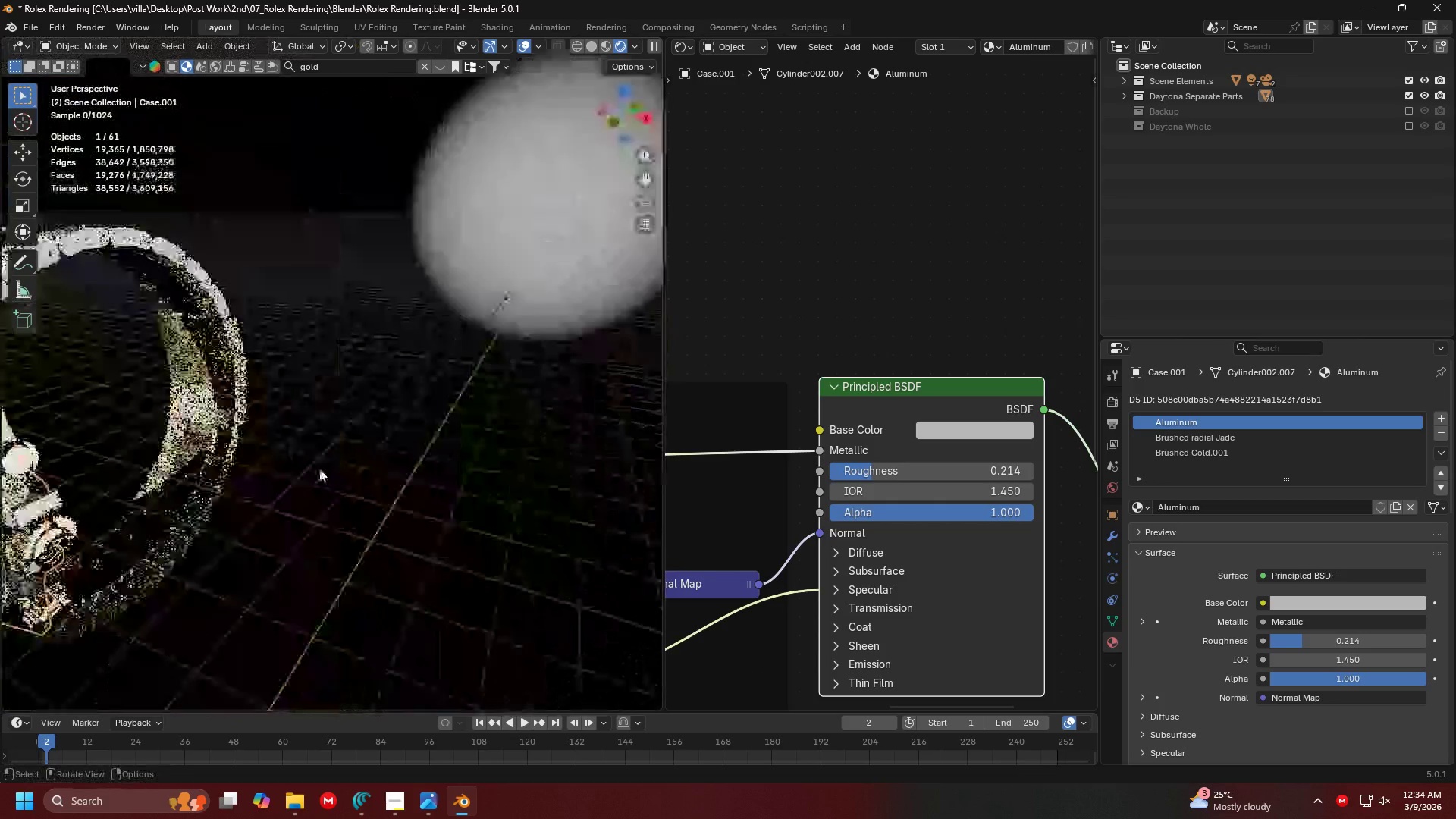 
key(Shift+ShiftLeft)
 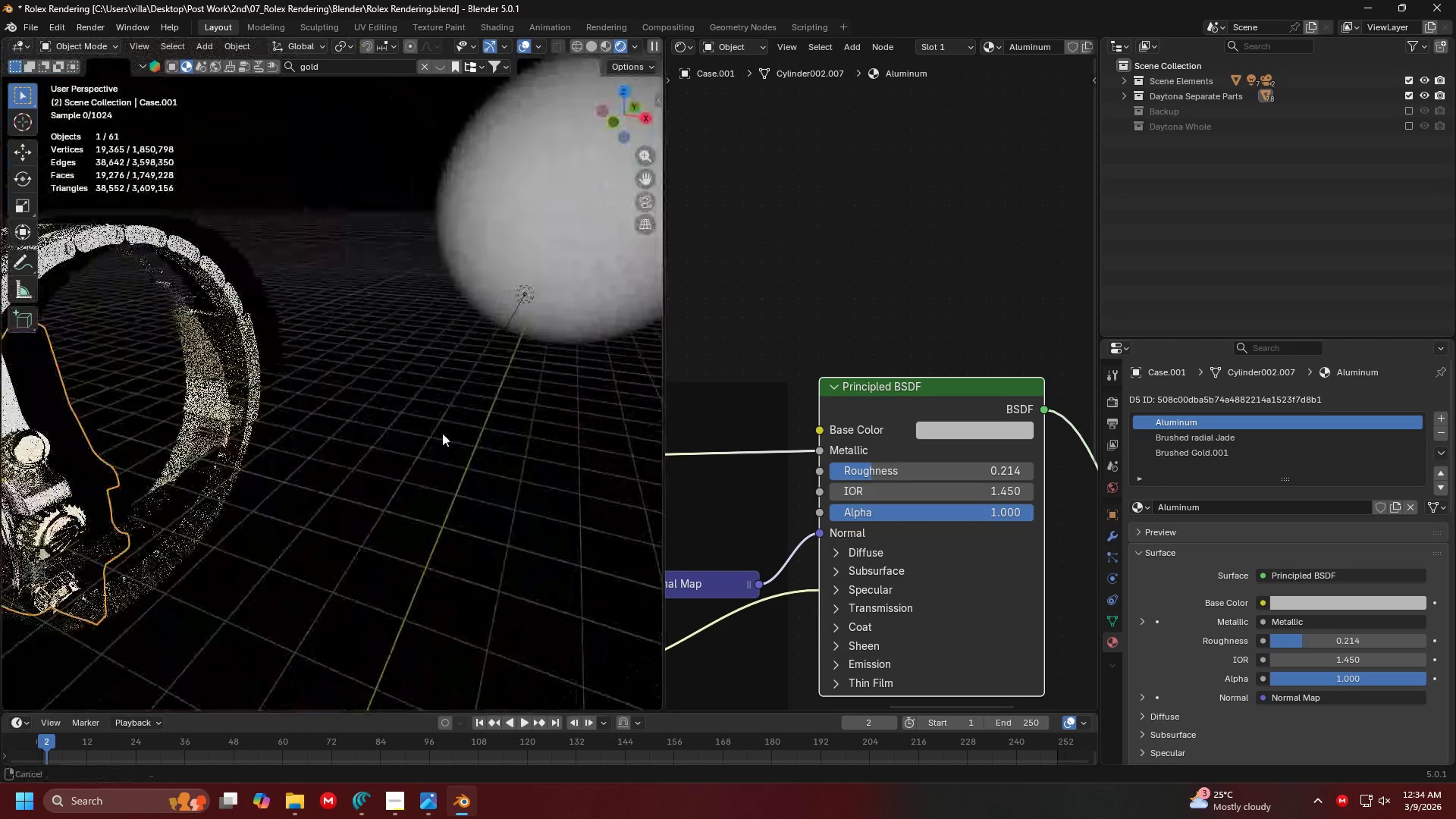 
hold_key(key=ShiftLeft, duration=0.38)
 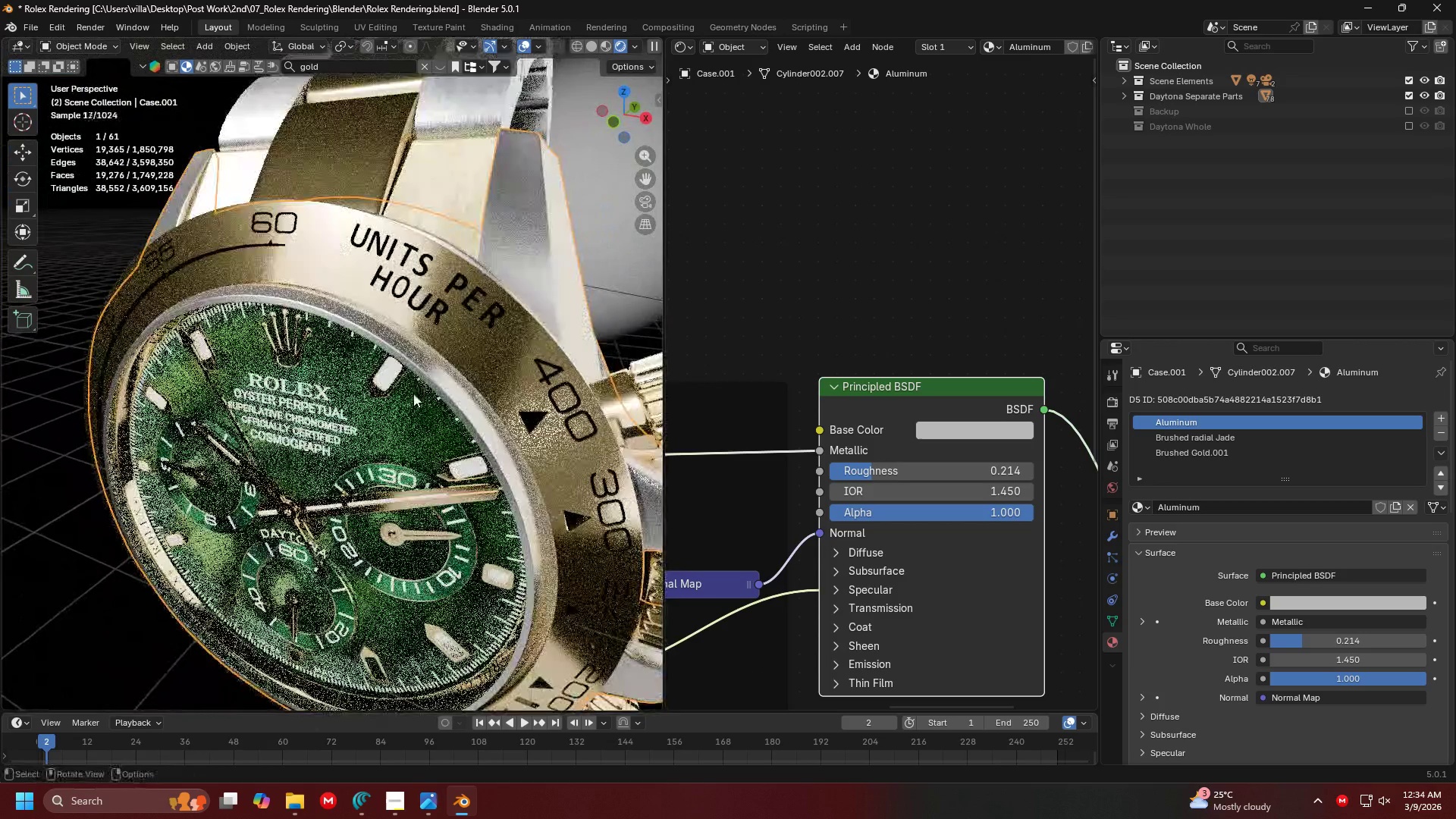 
scroll: coordinate [467, 418], scroll_direction: up, amount: 3.0
 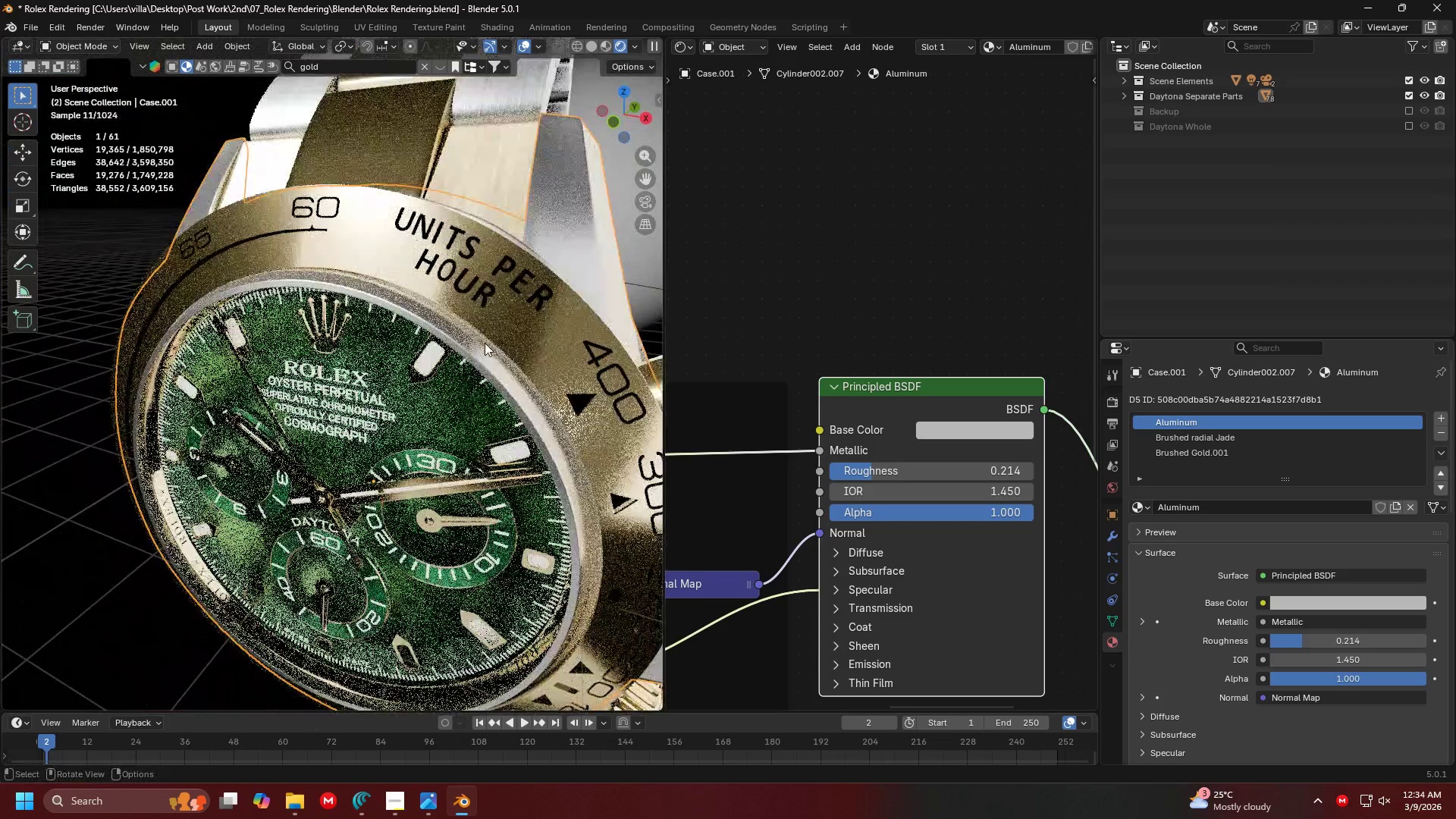 
left_click([374, 431])
 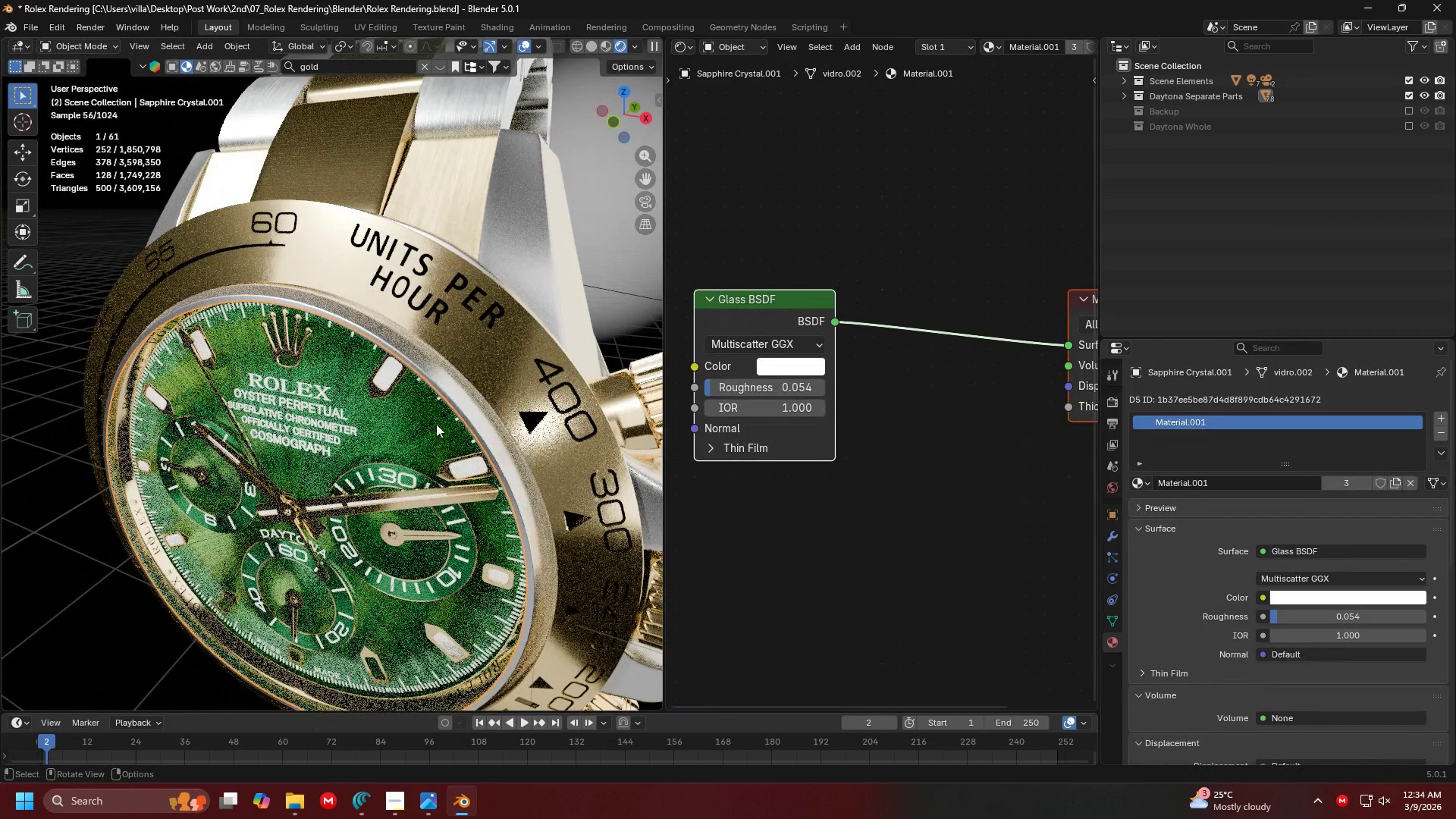 
key(H)
 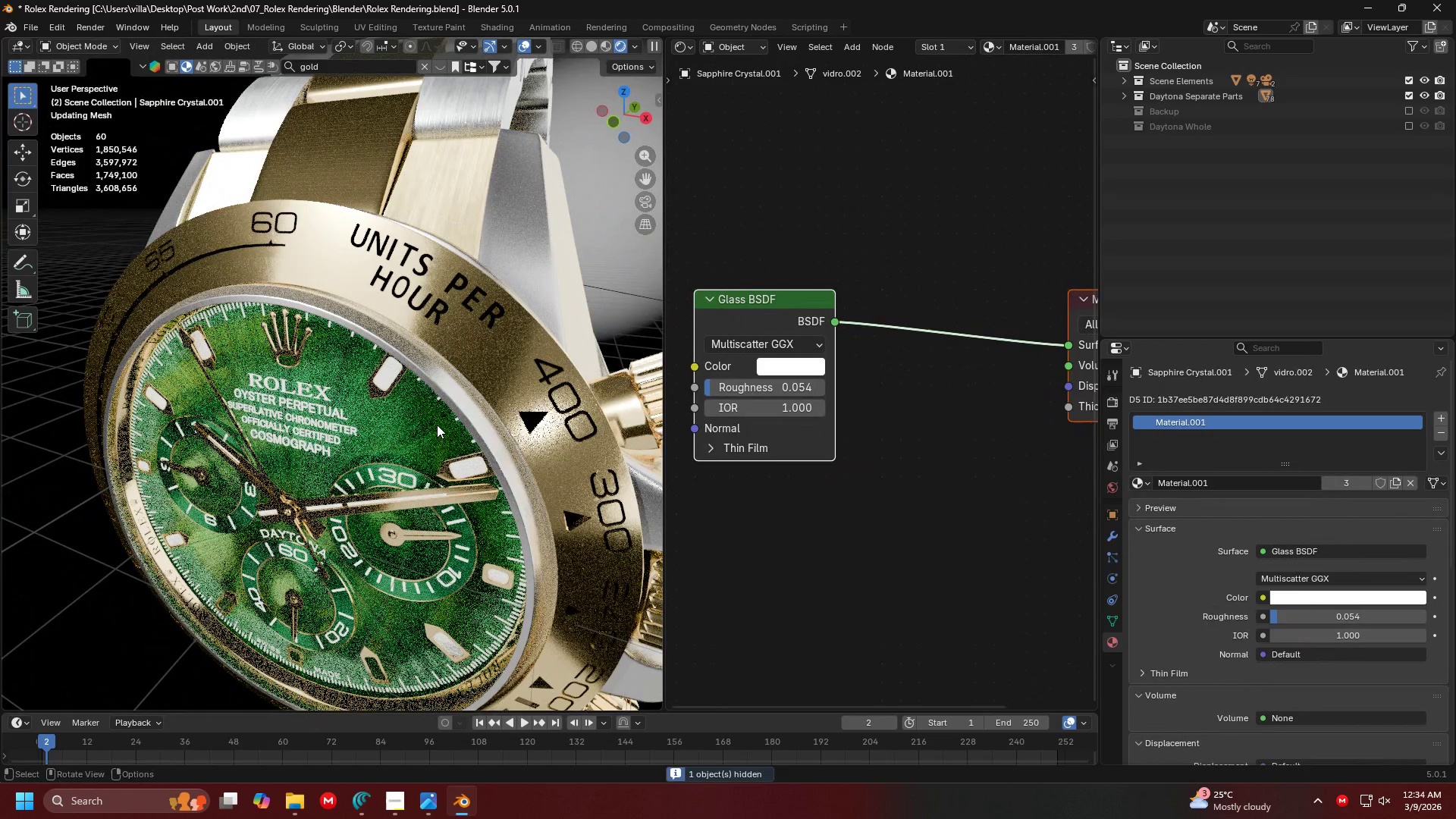 
left_click([437, 423])
 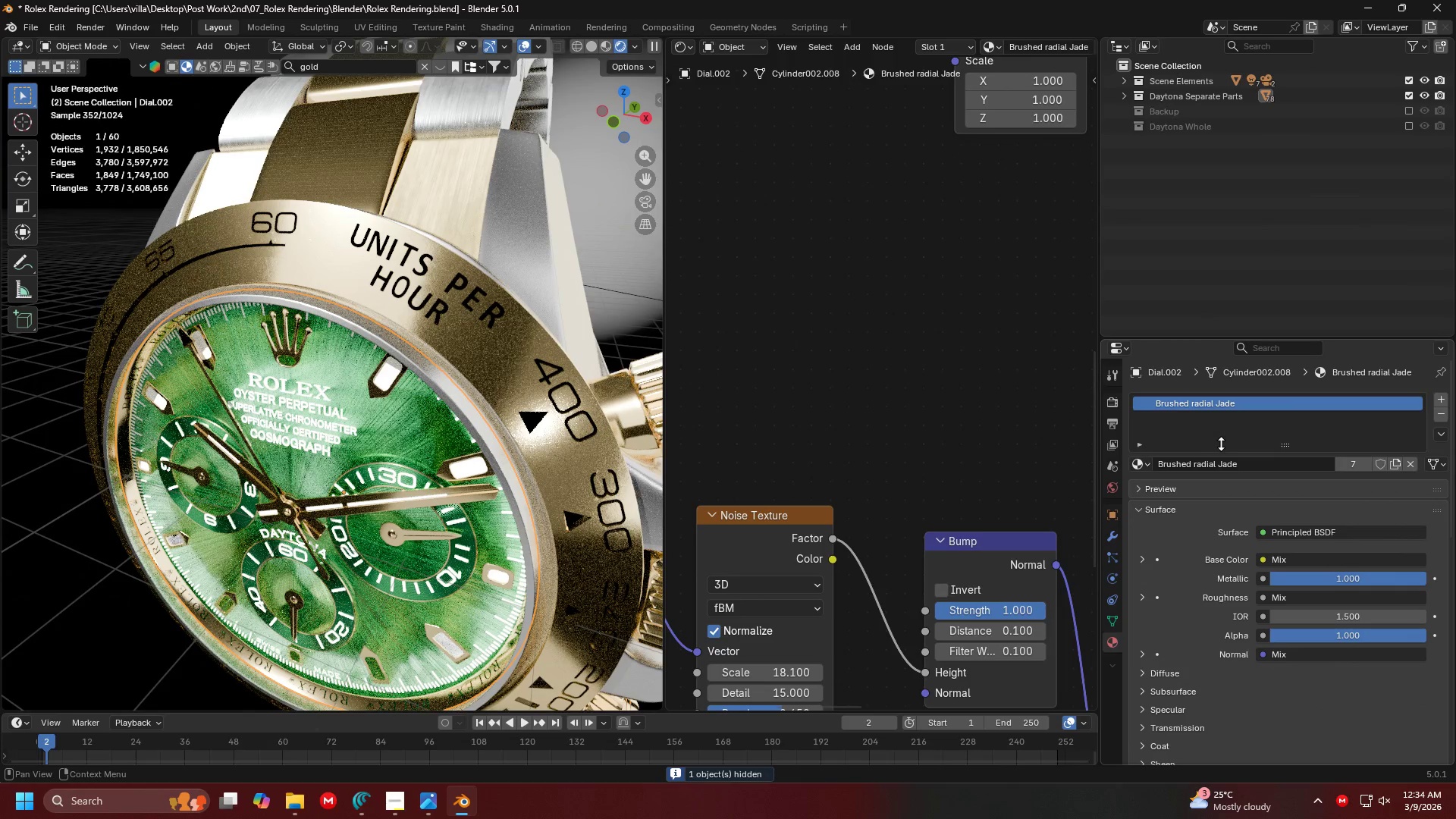 
left_click([1143, 464])
 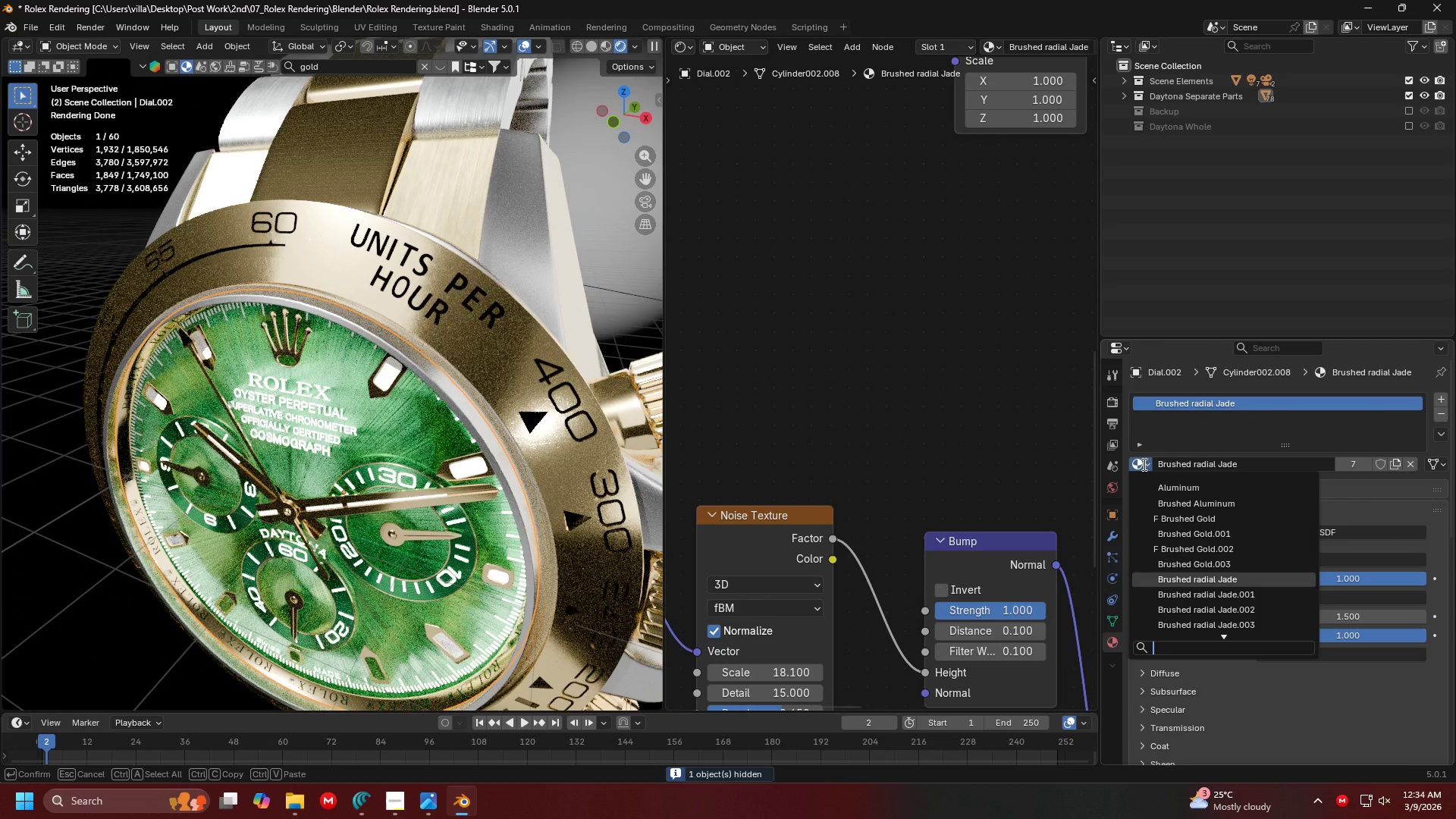 
left_click([1143, 464])
 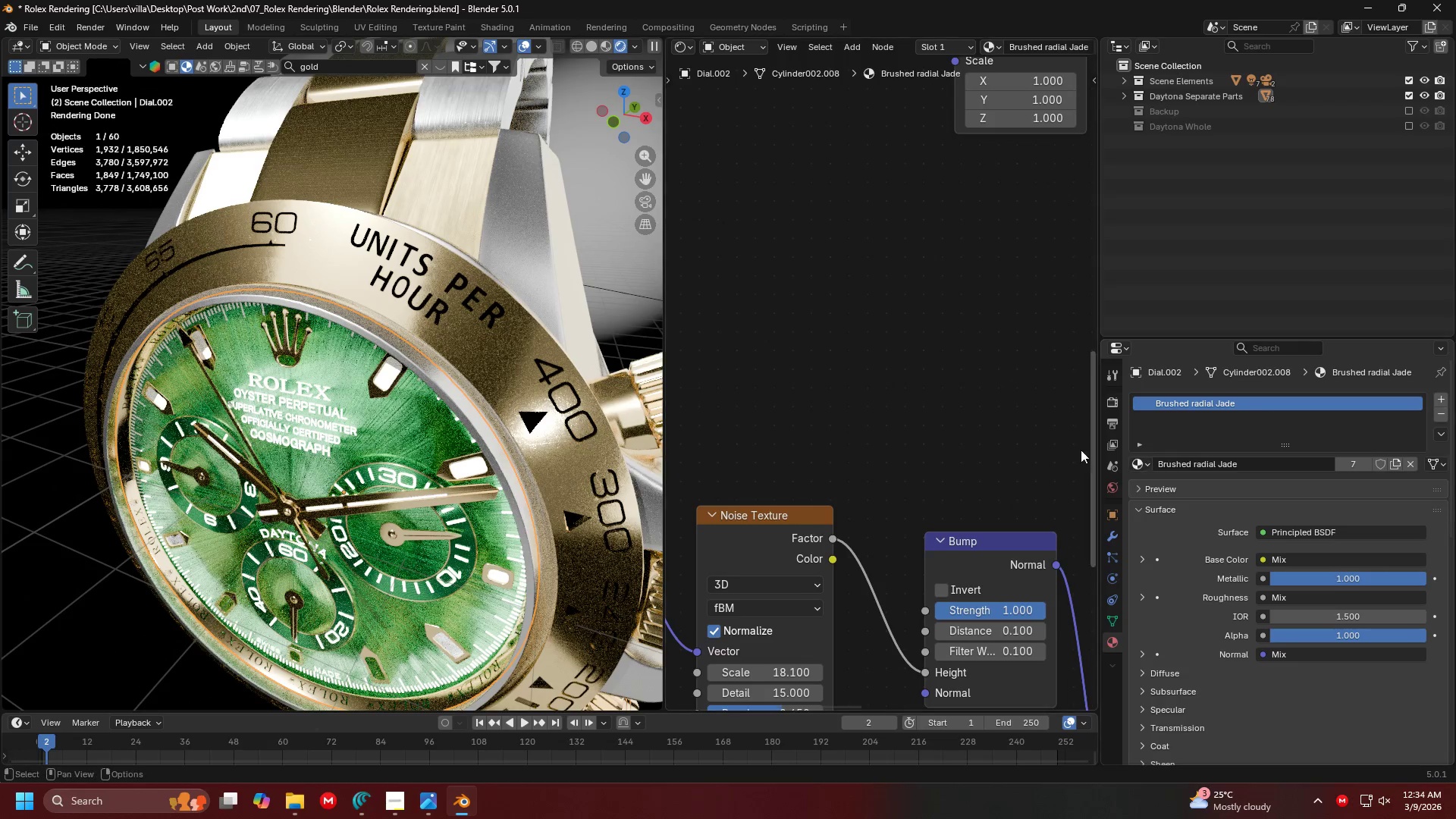 
scroll: coordinate [974, 436], scroll_direction: down, amount: 5.0
 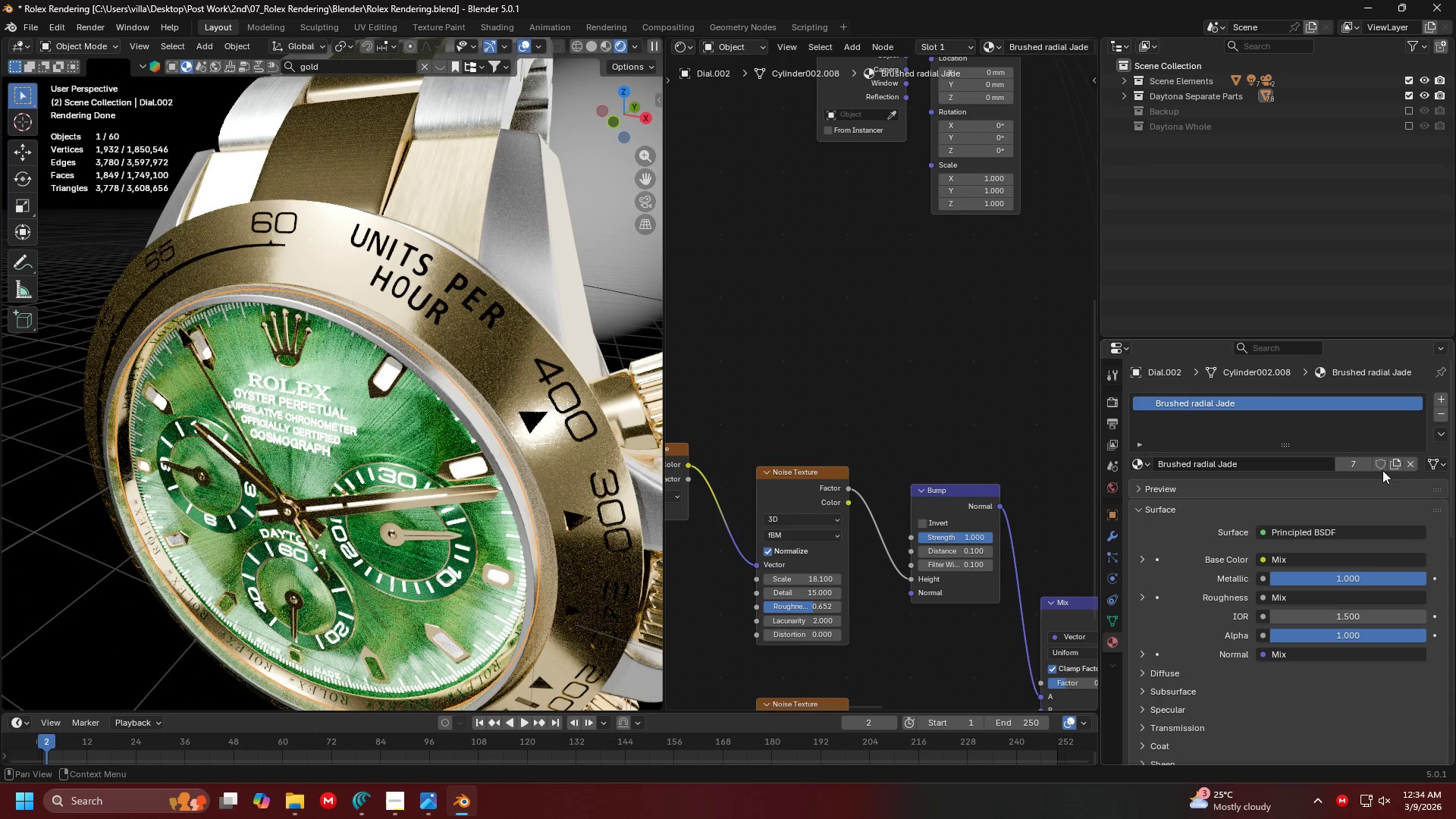 
left_click([1397, 464])
 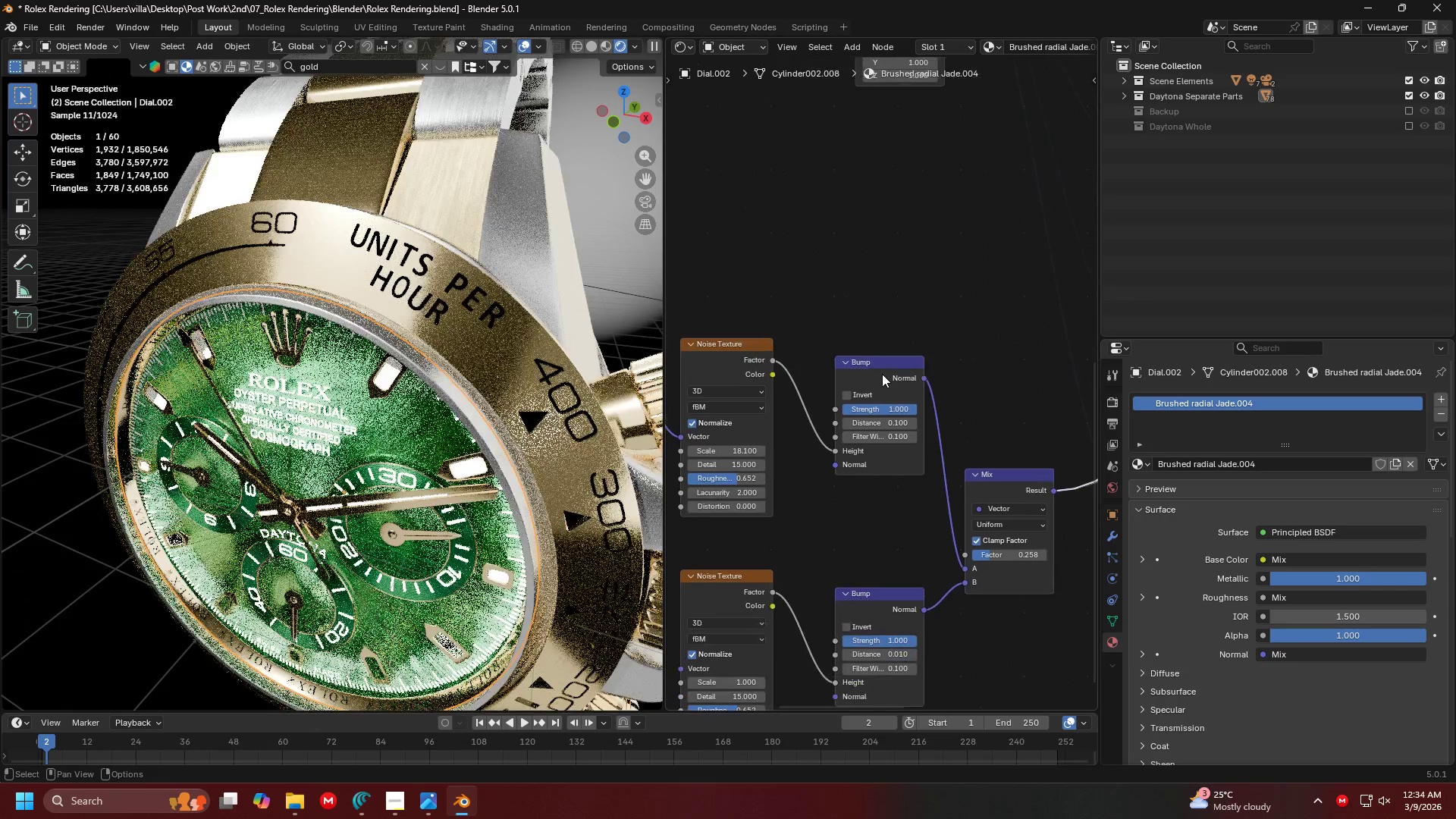 
scroll: coordinate [918, 350], scroll_direction: down, amount: 4.0
 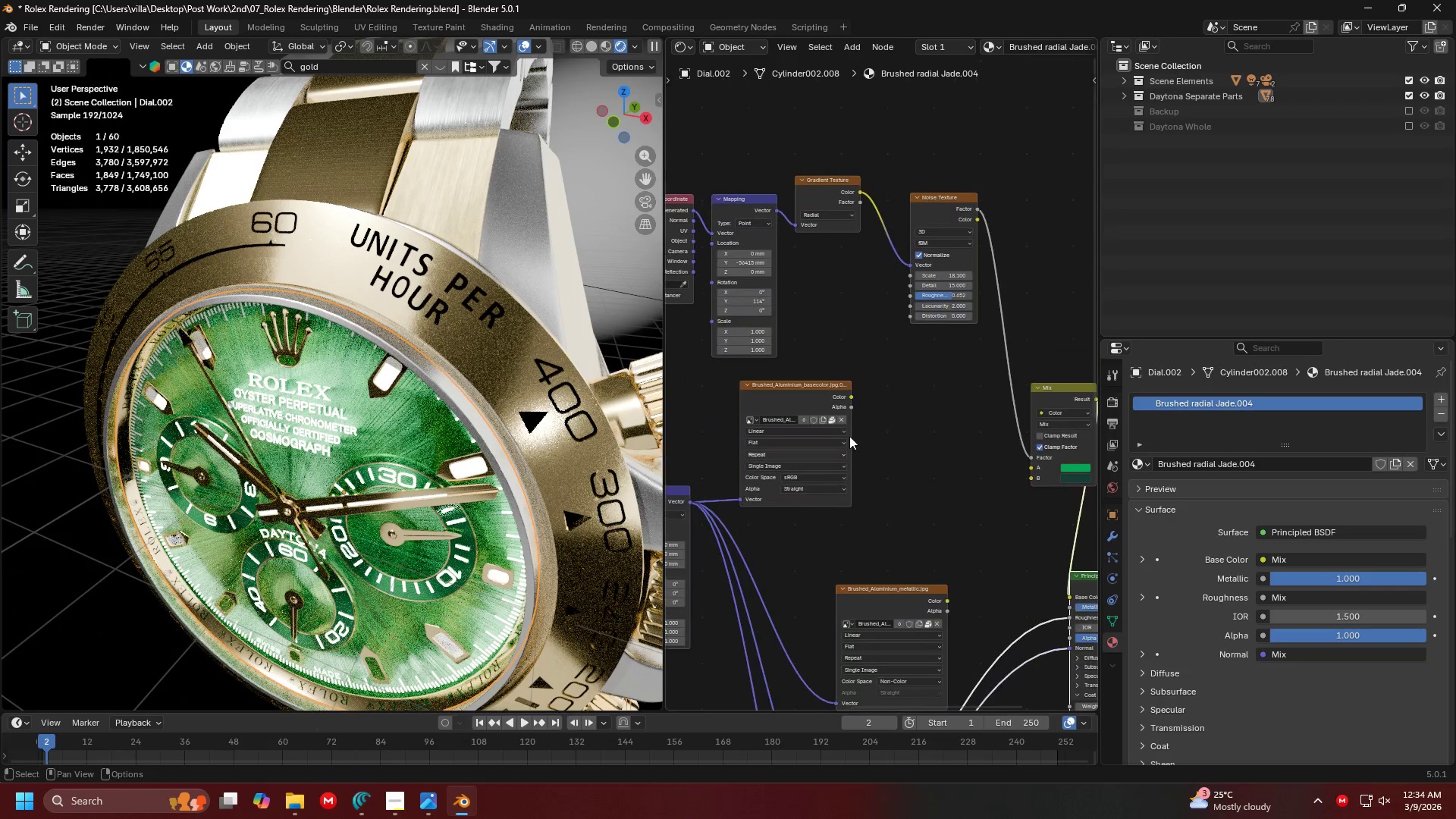 
scroll: coordinate [917, 392], scroll_direction: up, amount: 5.0
 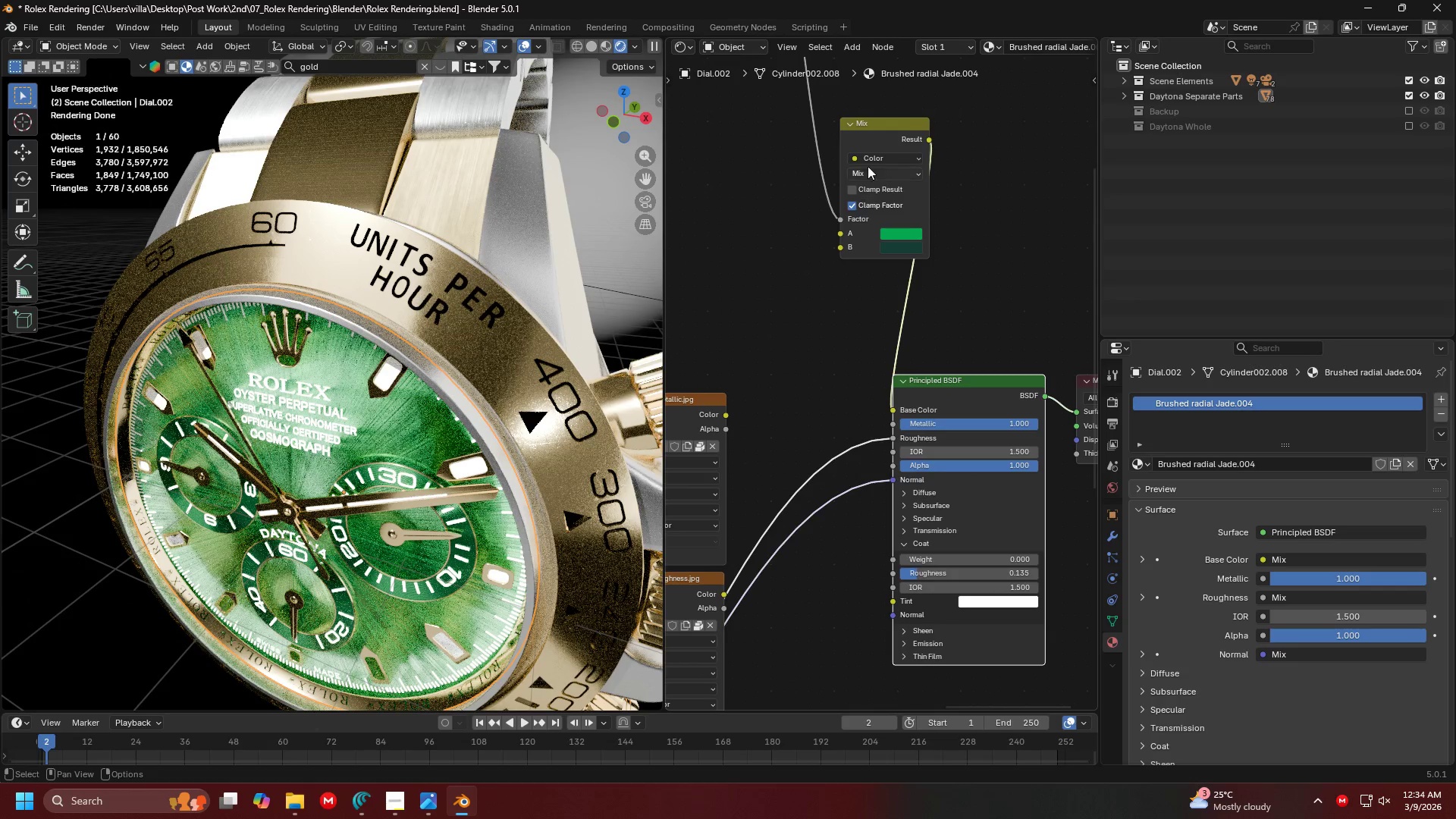 
left_click_drag(start_coordinate=[883, 142], to_coordinate=[814, 207])
 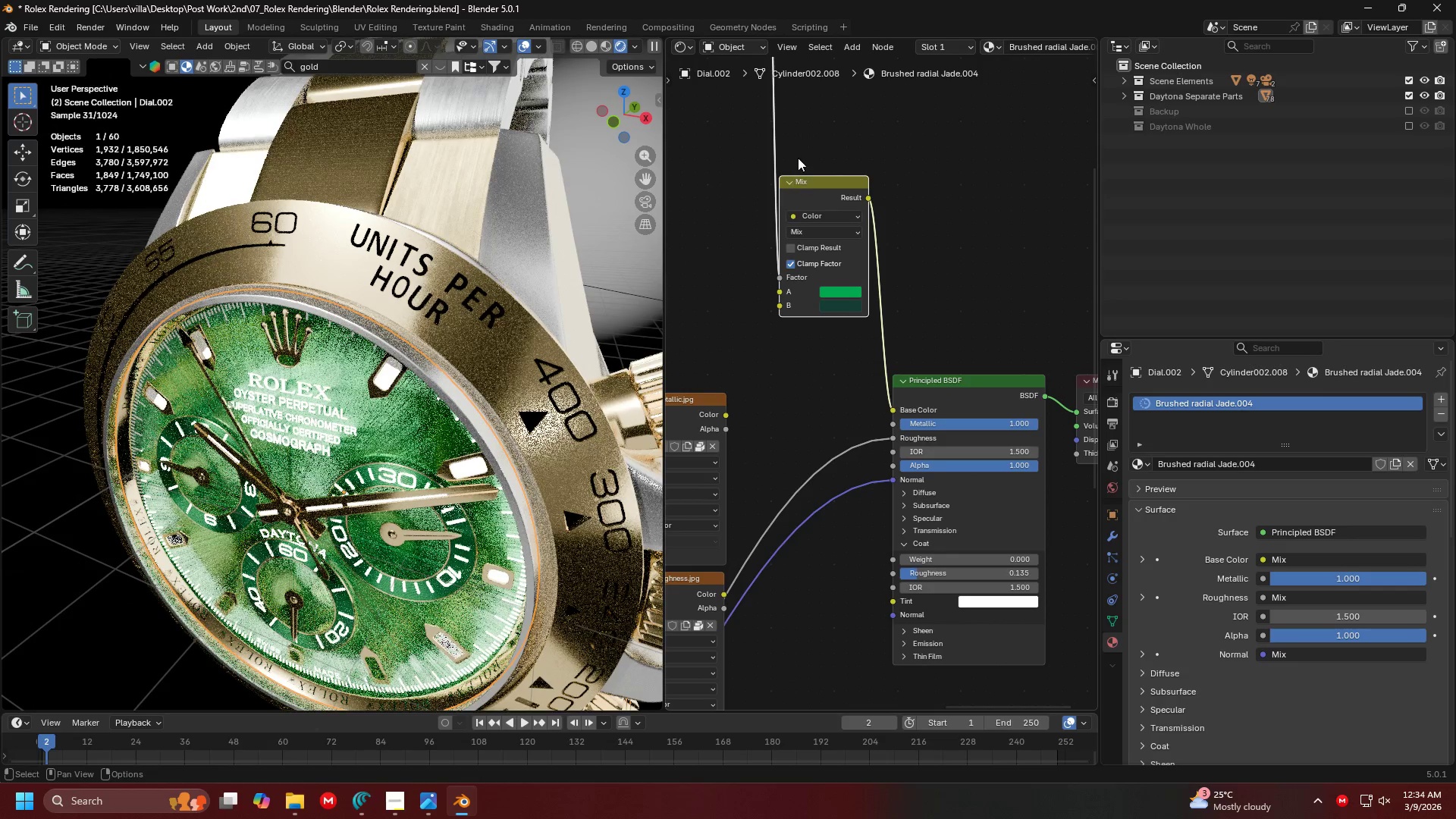 
scroll: coordinate [817, 274], scroll_direction: down, amount: 3.0
 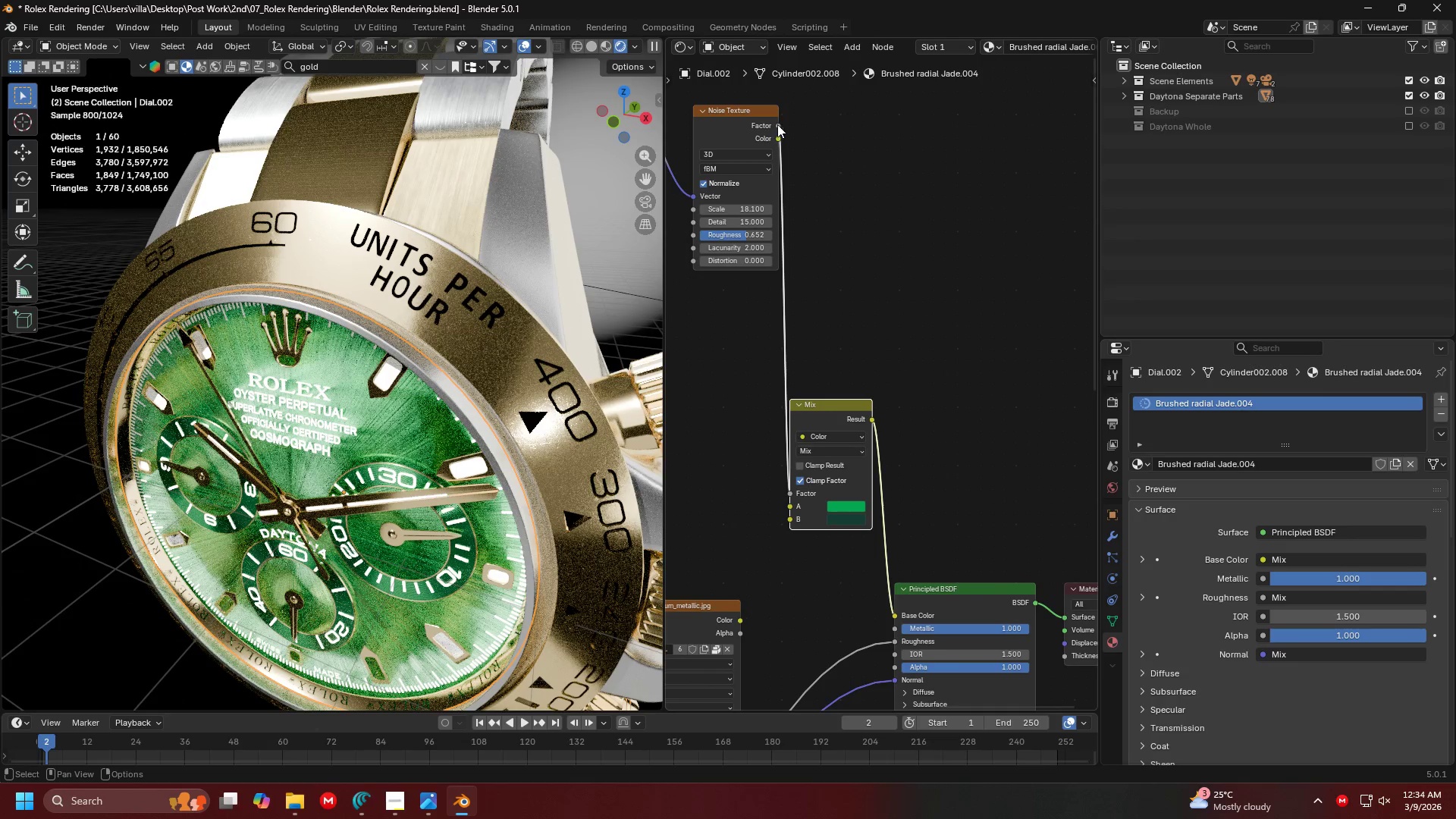 
left_click_drag(start_coordinate=[777, 134], to_coordinate=[890, 610])
 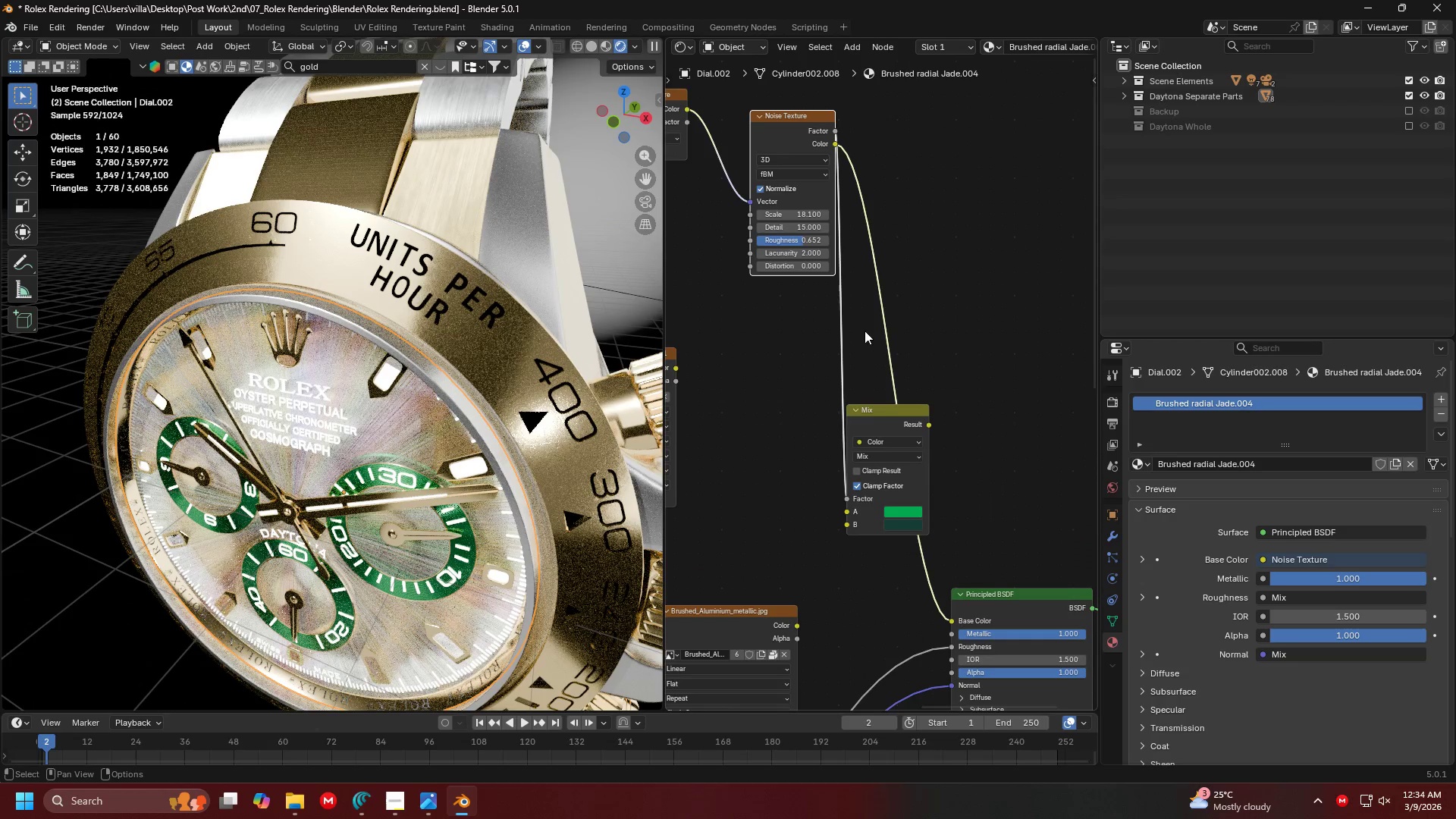 
left_click_drag(start_coordinate=[832, 127], to_coordinate=[946, 619])
 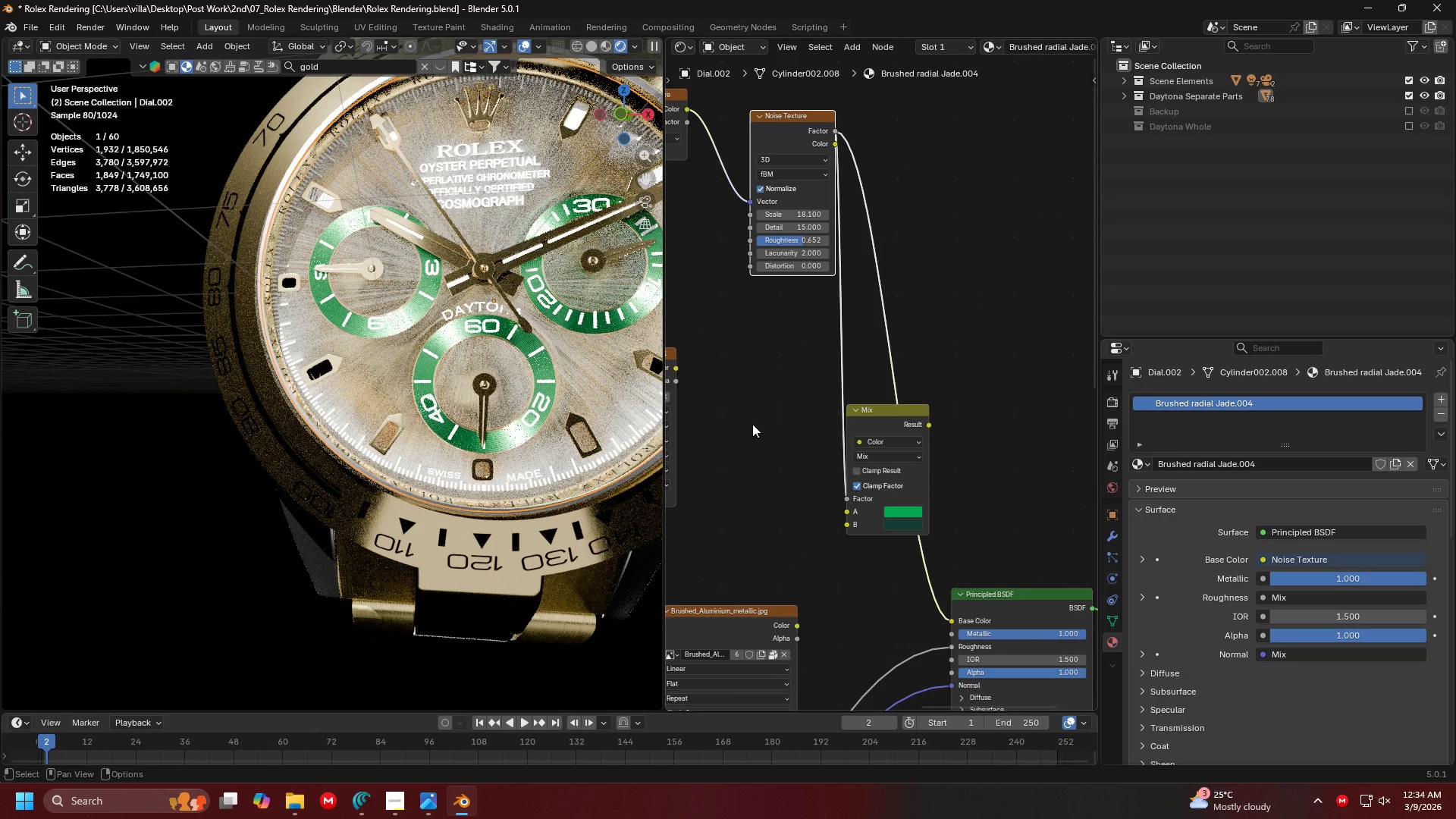 
scroll: coordinate [890, 429], scroll_direction: up, amount: 3.0
 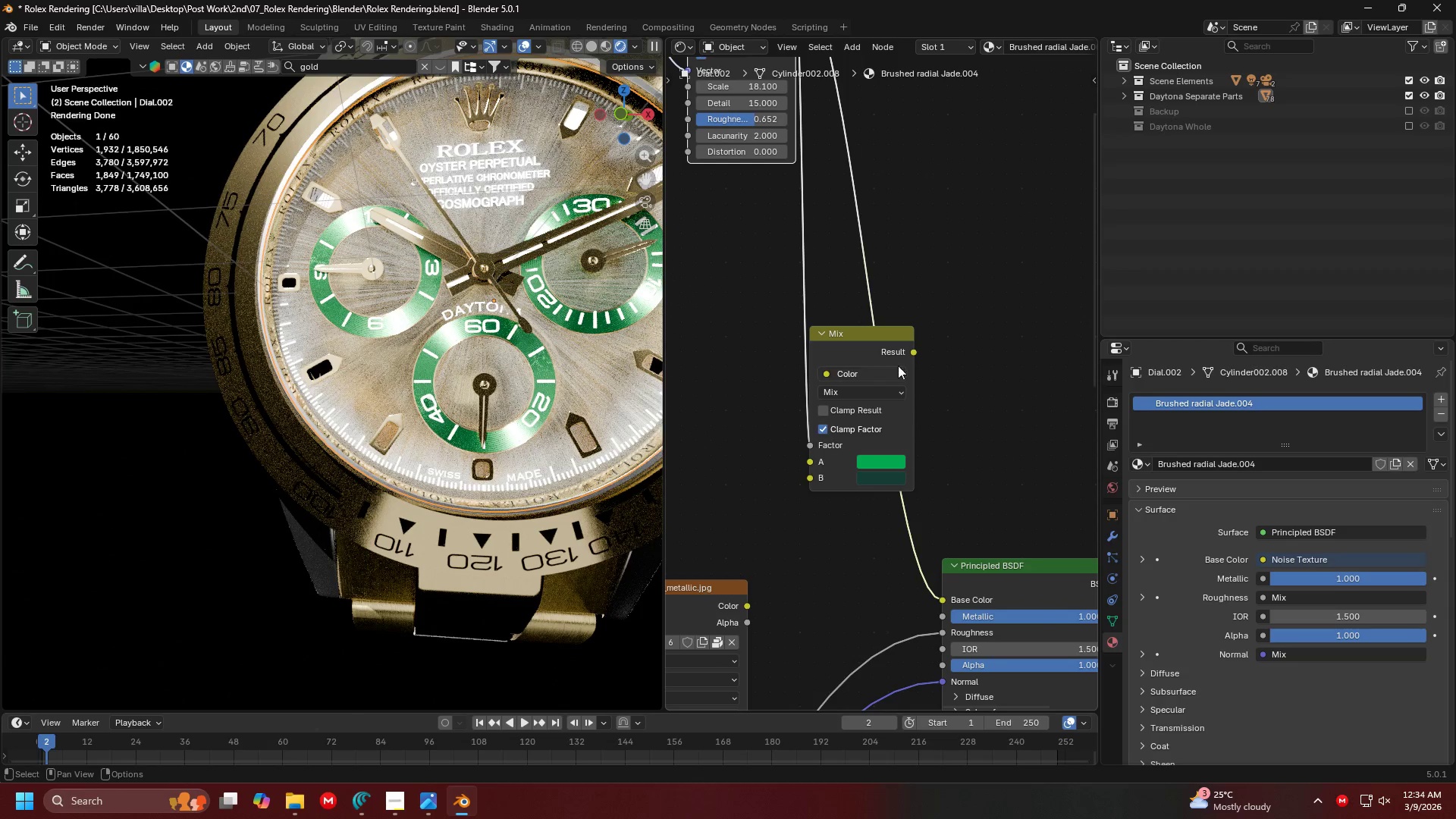 
left_click_drag(start_coordinate=[912, 353], to_coordinate=[931, 595])
 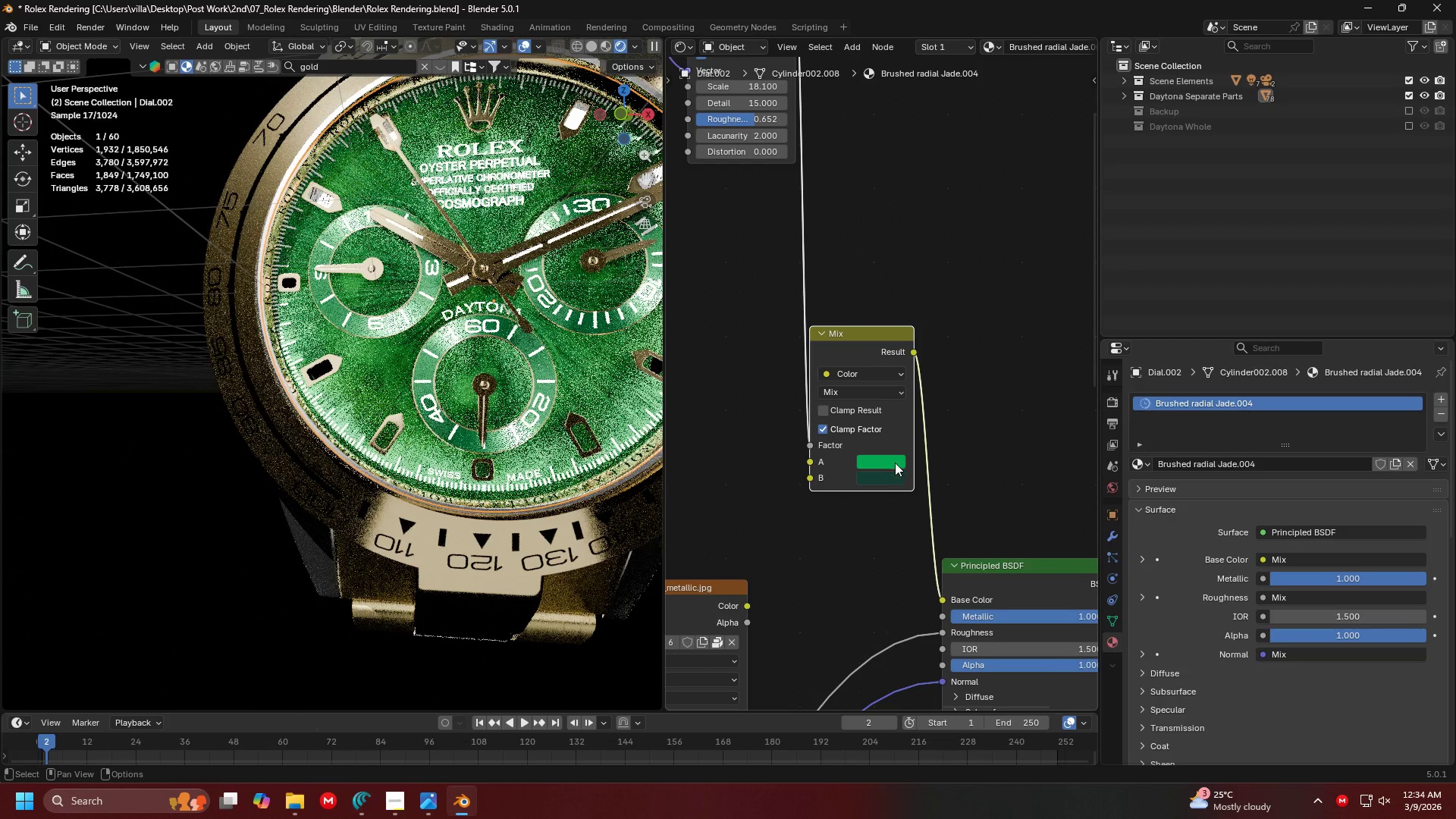 
left_click([886, 460])
 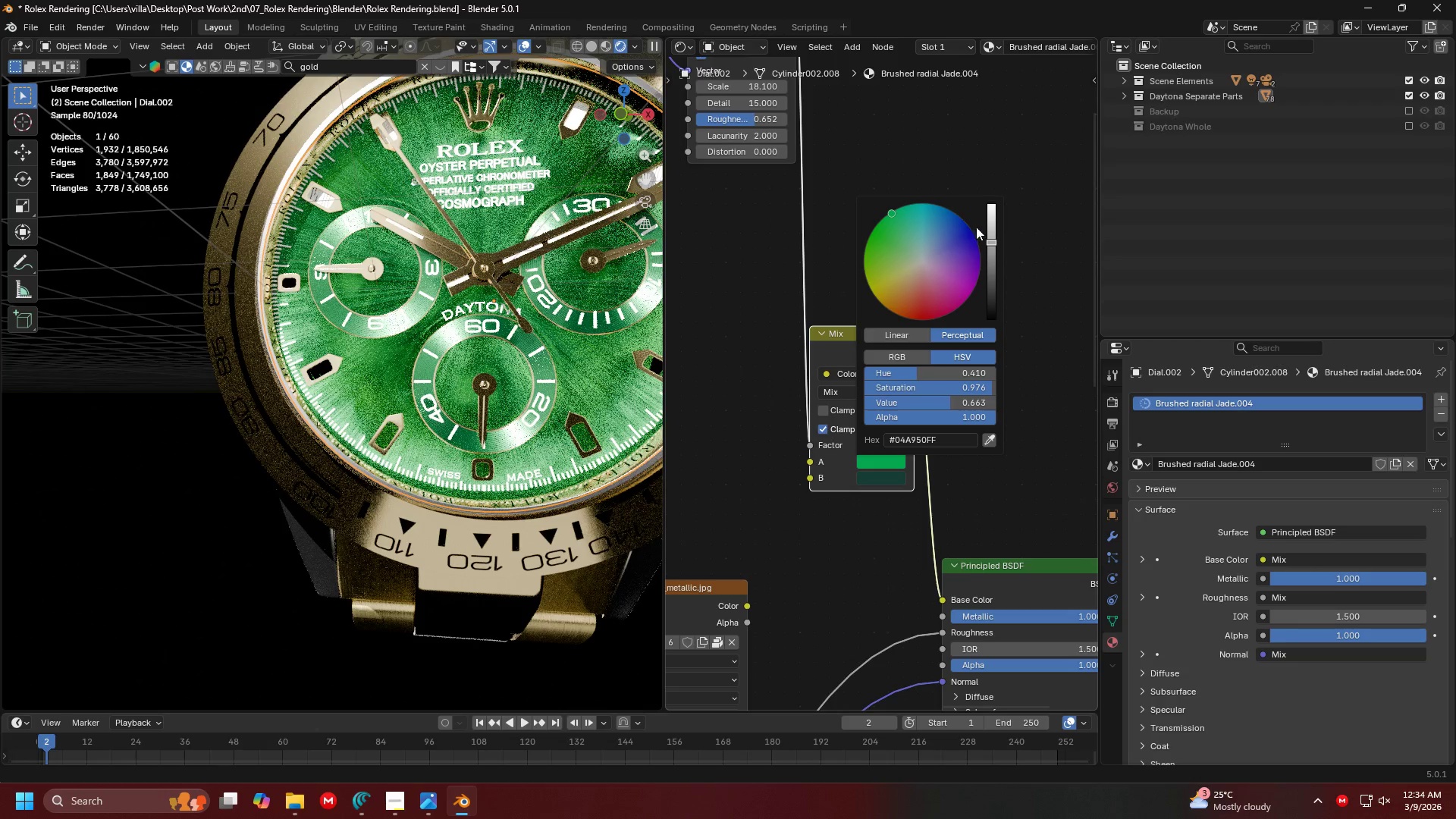 
left_click_drag(start_coordinate=[996, 231], to_coordinate=[992, 253])
 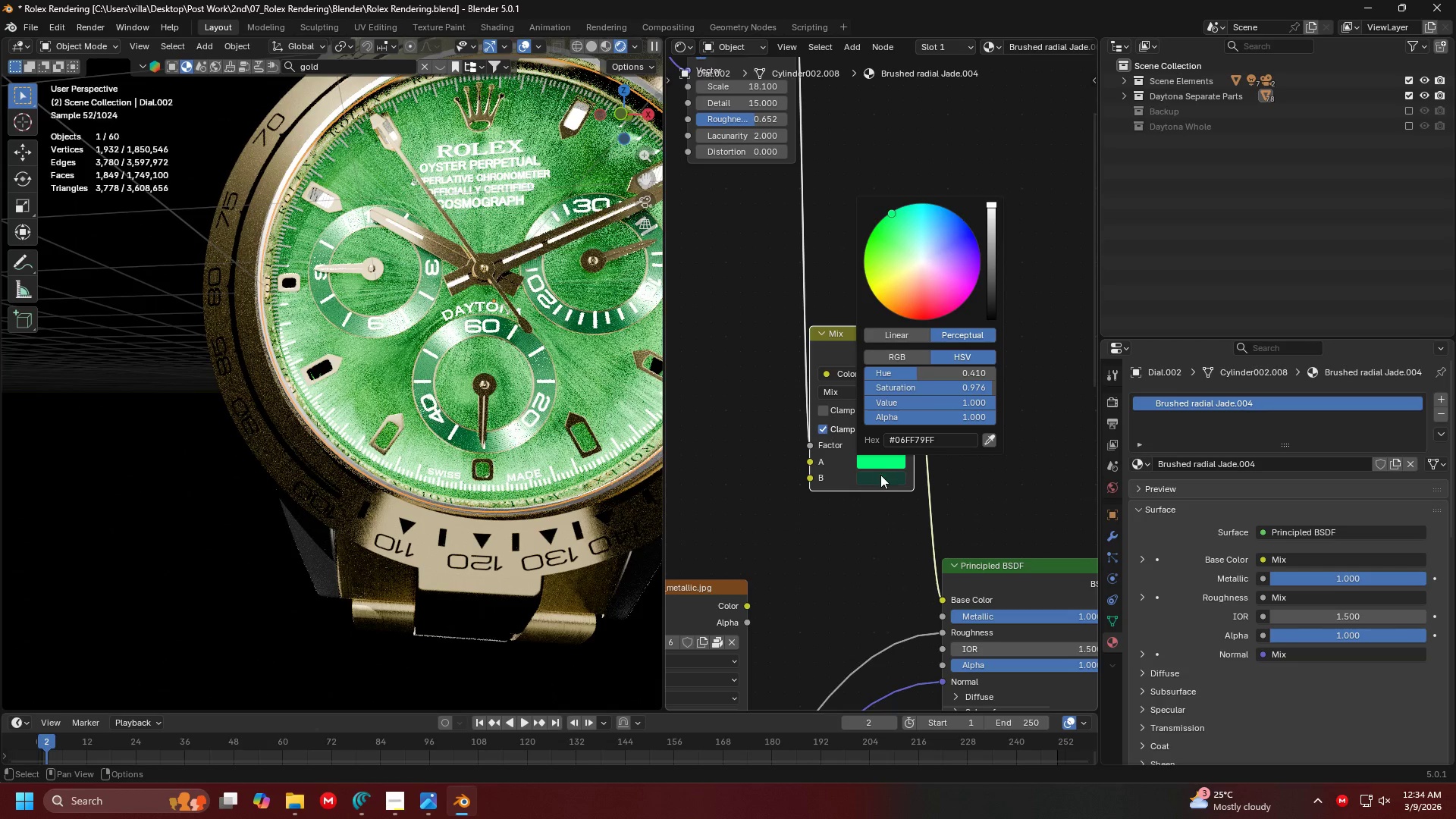 
left_click([880, 485])
 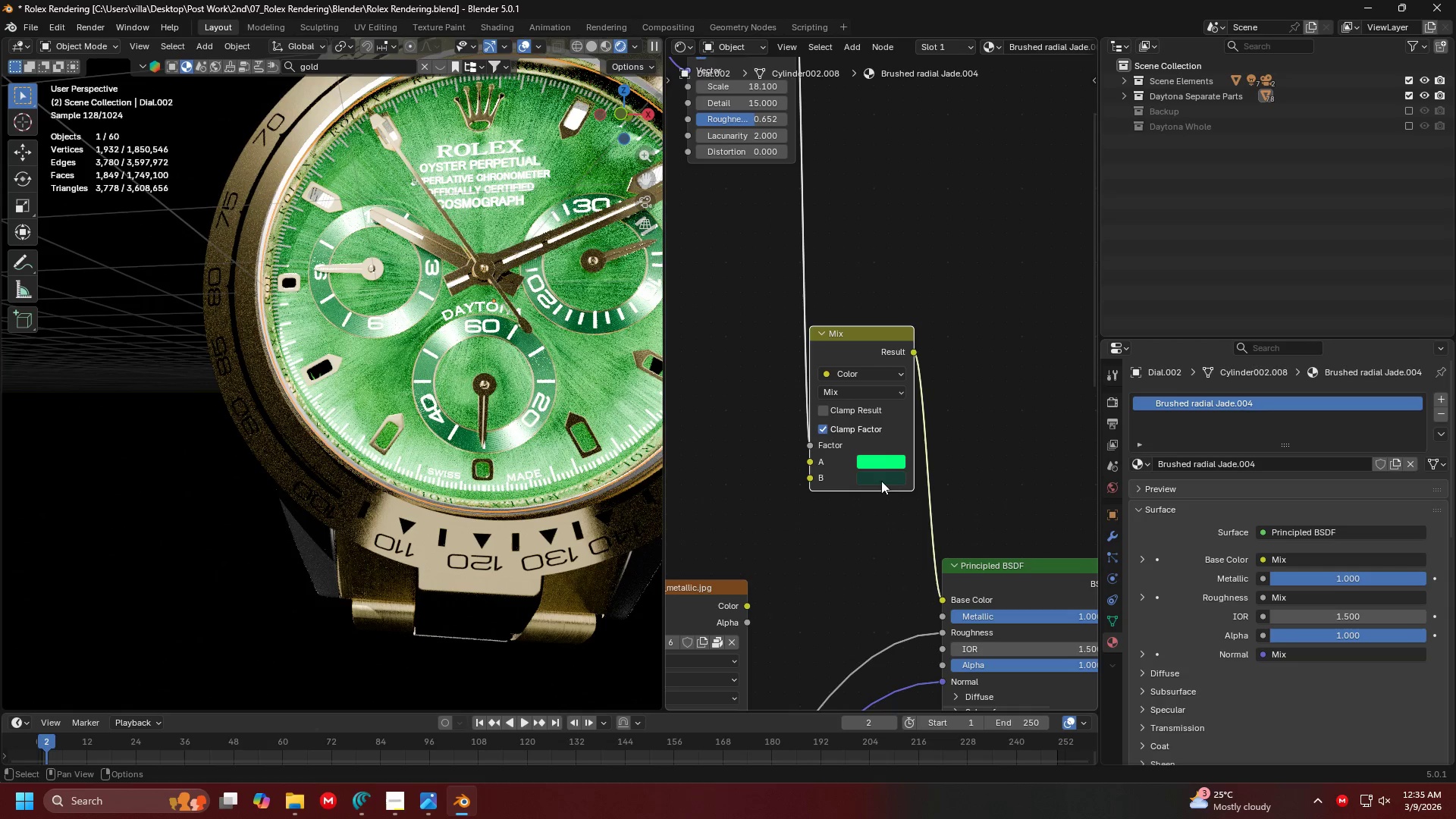 
left_click([885, 460])
 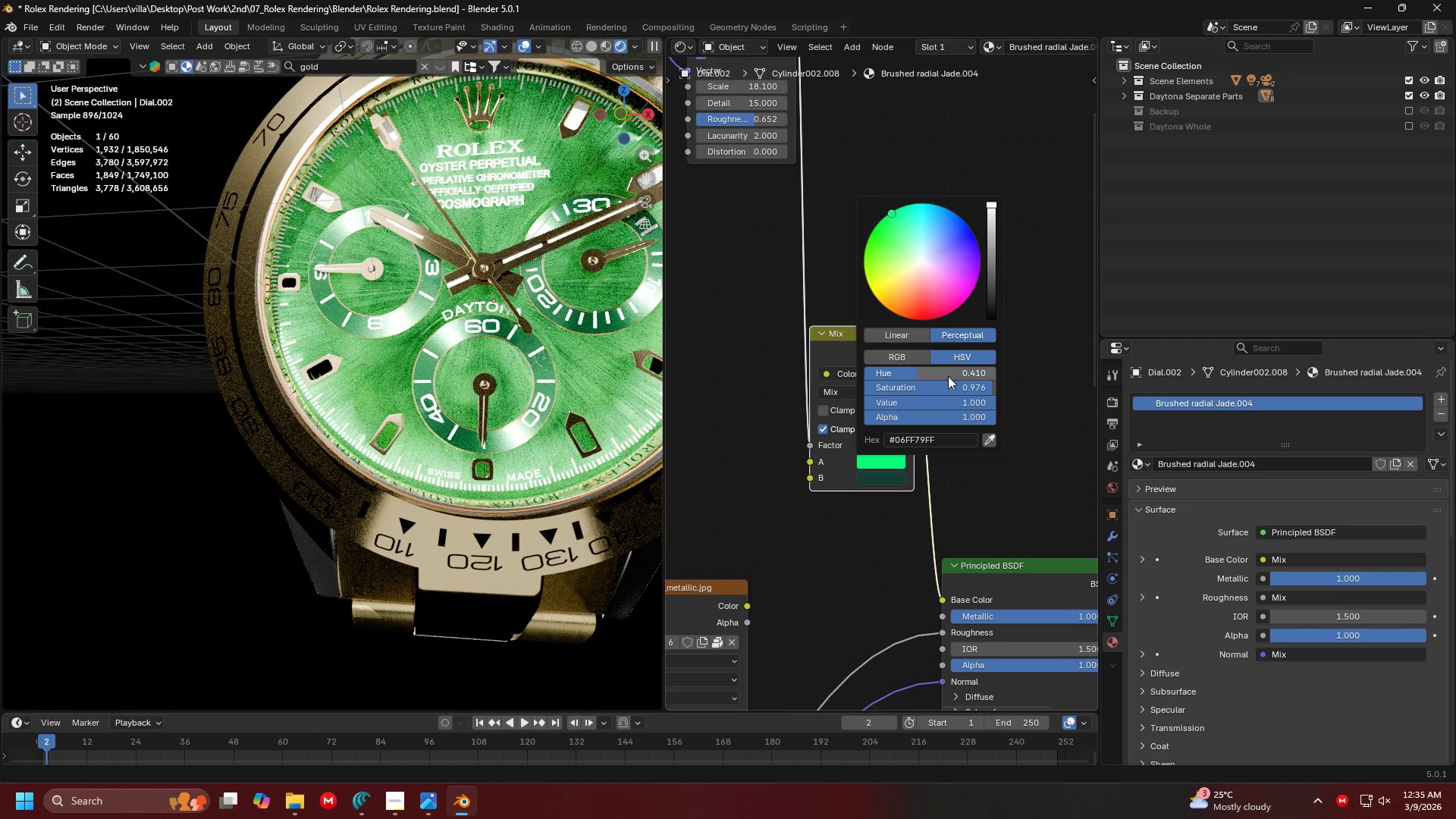 
left_click_drag(start_coordinate=[952, 388], to_coordinate=[715, 401])
 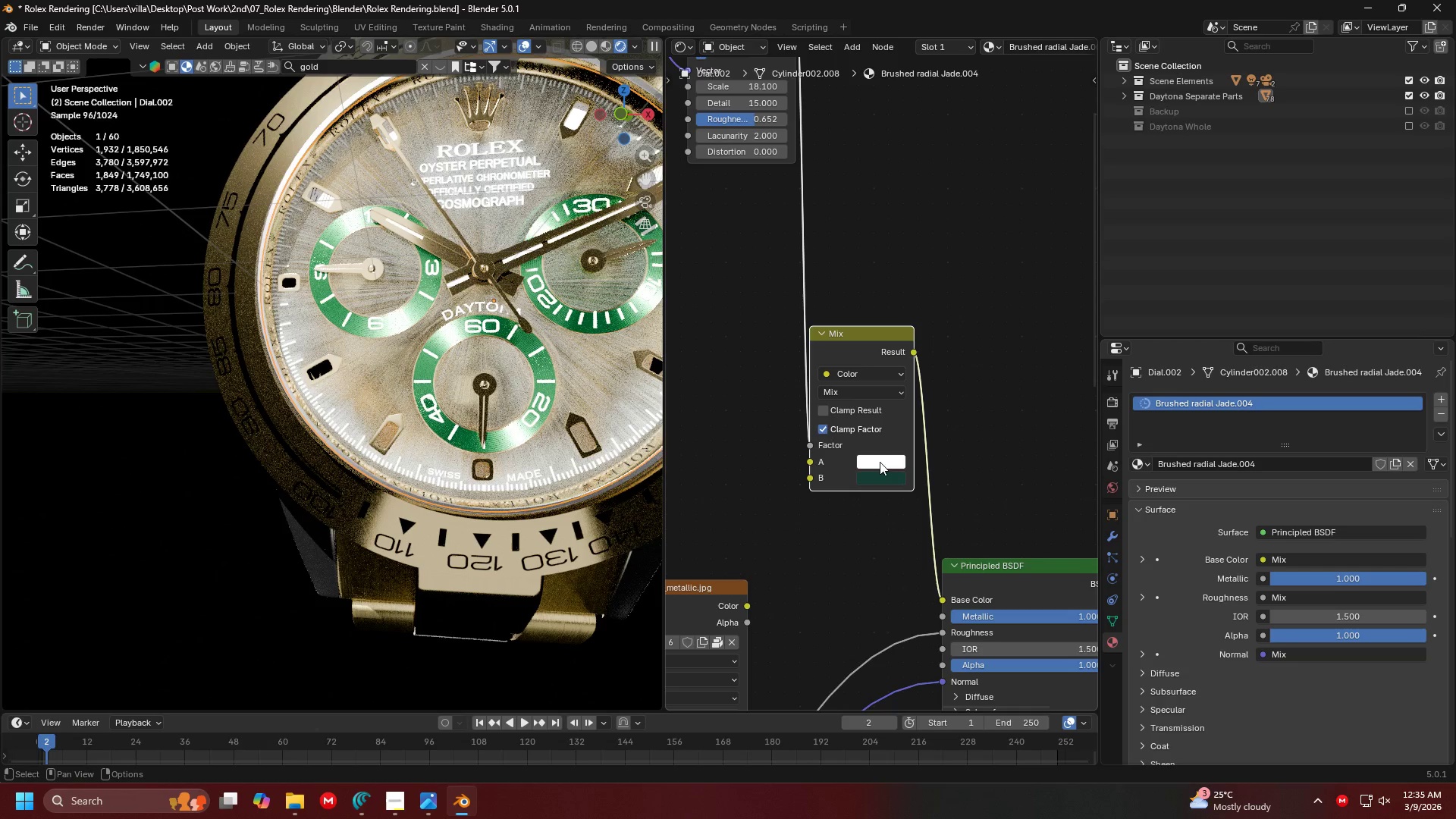 
left_click([887, 480])
 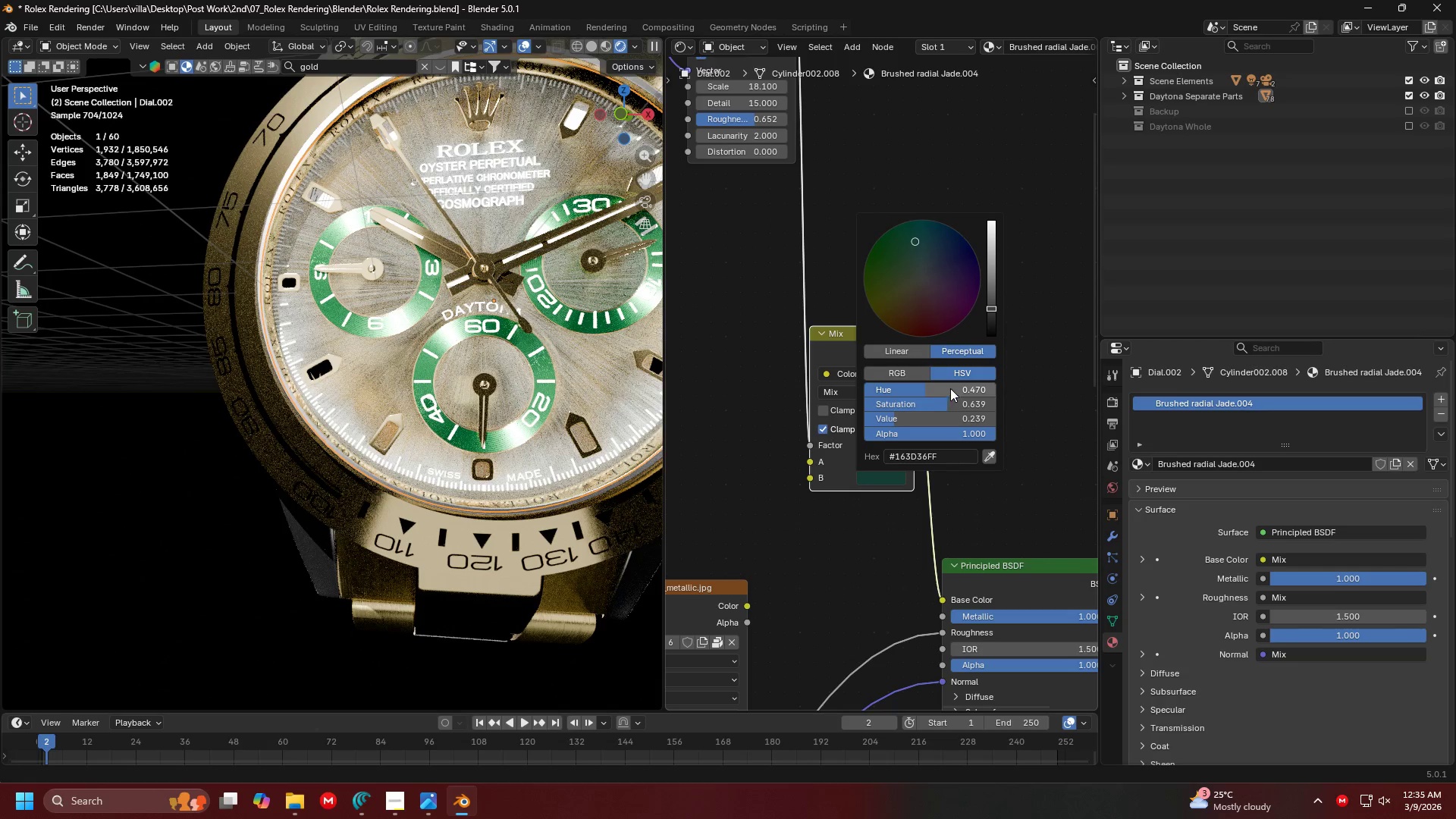 
left_click_drag(start_coordinate=[968, 405], to_coordinate=[786, 416])
 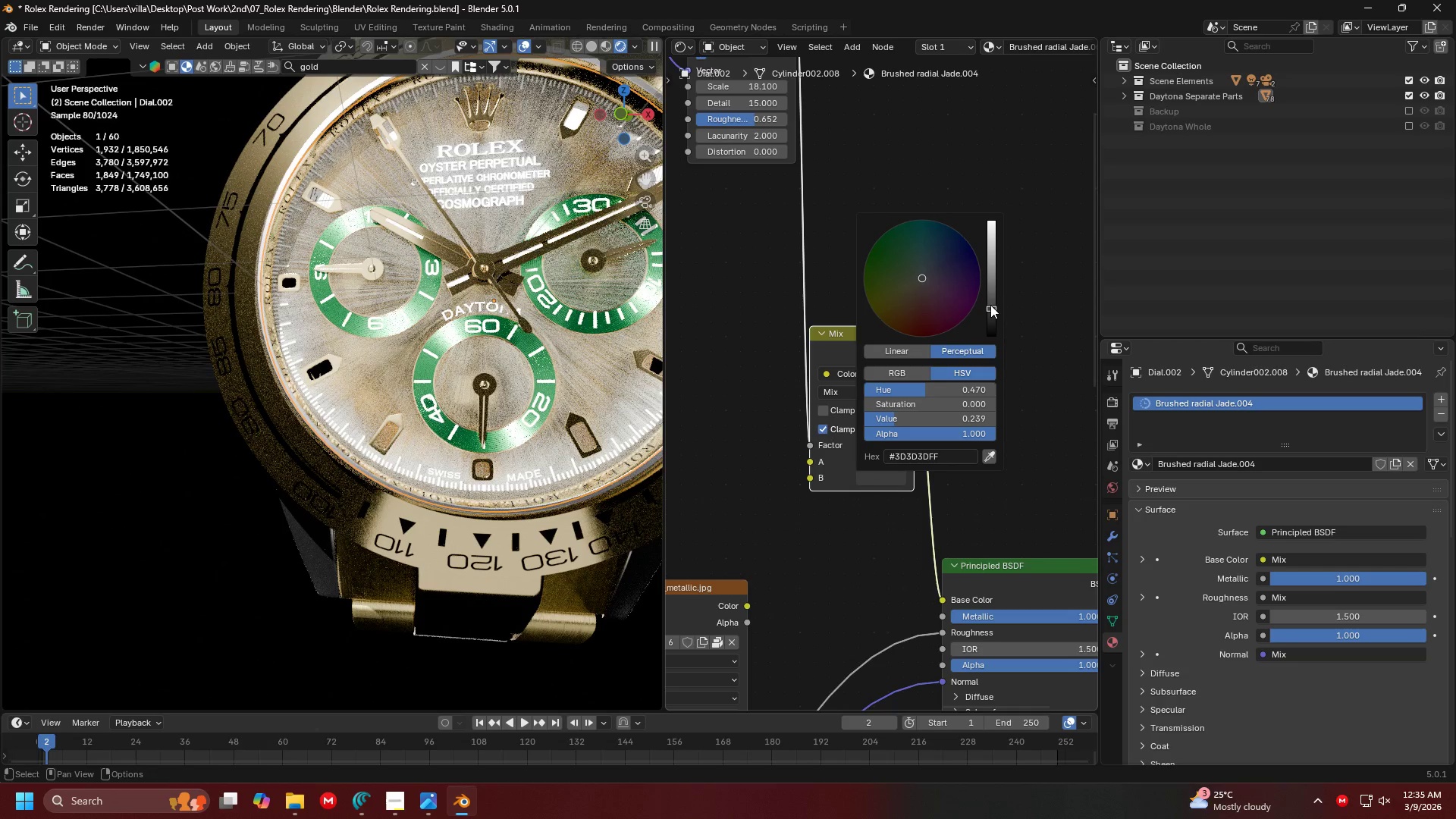 
left_click_drag(start_coordinate=[990, 305], to_coordinate=[994, 273])
 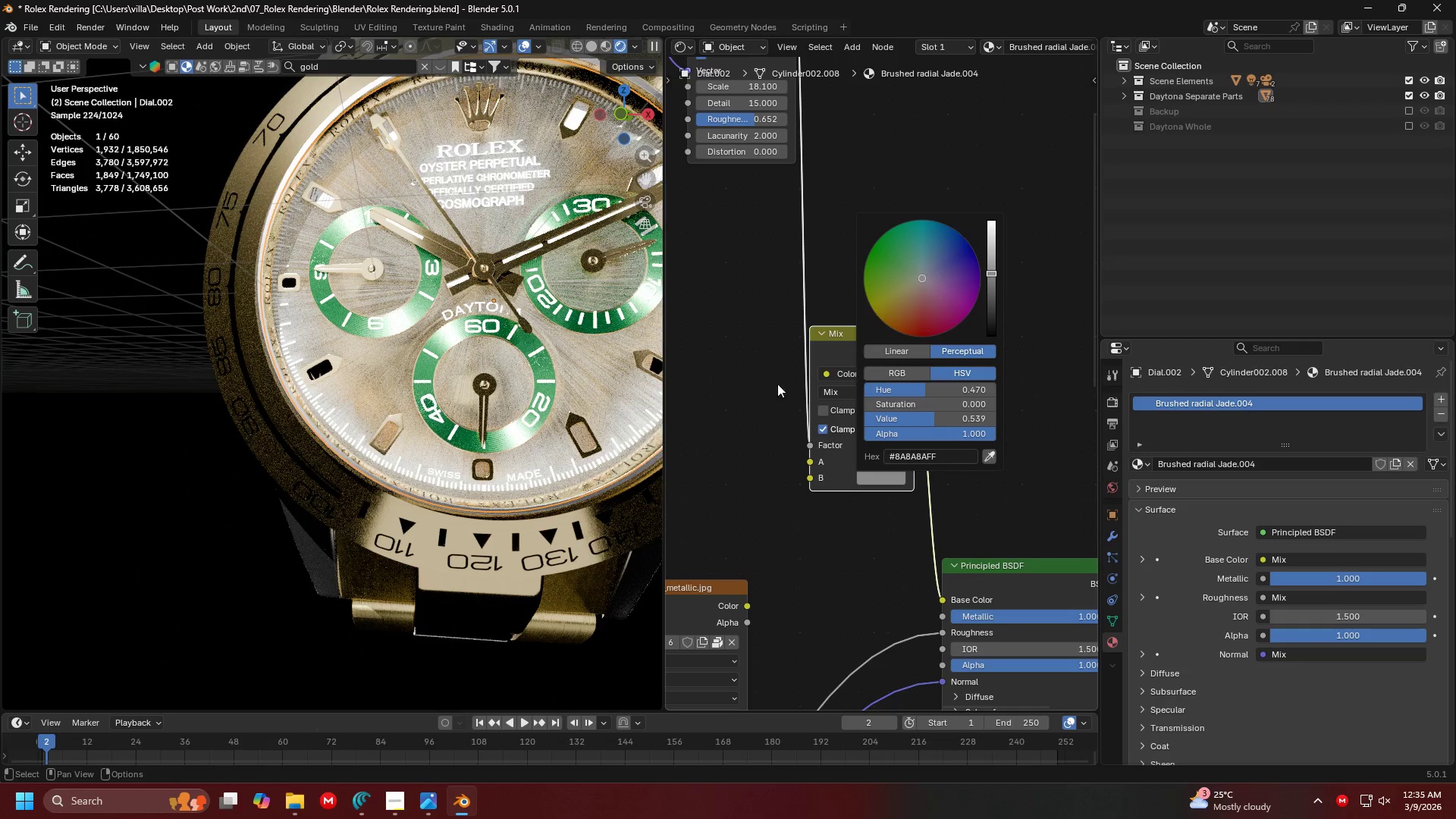 
scroll: coordinate [497, 362], scroll_direction: down, amount: 2.0
 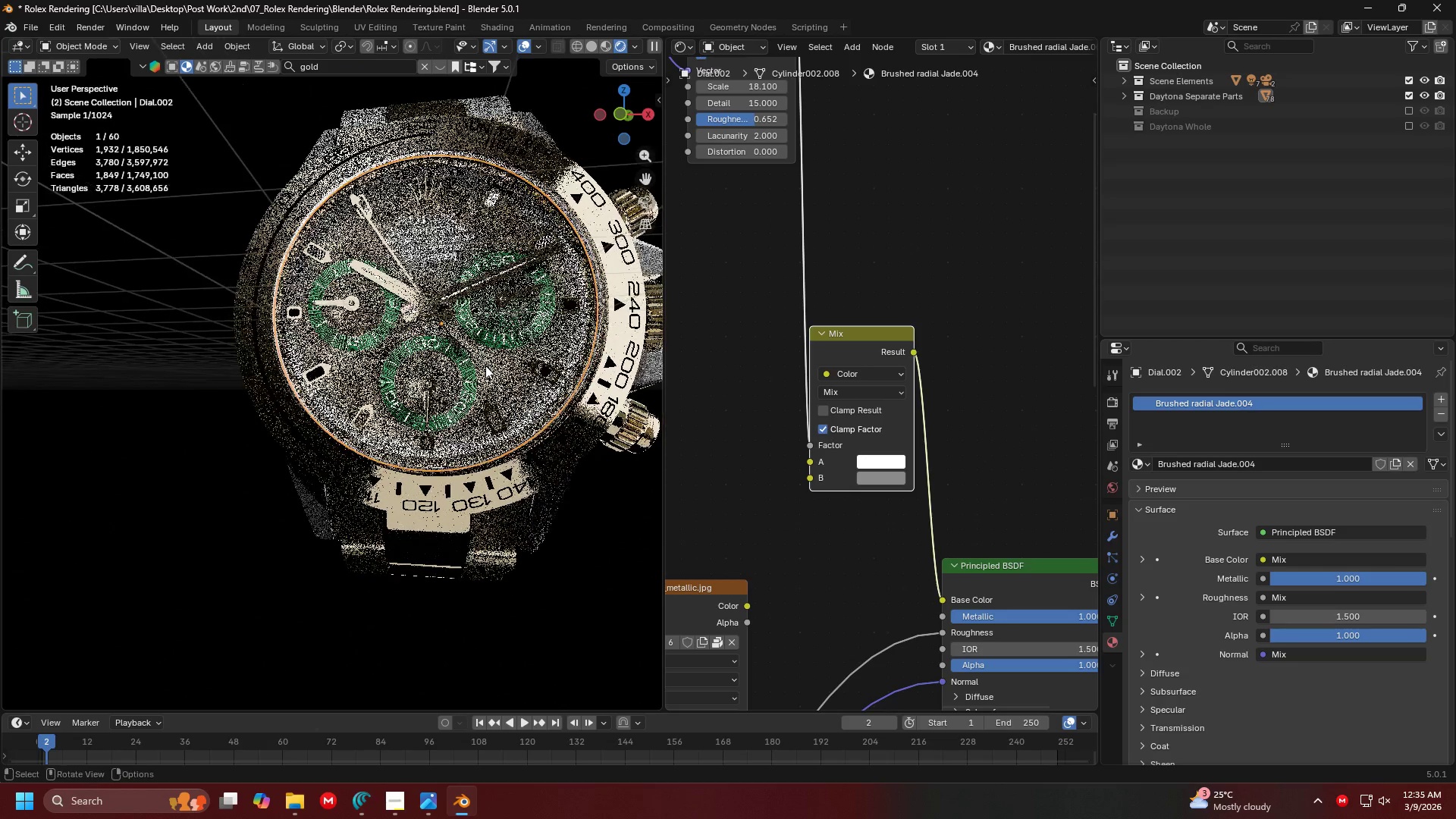 
left_click([510, 375])
 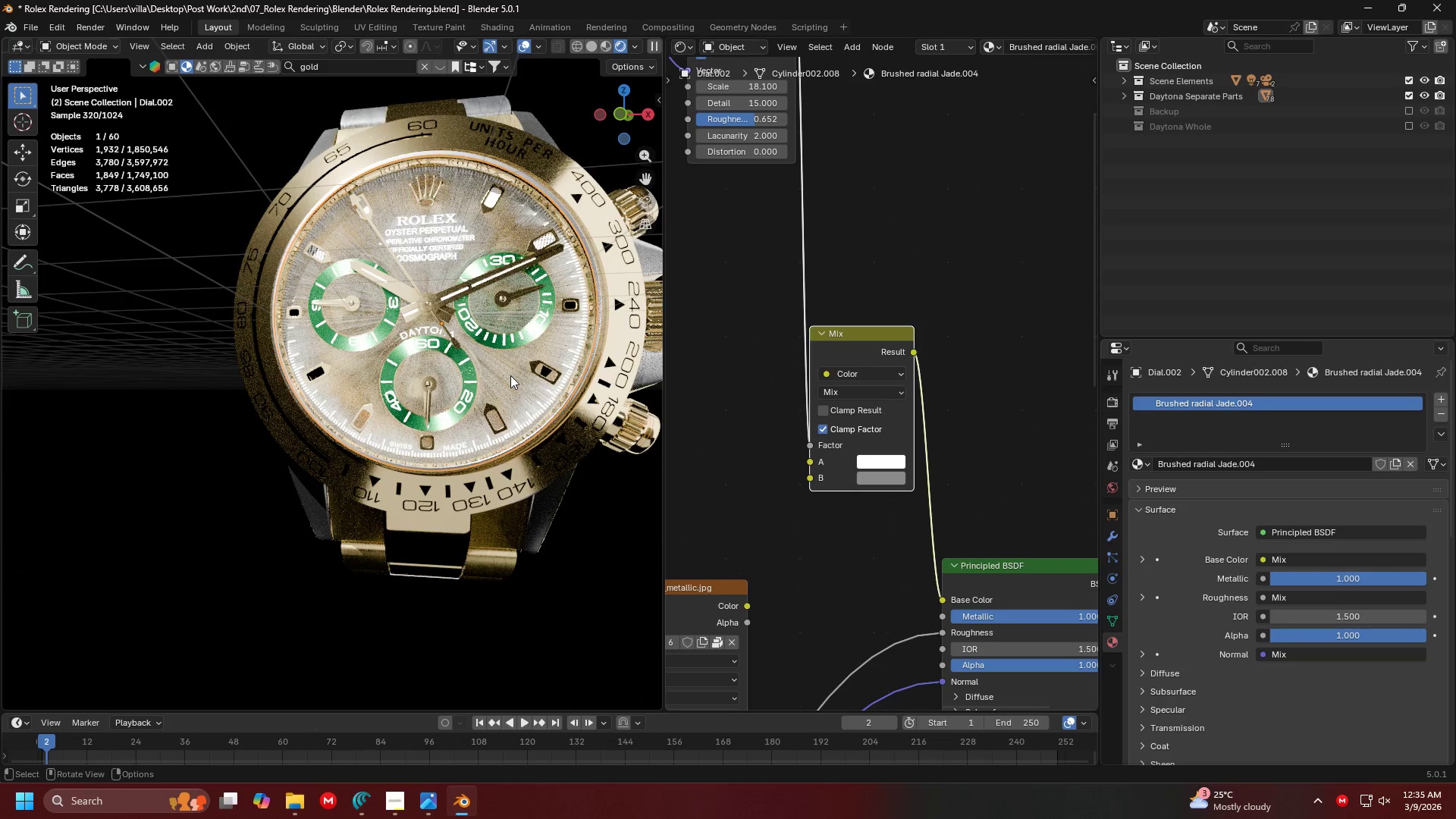 
key(H)
 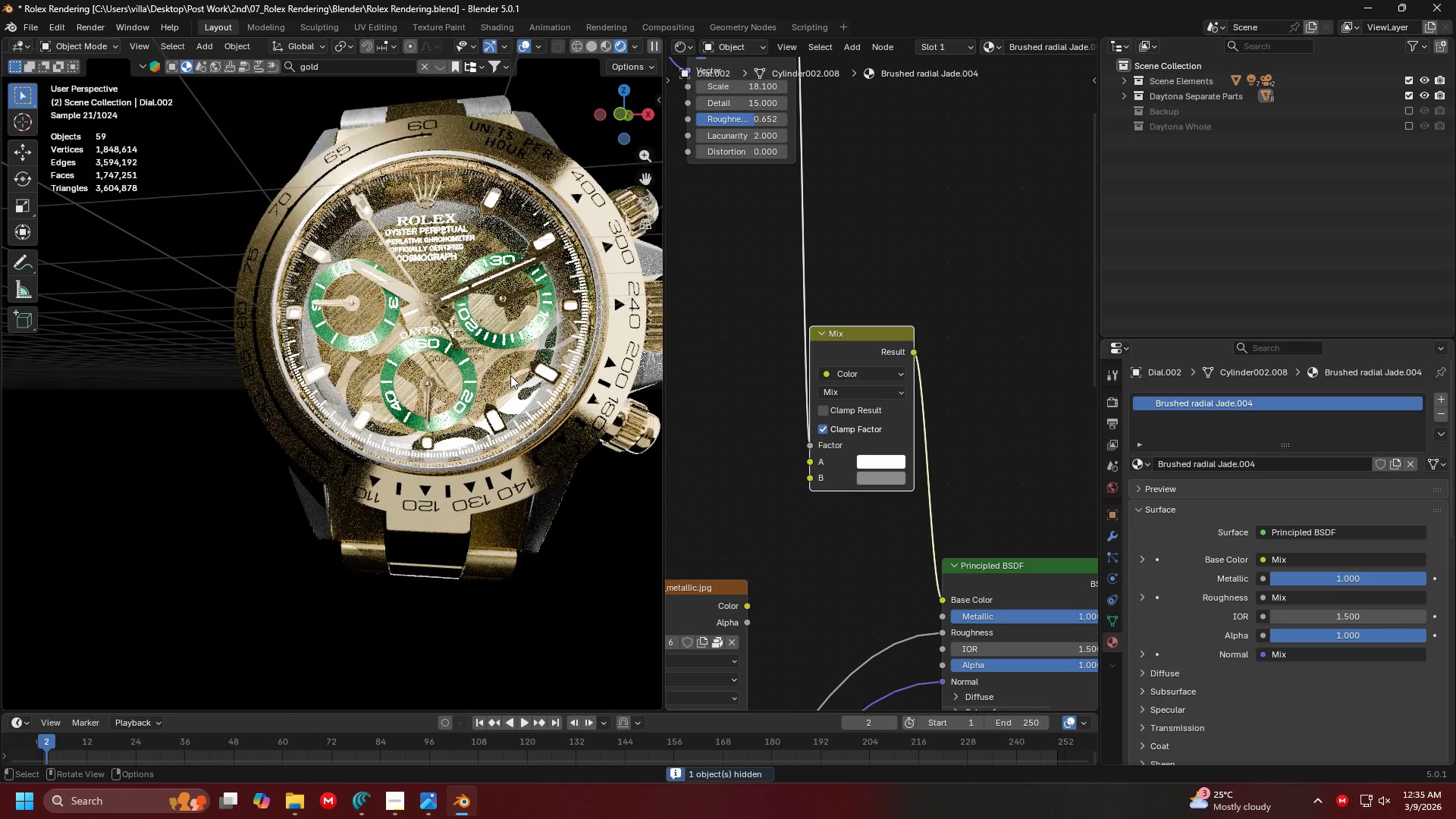 
key(Control+Z)
 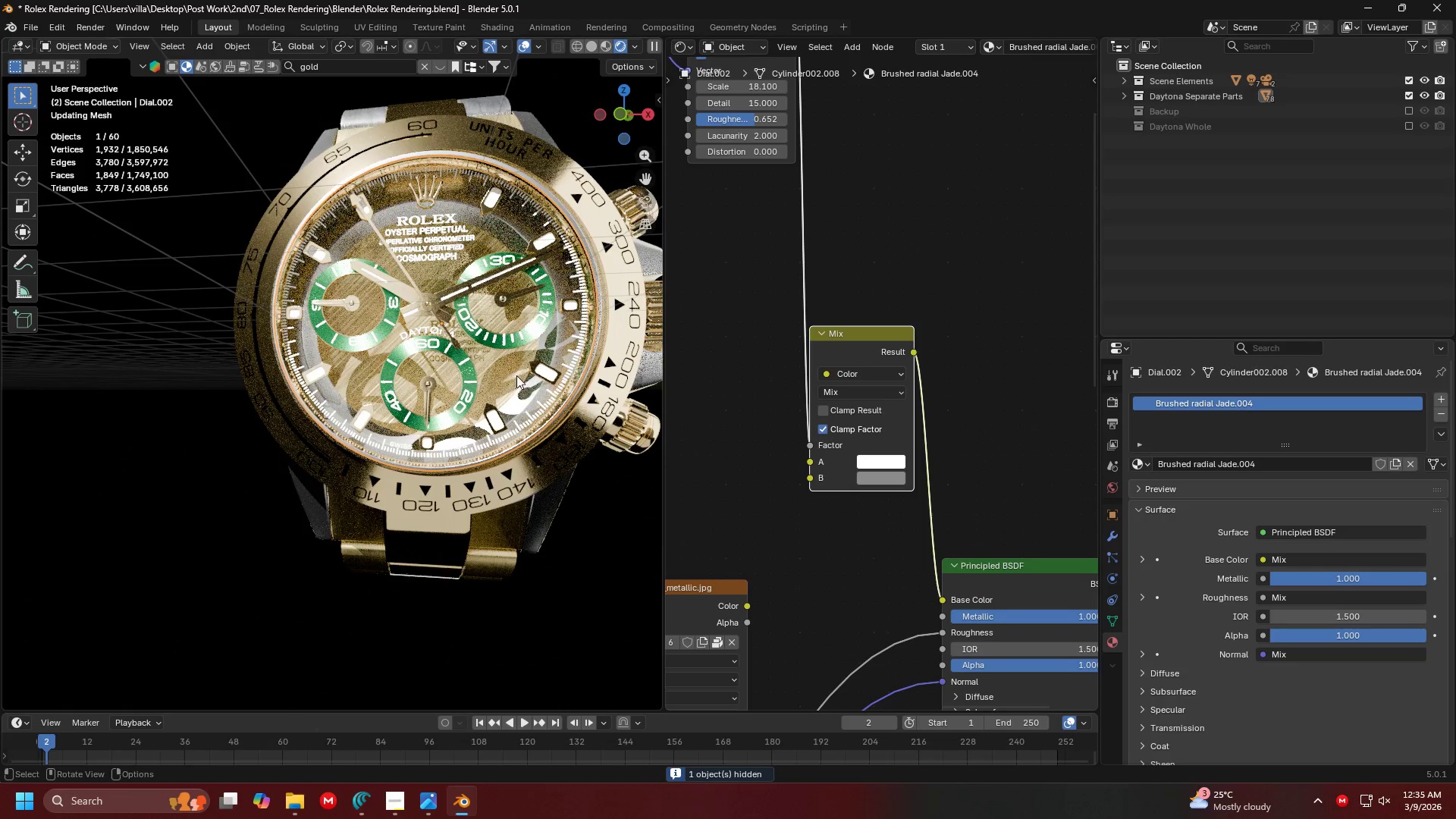 
key(Shift+ShiftLeft)
 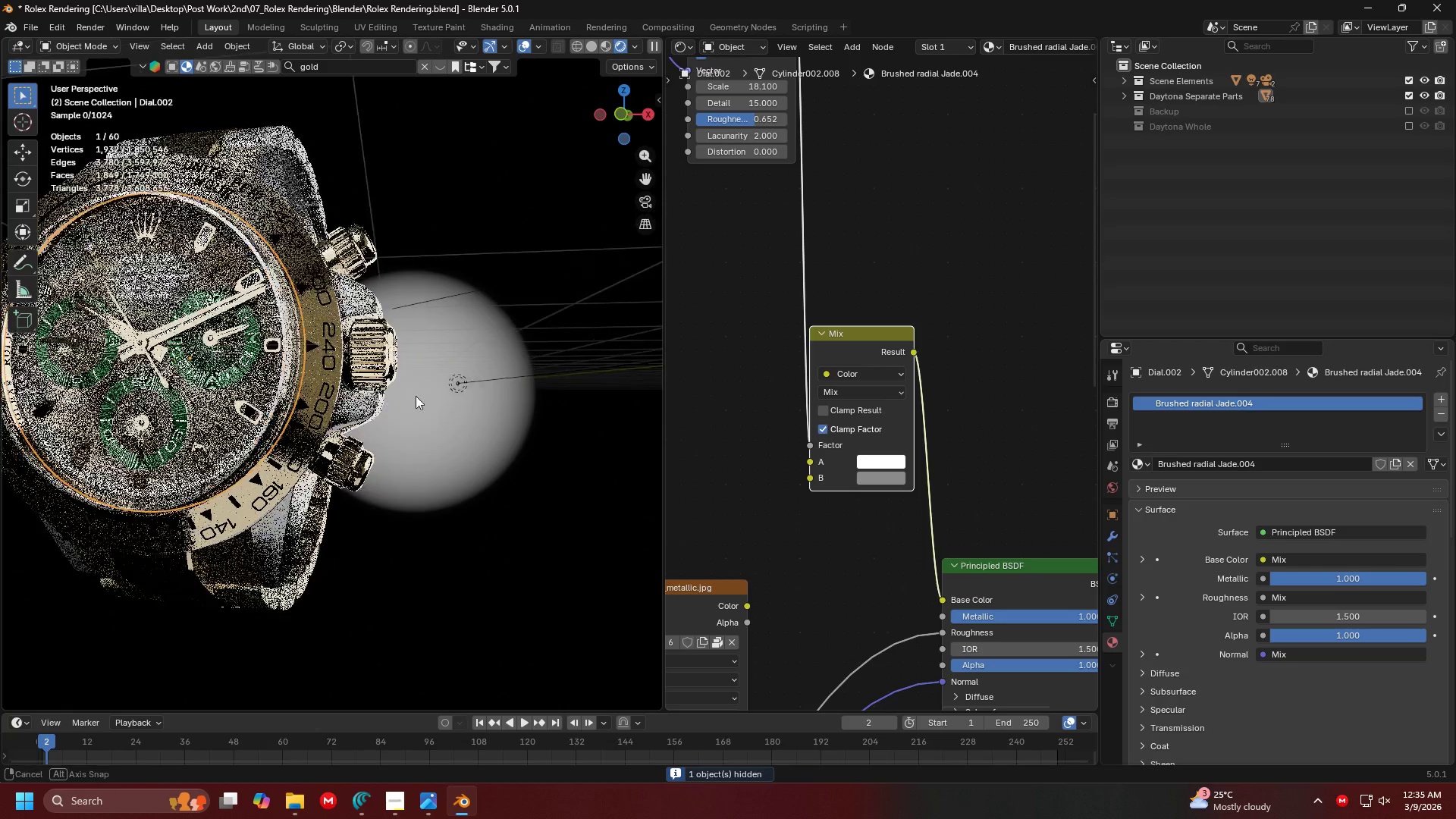 
hold_key(key=ShiftLeft, duration=0.47)
 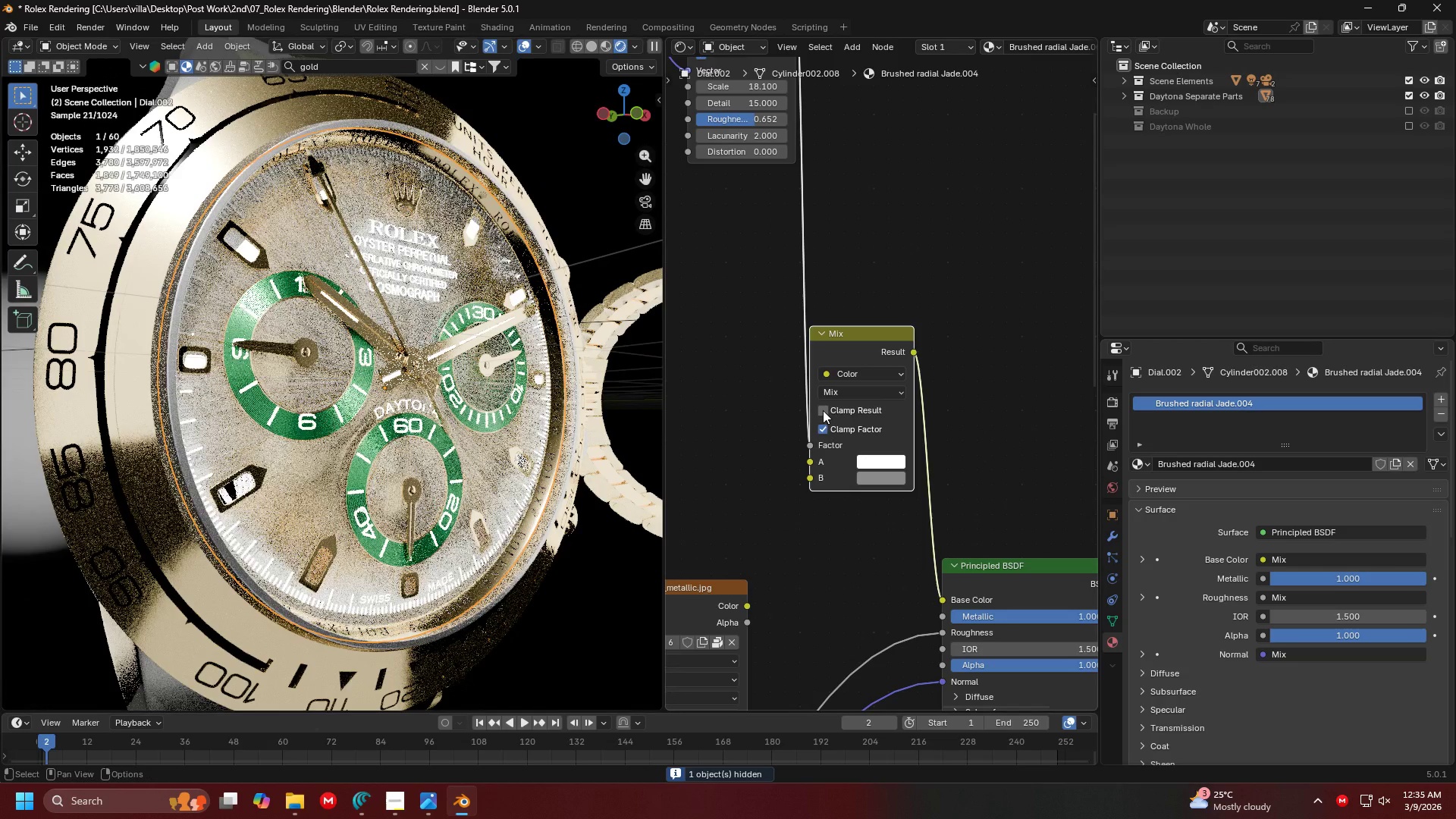 
scroll: coordinate [498, 391], scroll_direction: up, amount: 2.0
 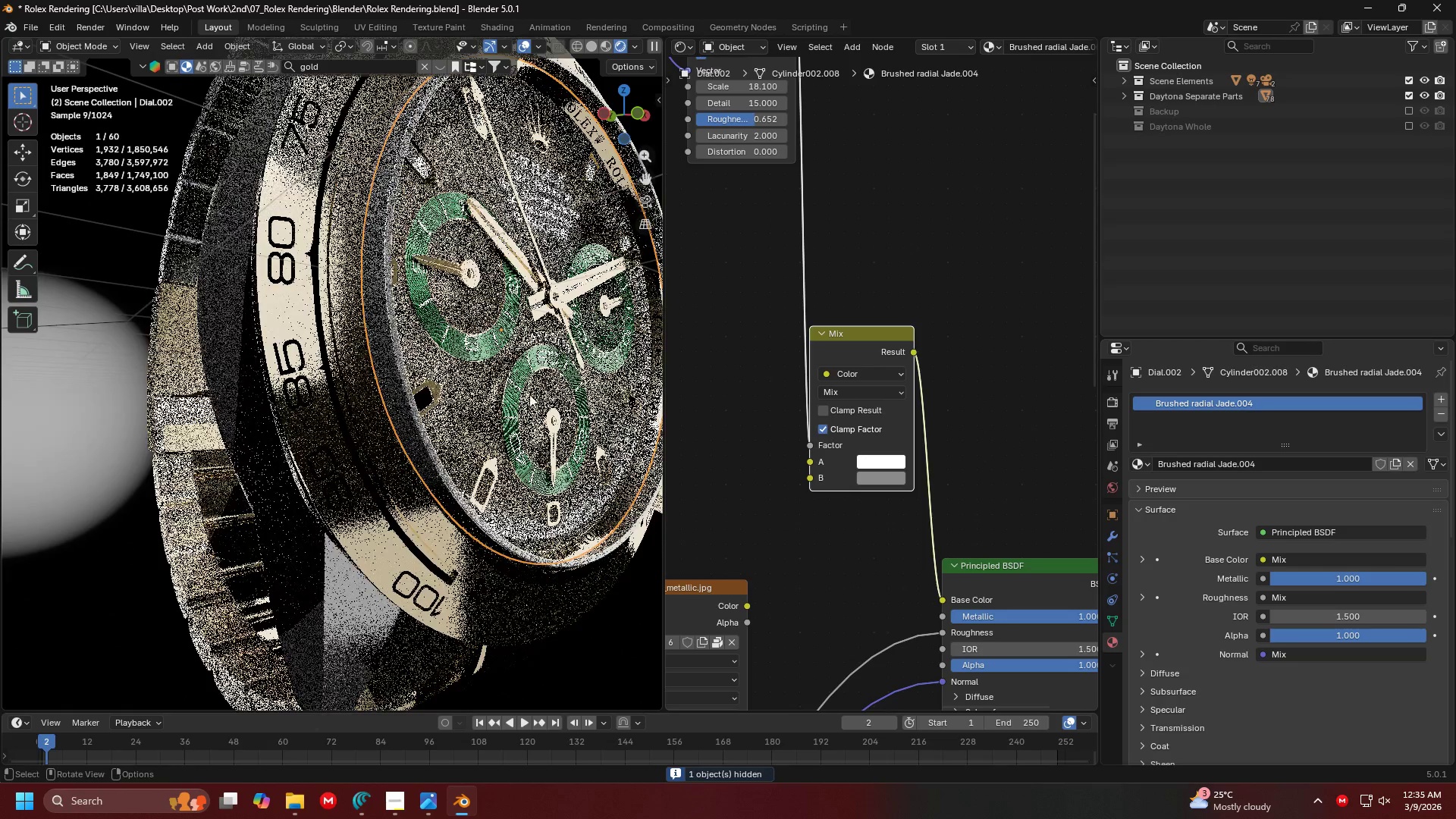 
hold_key(key=ControlLeft, duration=0.48)
hold_key(key=ShiftLeft, duration=0.38)
left_click([858, 341])
 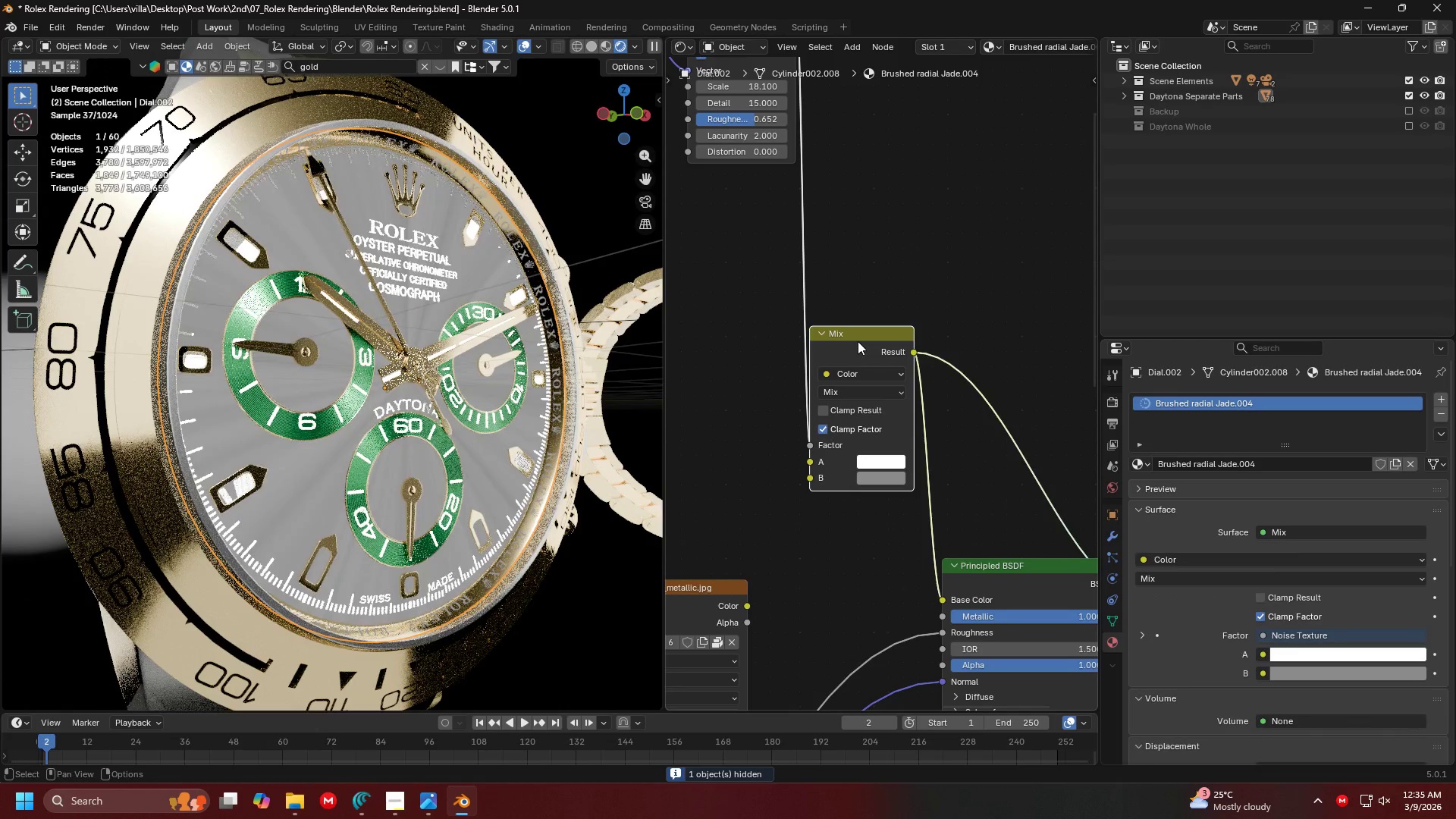 
hold_key(key=ShiftLeft, duration=0.33)
 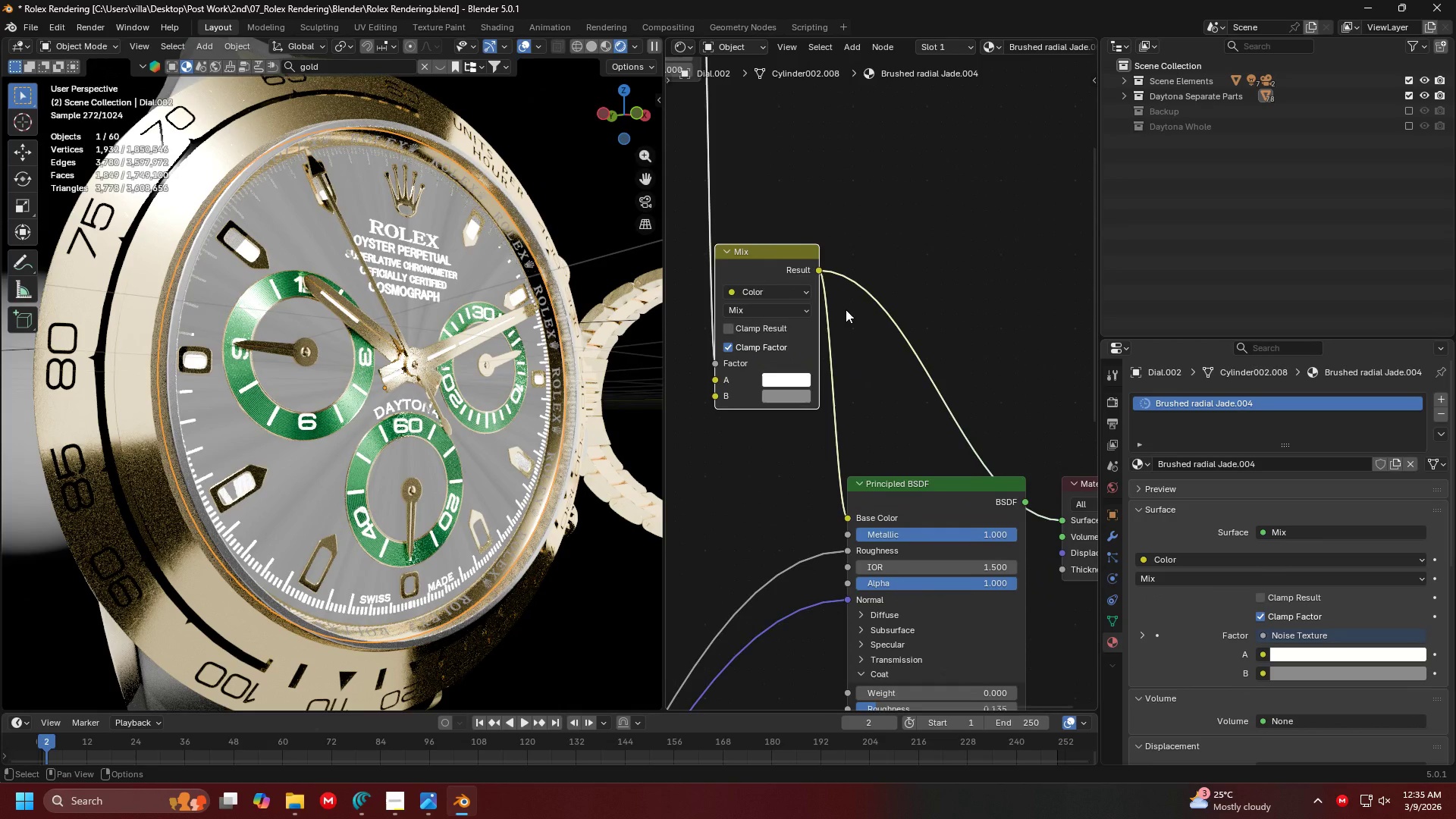 
scroll: coordinate [858, 337], scroll_direction: down, amount: 1.0
 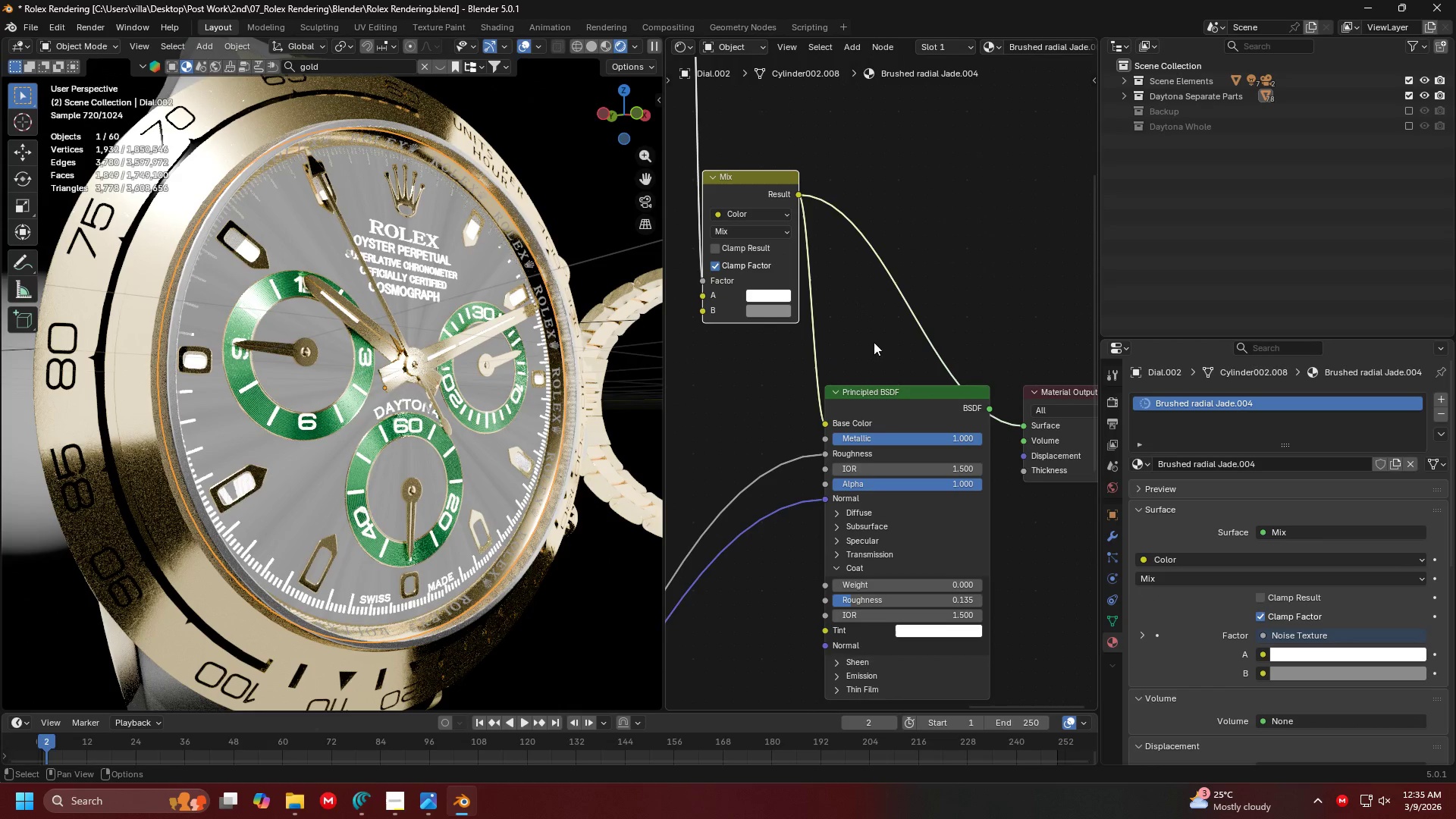 
hold_key(key=ControlLeft, duration=0.38)
hold_key(key=ShiftLeft, duration=0.38)
left_click([879, 413])
 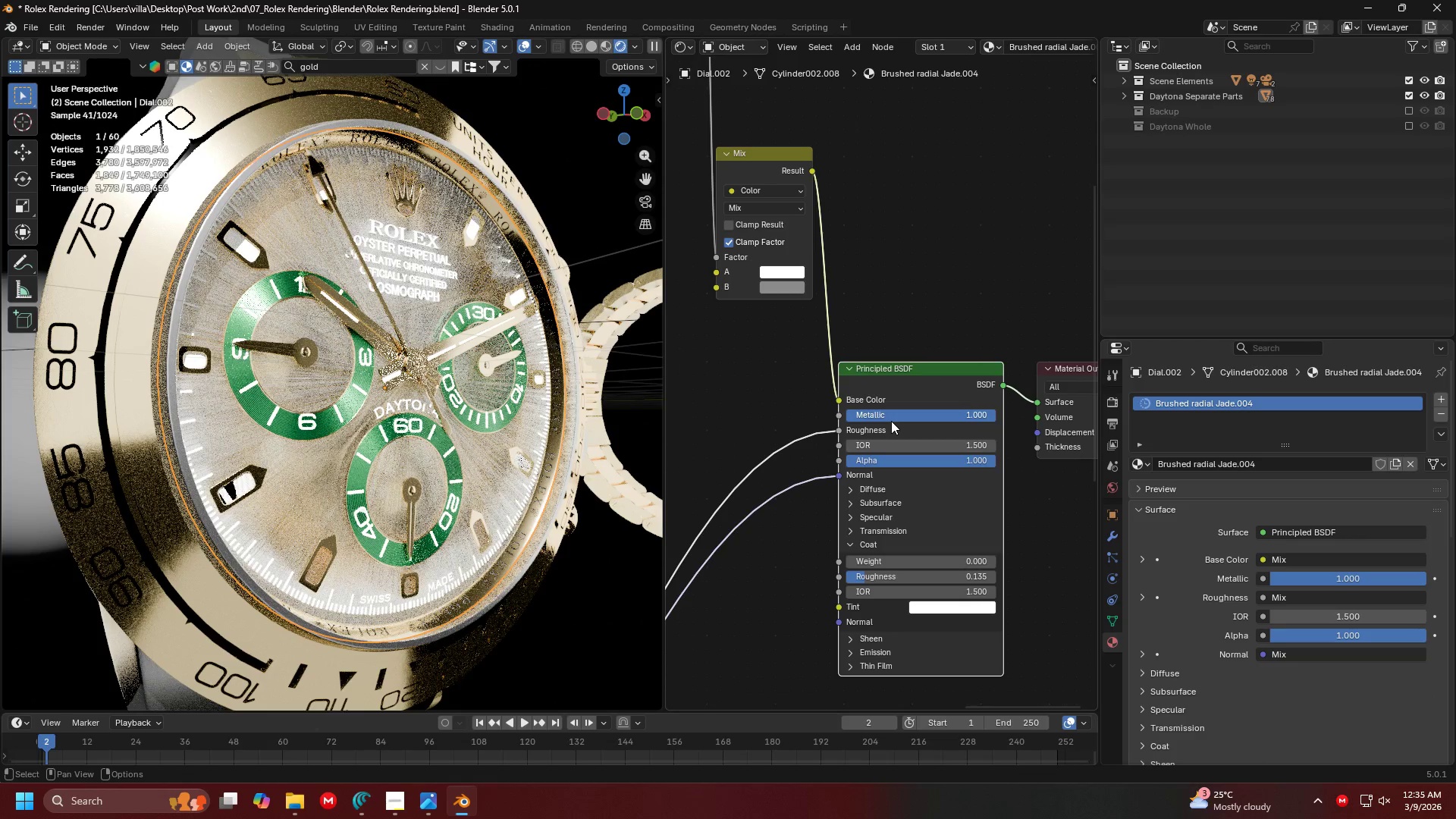 
scroll: coordinate [891, 427], scroll_direction: up, amount: 1.0
 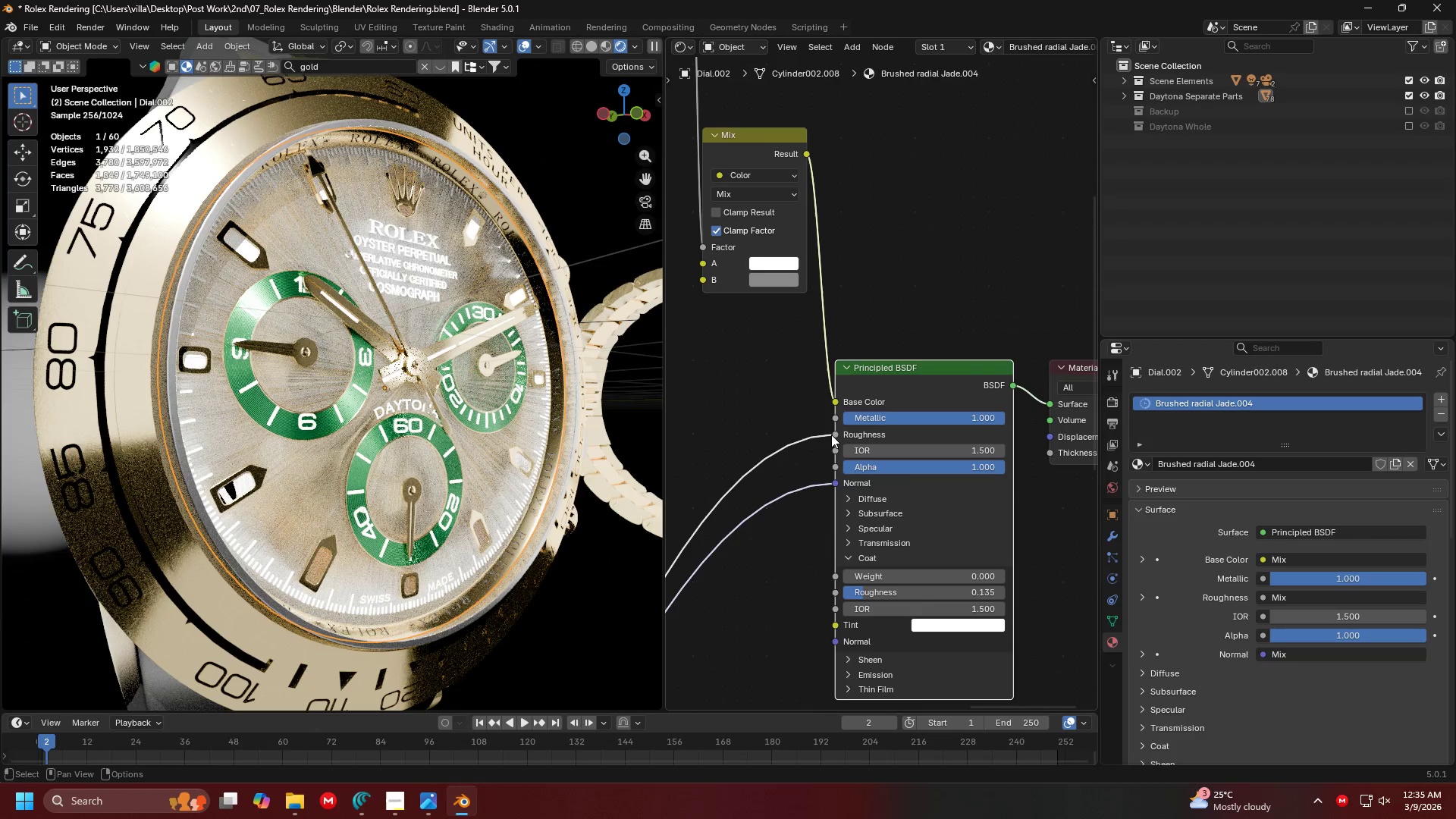 
left_click_drag(start_coordinate=[831, 435], to_coordinate=[802, 435])
 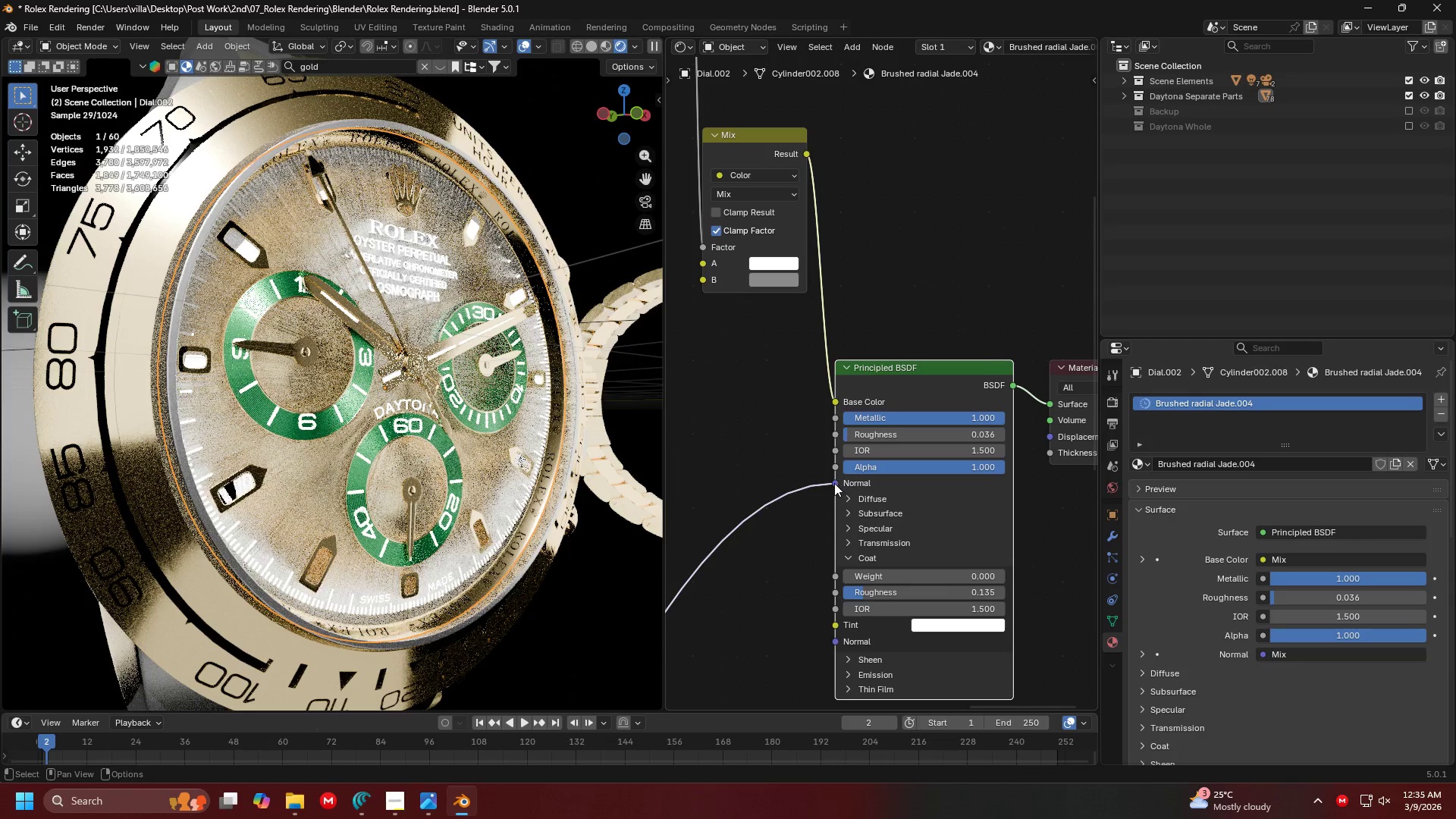 
left_click_drag(start_coordinate=[833, 483], to_coordinate=[792, 481])
 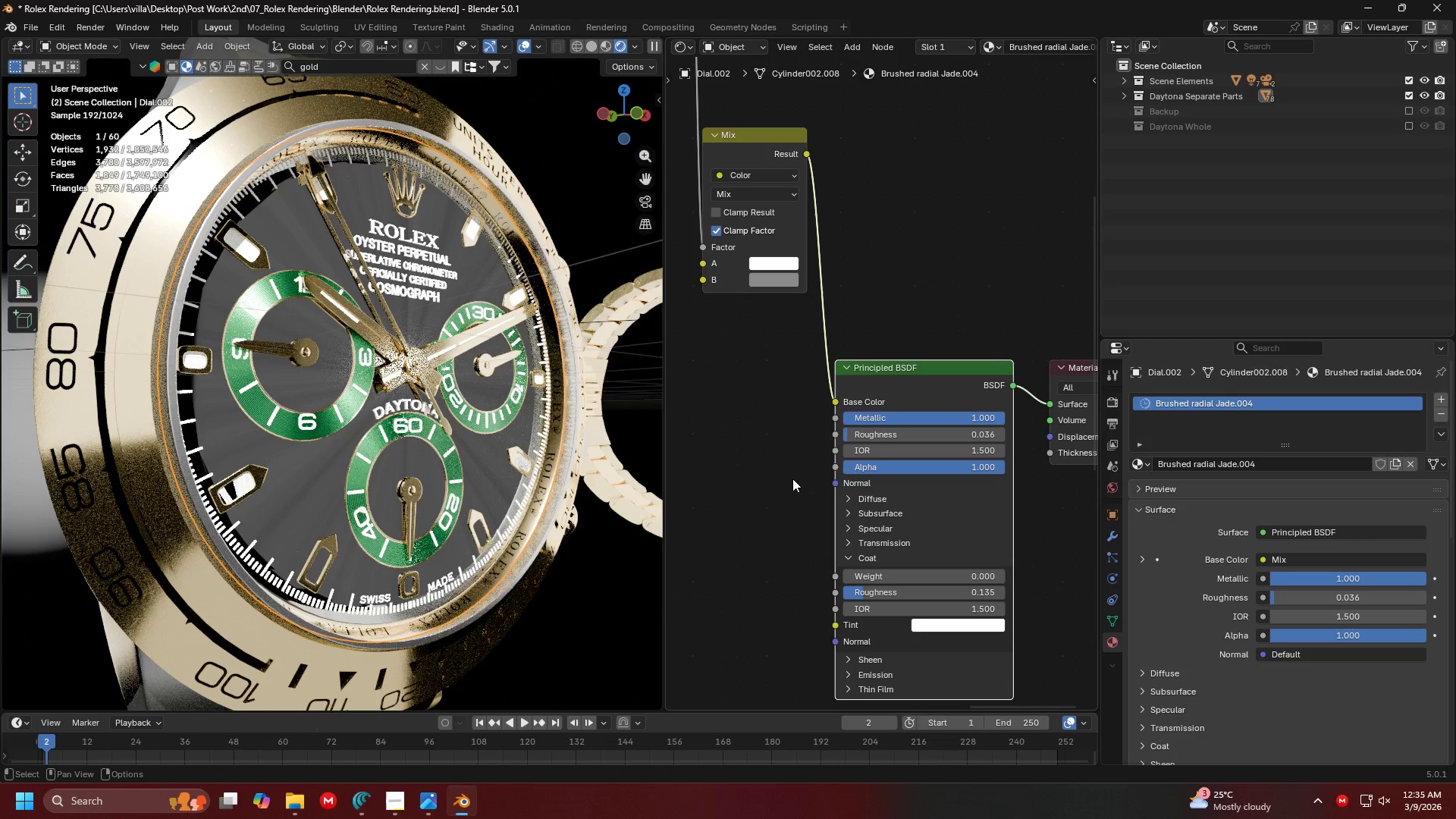 
scroll: coordinate [792, 479], scroll_direction: down, amount: 5.0
 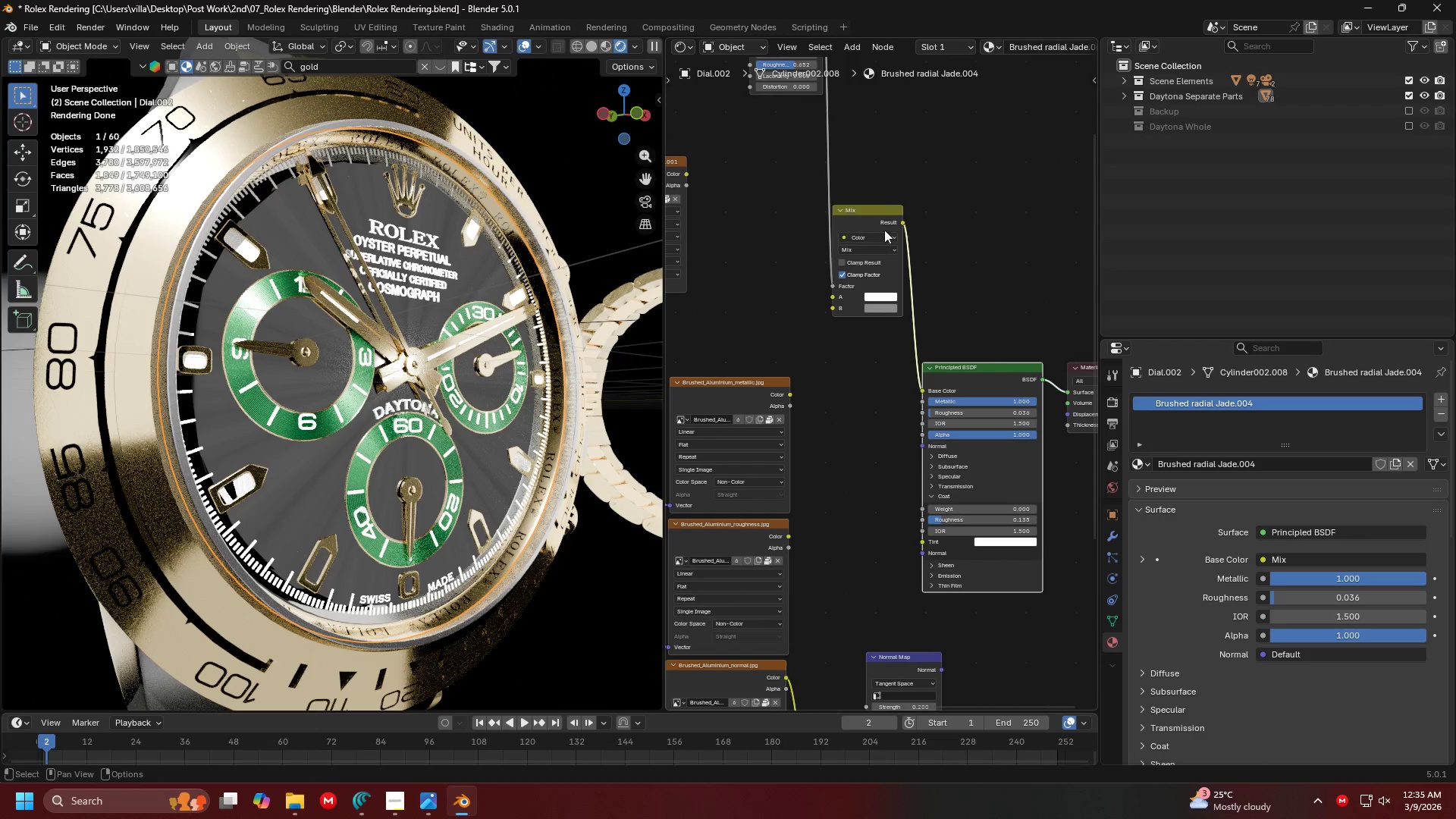 
left_click_drag(start_coordinate=[901, 224], to_coordinate=[915, 559])
 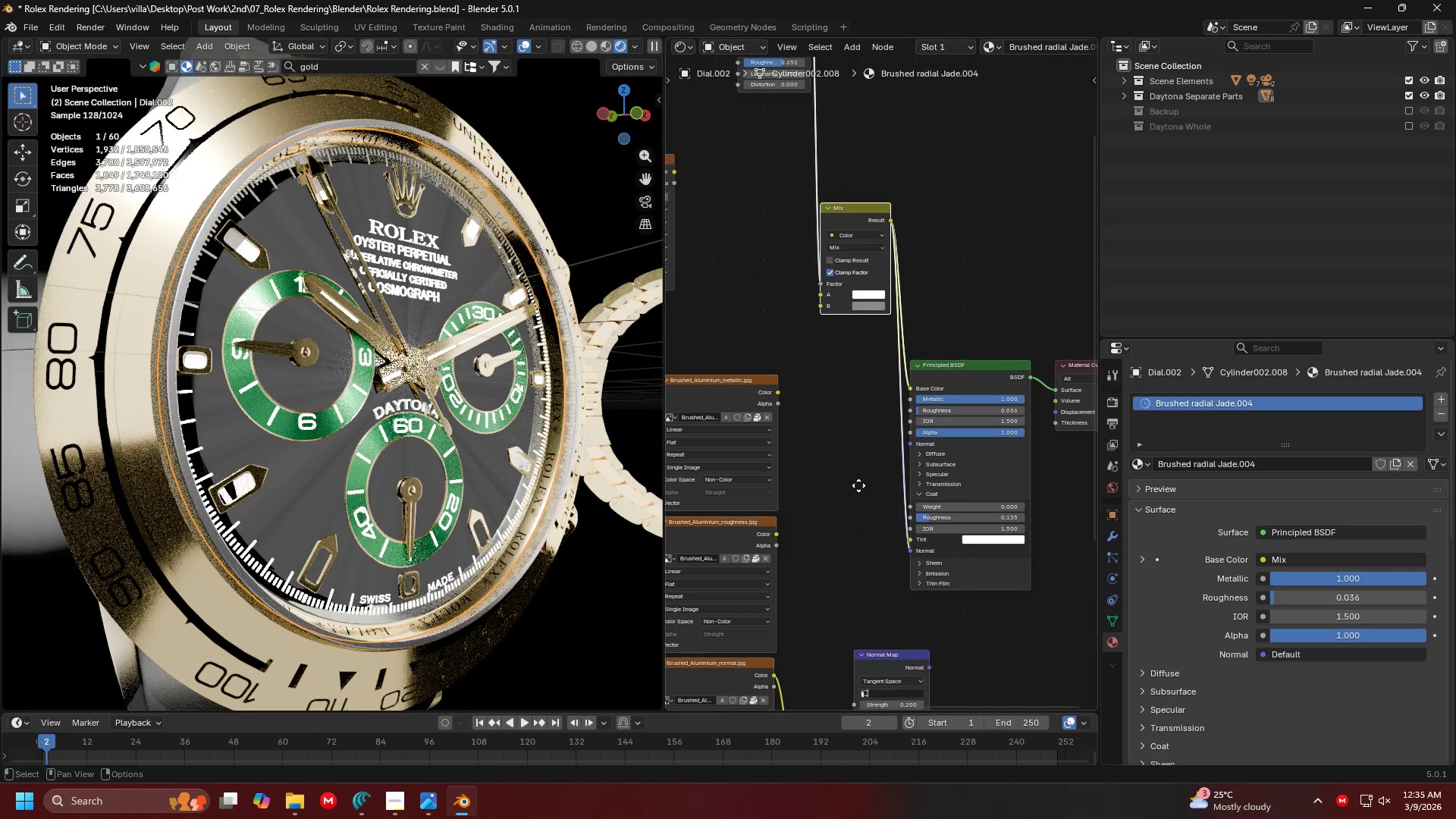 
scroll: coordinate [863, 459], scroll_direction: up, amount: 8.0
 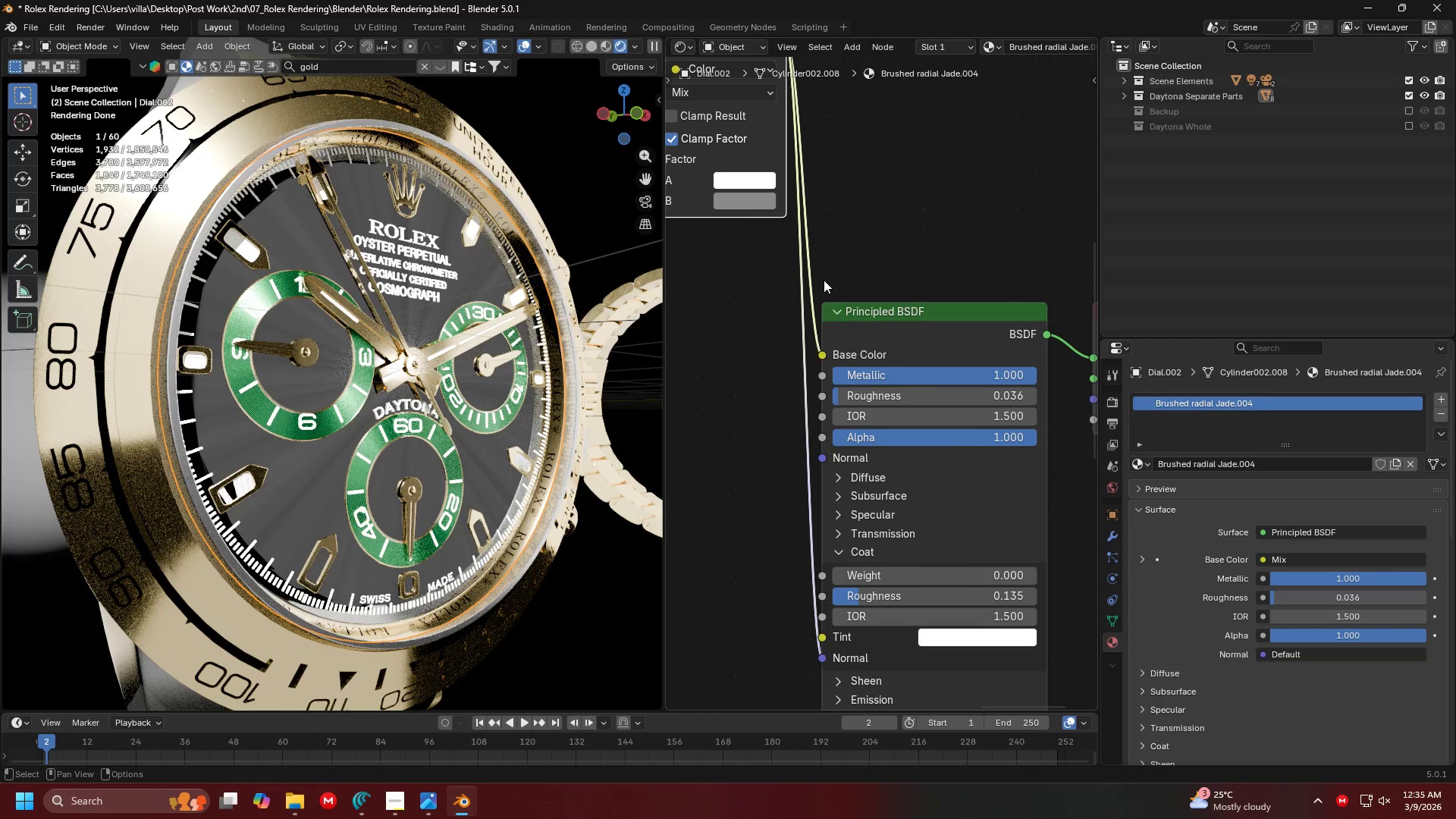 
scroll: coordinate [824, 278], scroll_direction: down, amount: 2.0
 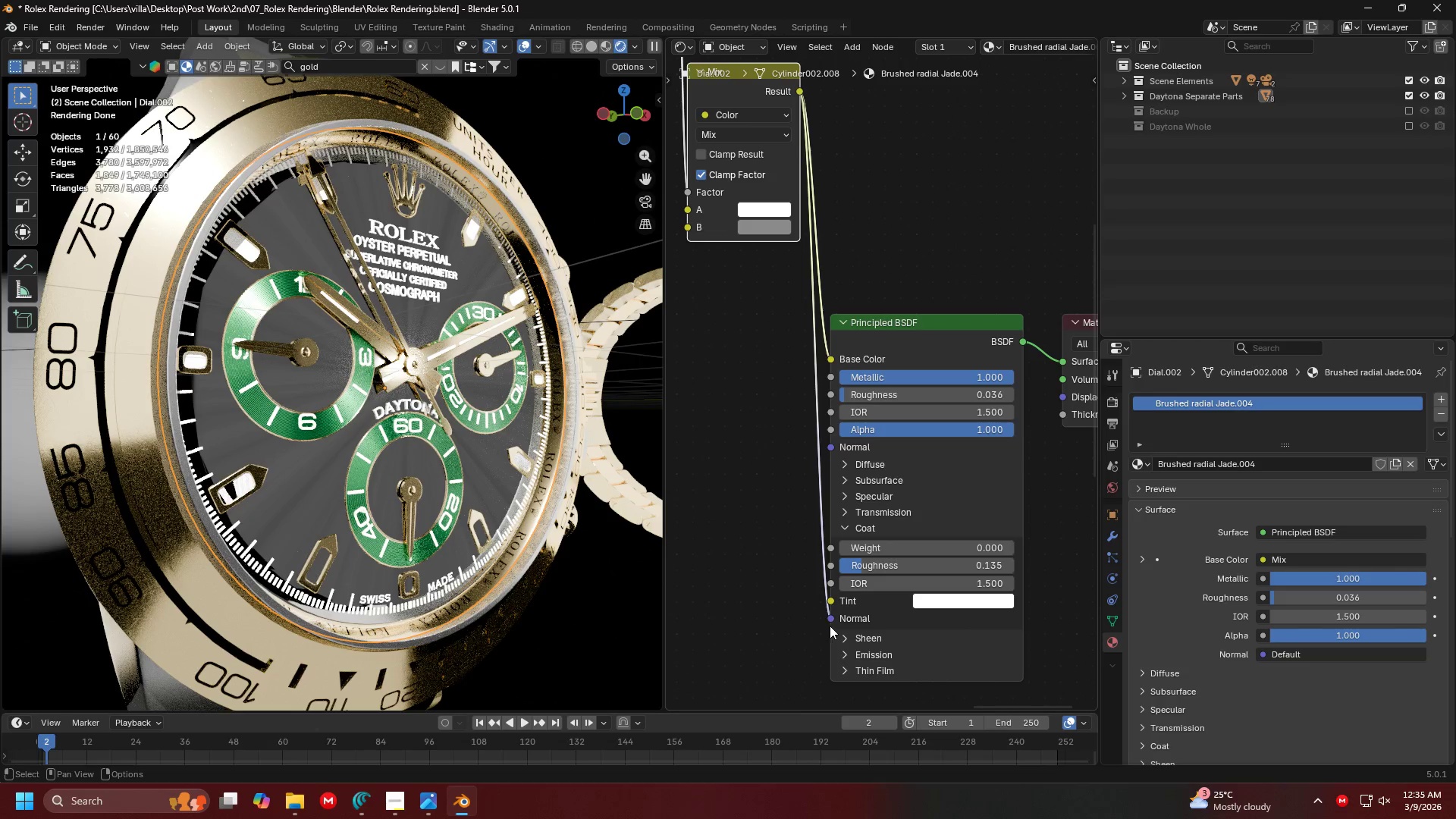 
left_click_drag(start_coordinate=[828, 614], to_coordinate=[824, 445])
 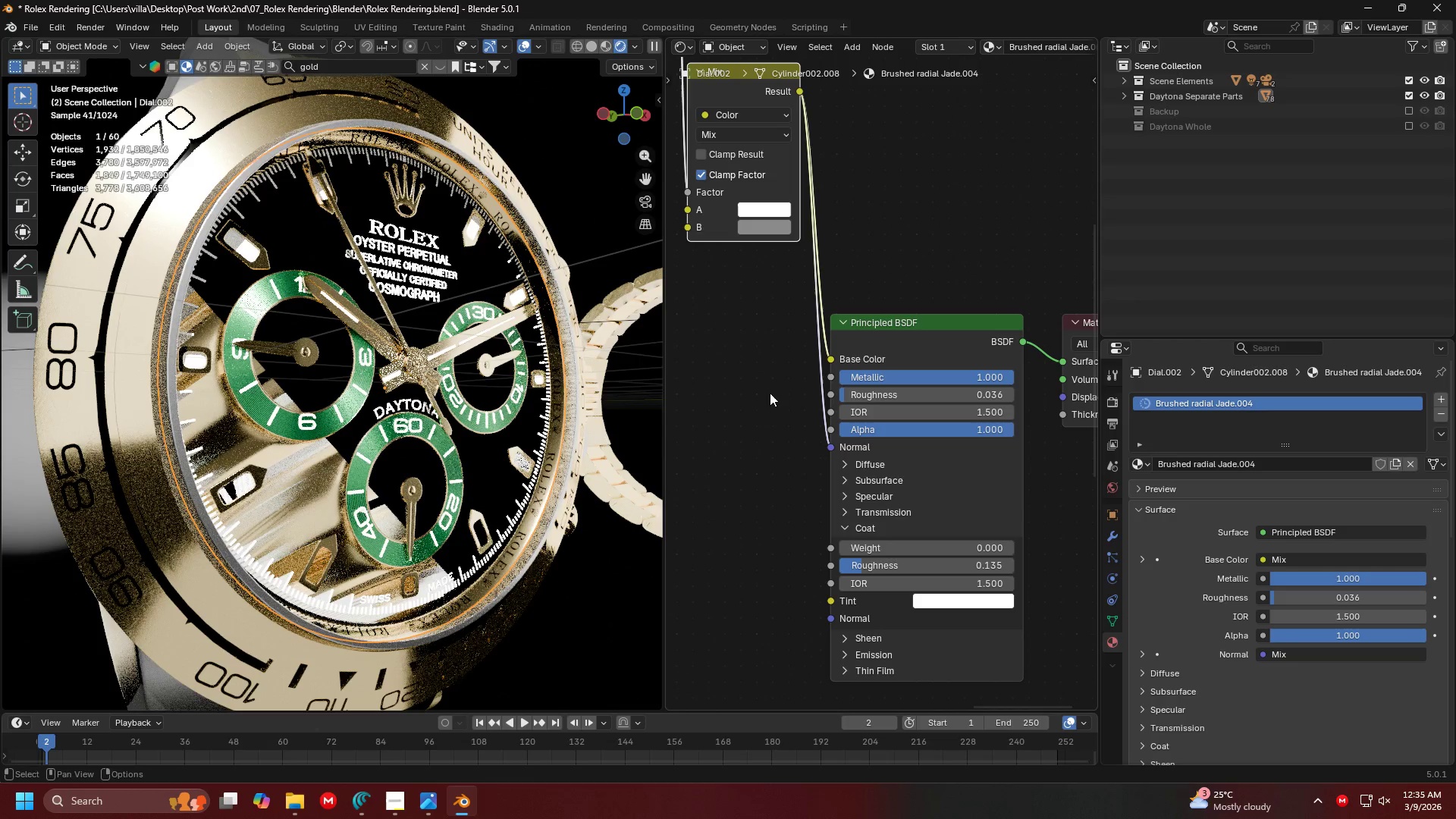 
scroll: coordinate [789, 374], scroll_direction: down, amount: 6.0
 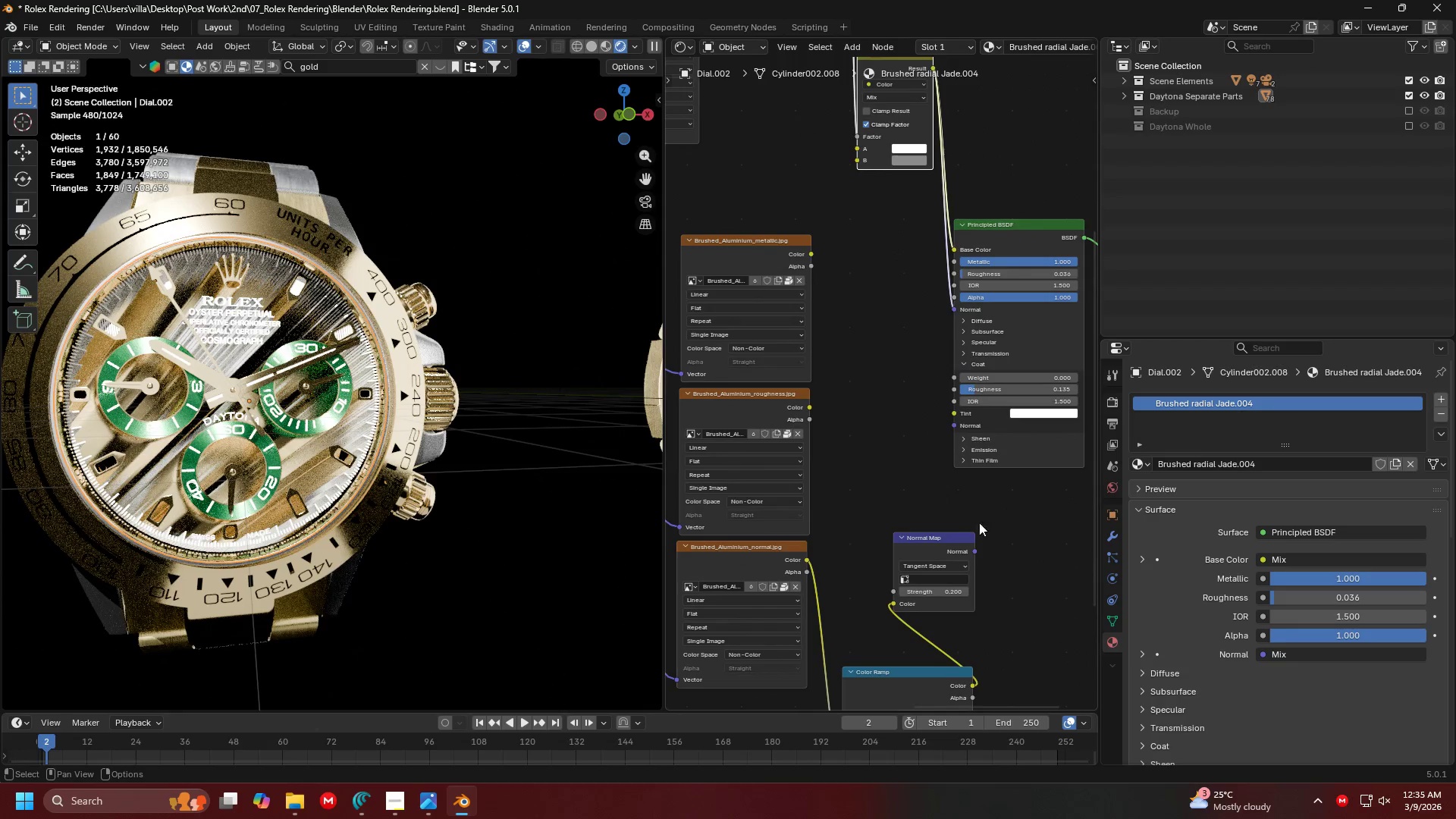 
left_click_drag(start_coordinate=[977, 550], to_coordinate=[993, 482])
 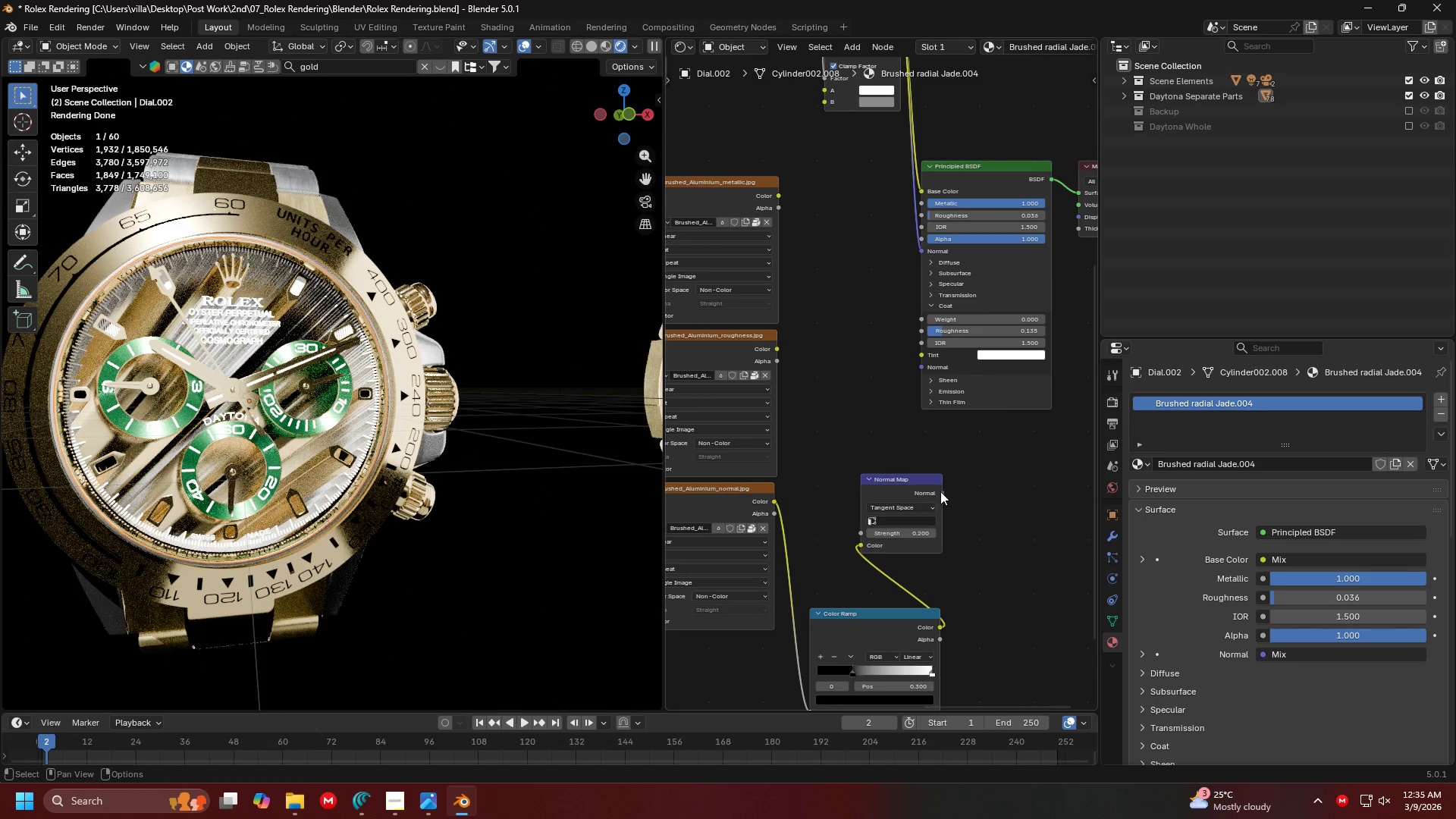 
left_click_drag(start_coordinate=[940, 485], to_coordinate=[915, 254])
 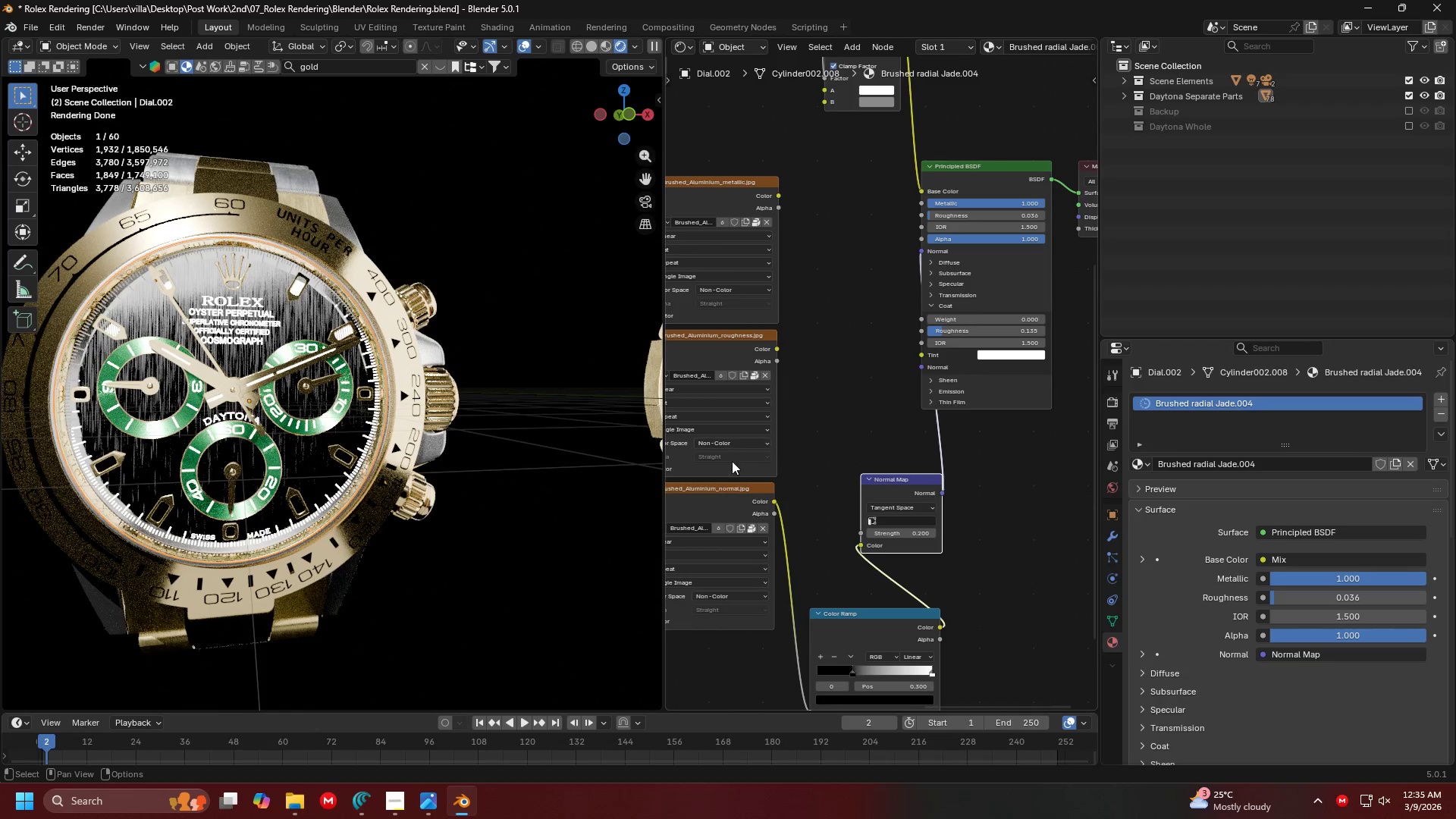 
key(Alt+AltLeft)
 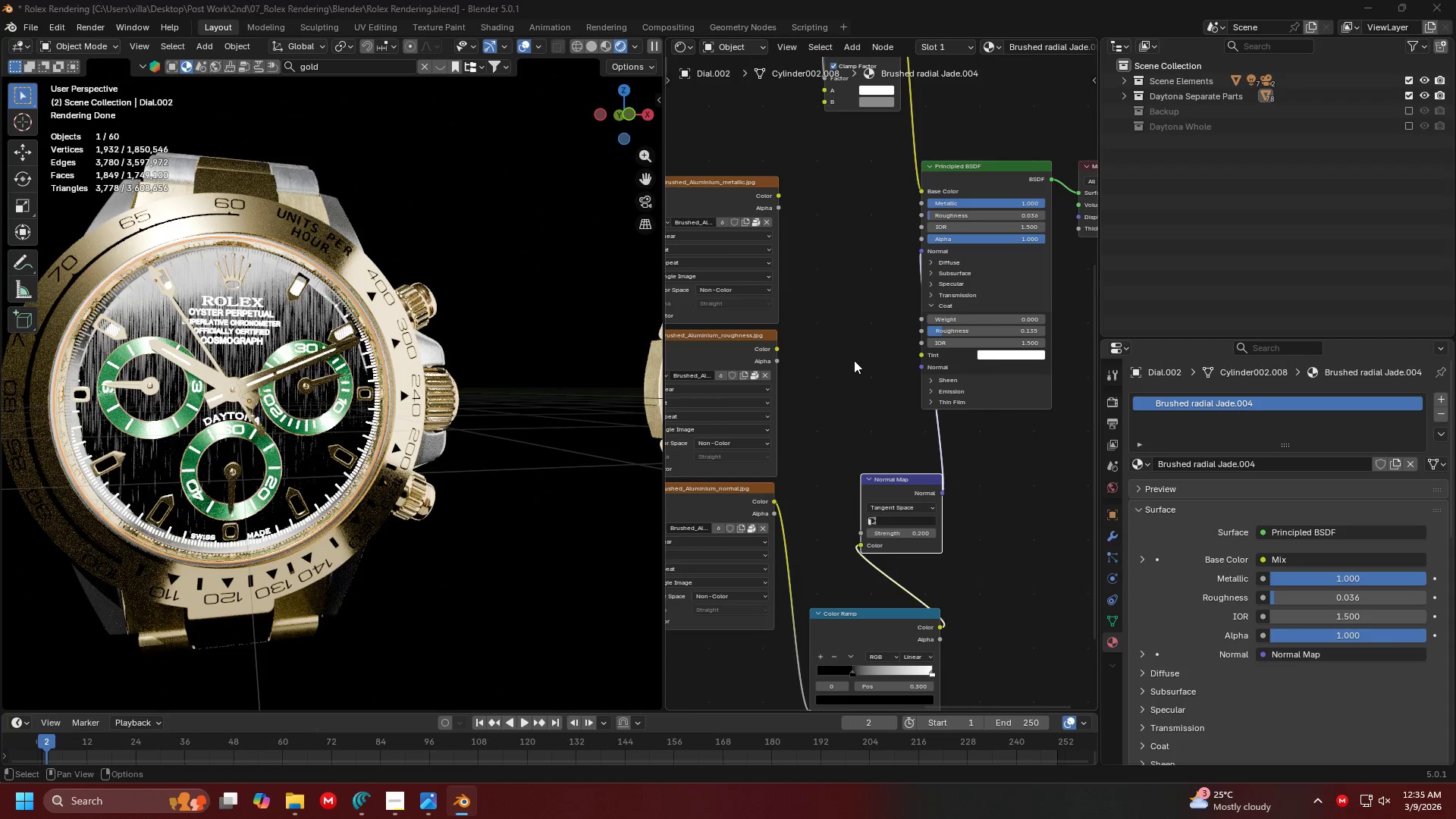 
key(Alt+Tab)
 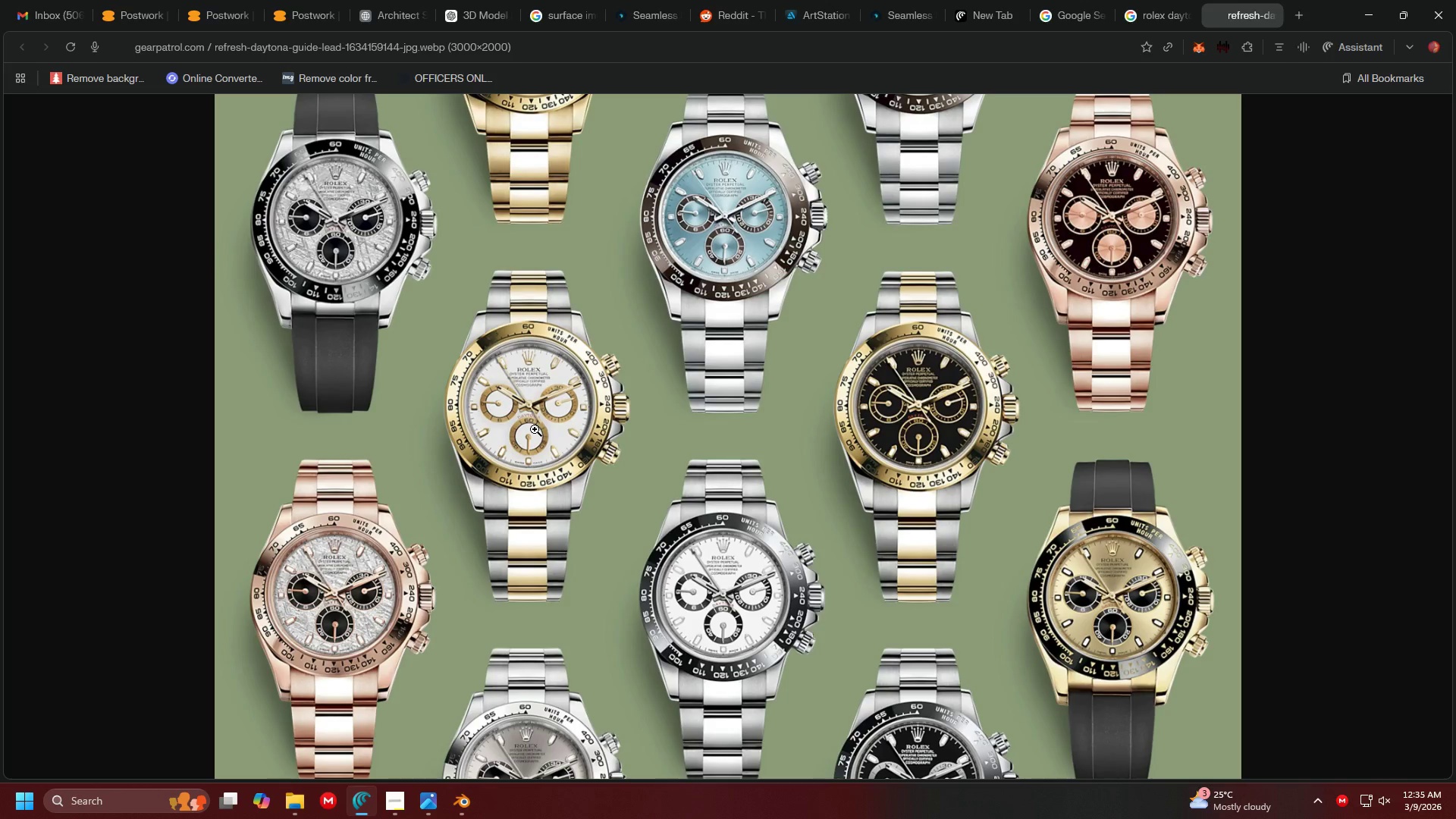 
key(Alt+AltLeft)
 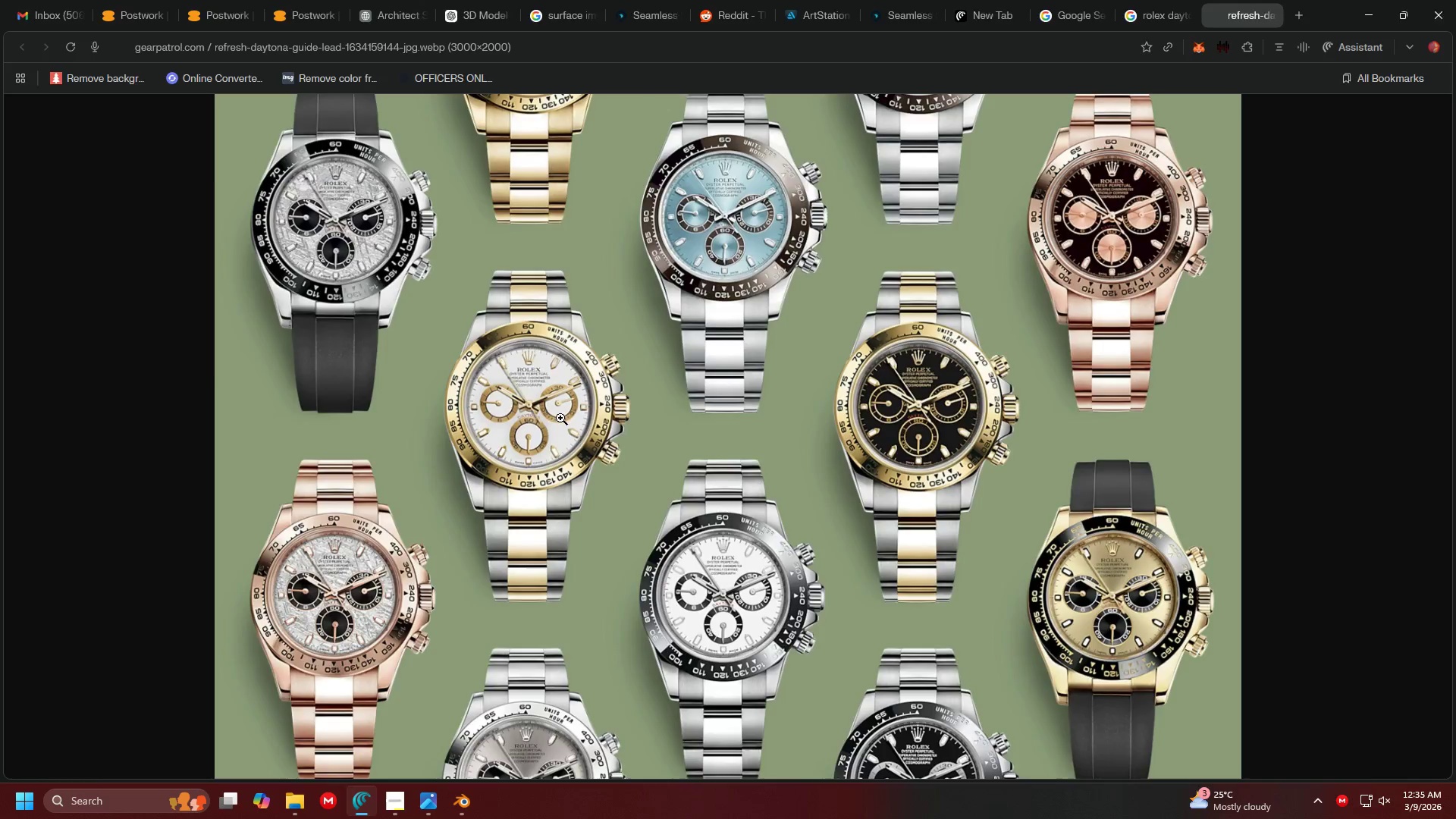 
key(Alt+Tab)
 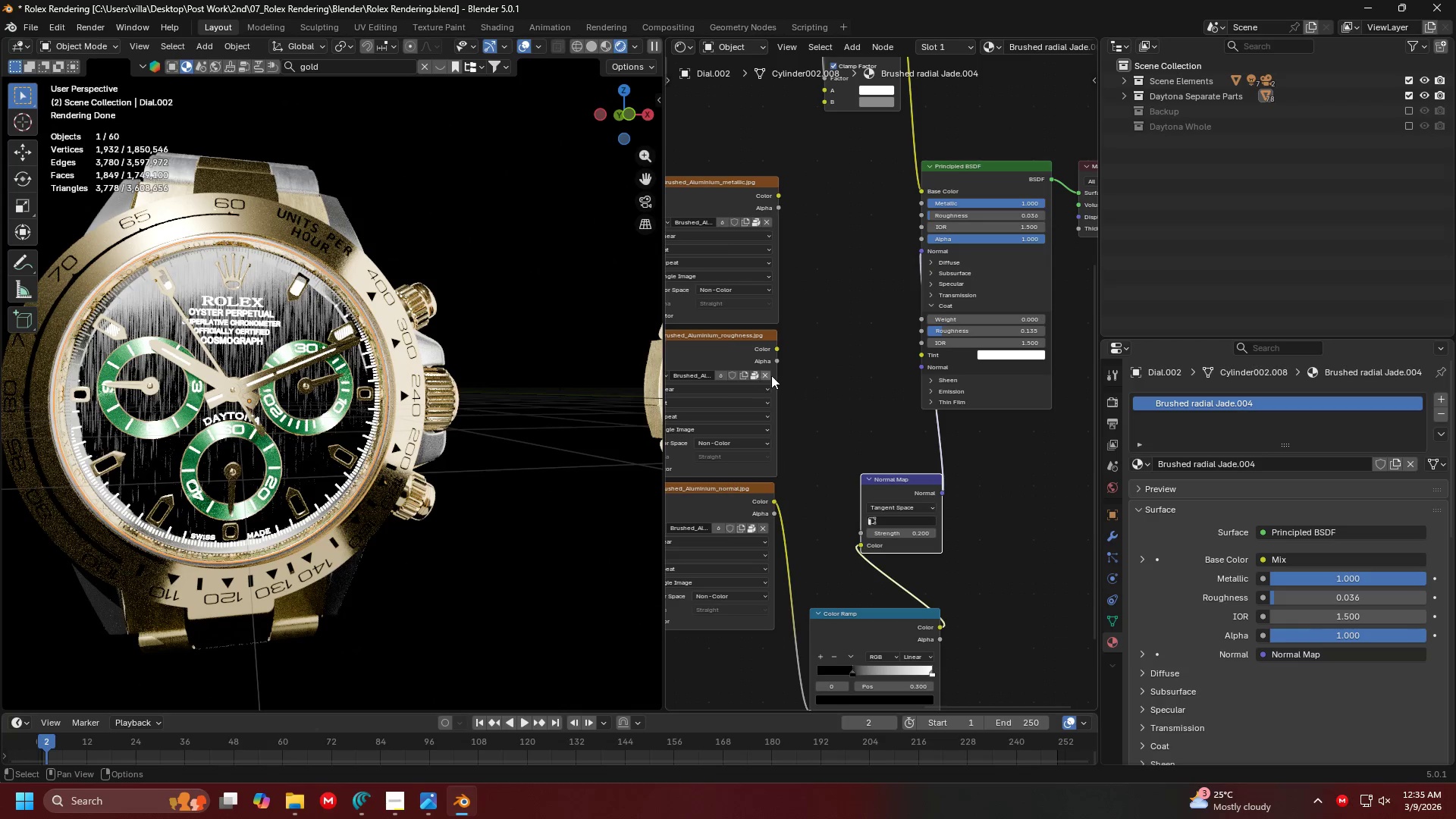 
scroll: coordinate [937, 441], scroll_direction: down, amount: 4.0
 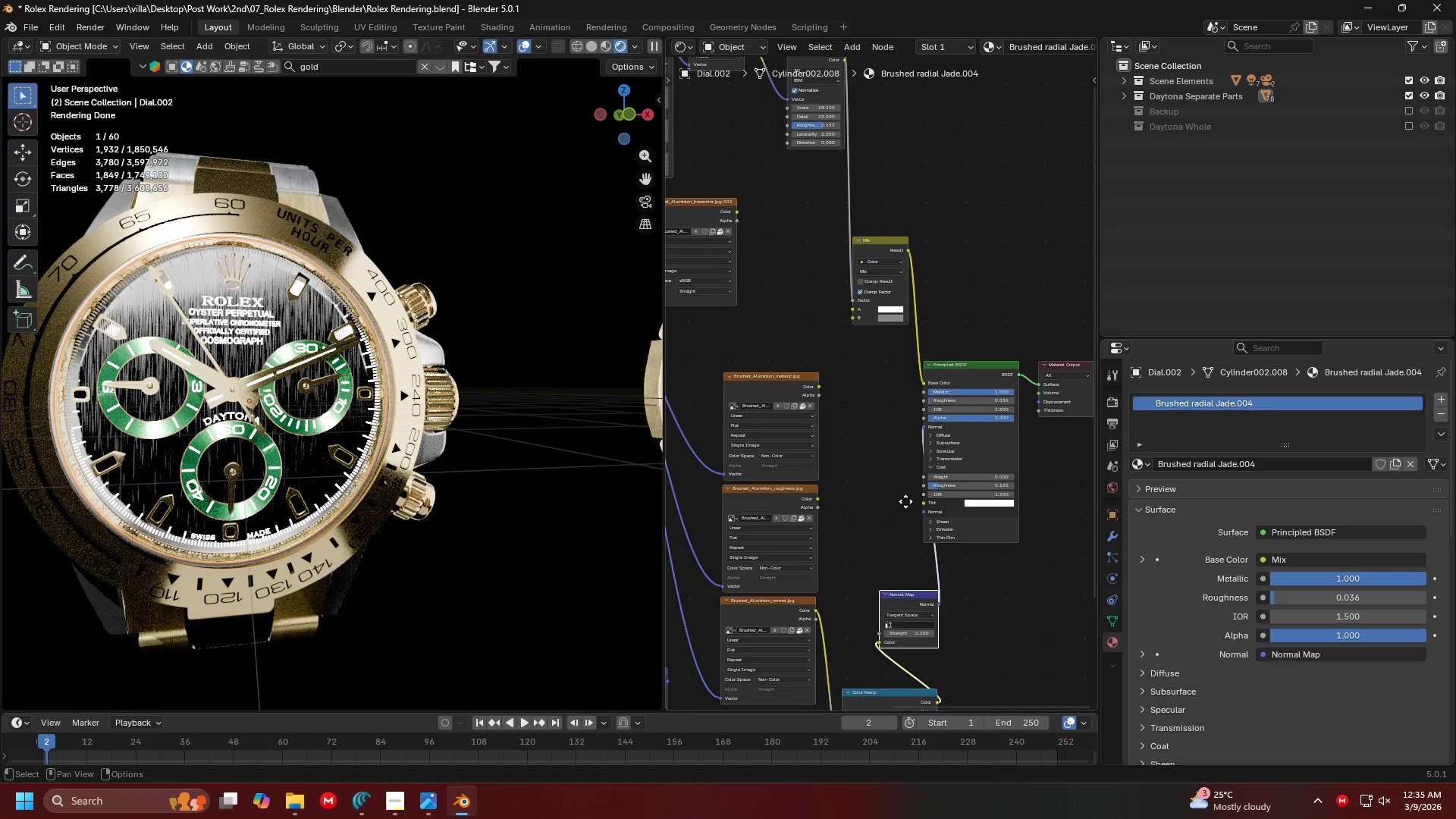 
scroll: coordinate [905, 504], scroll_direction: up, amount: 3.0
 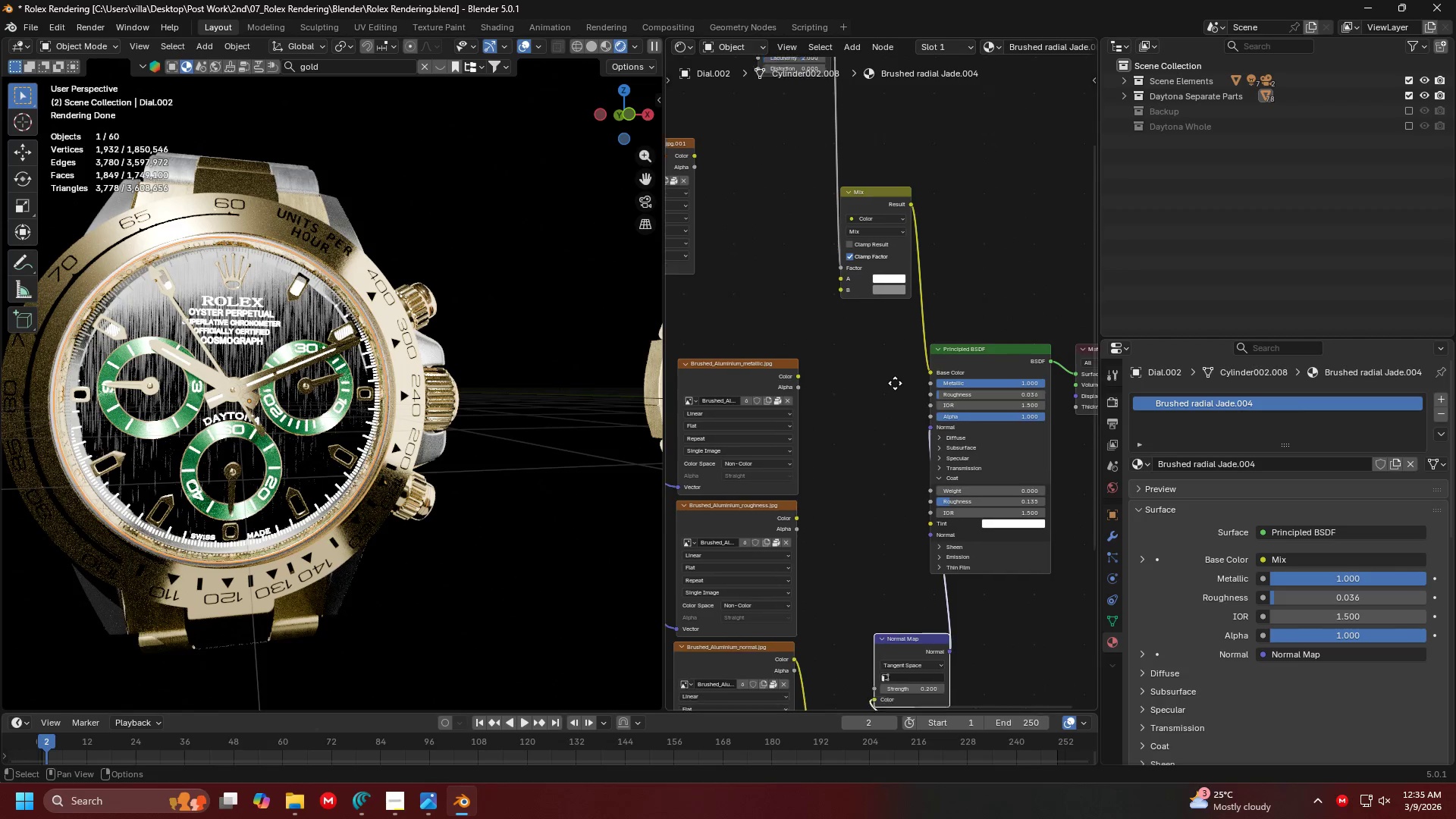 
mouse_move([905, 336])
 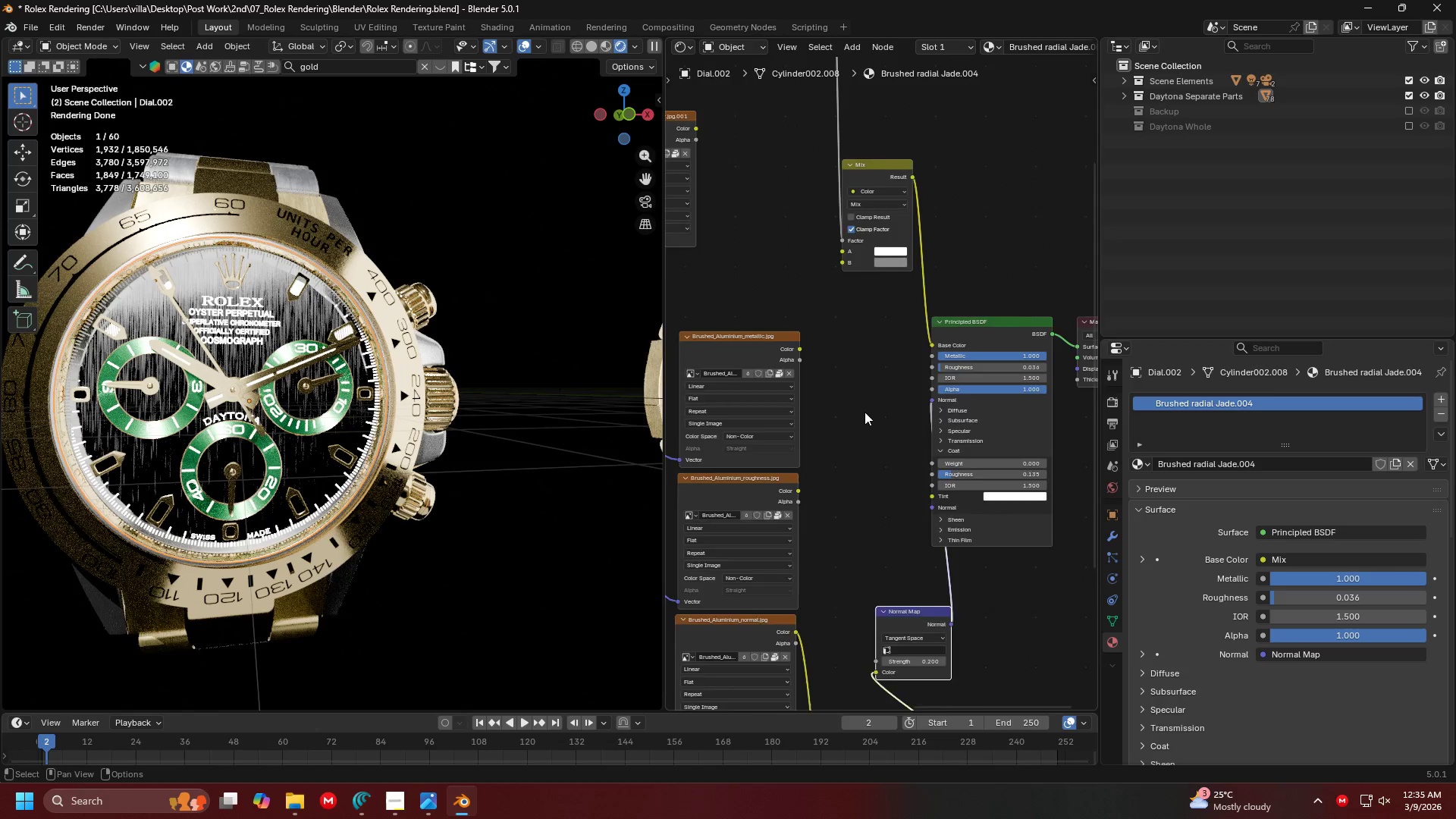 
scroll: coordinate [865, 425], scroll_direction: down, amount: 5.0
 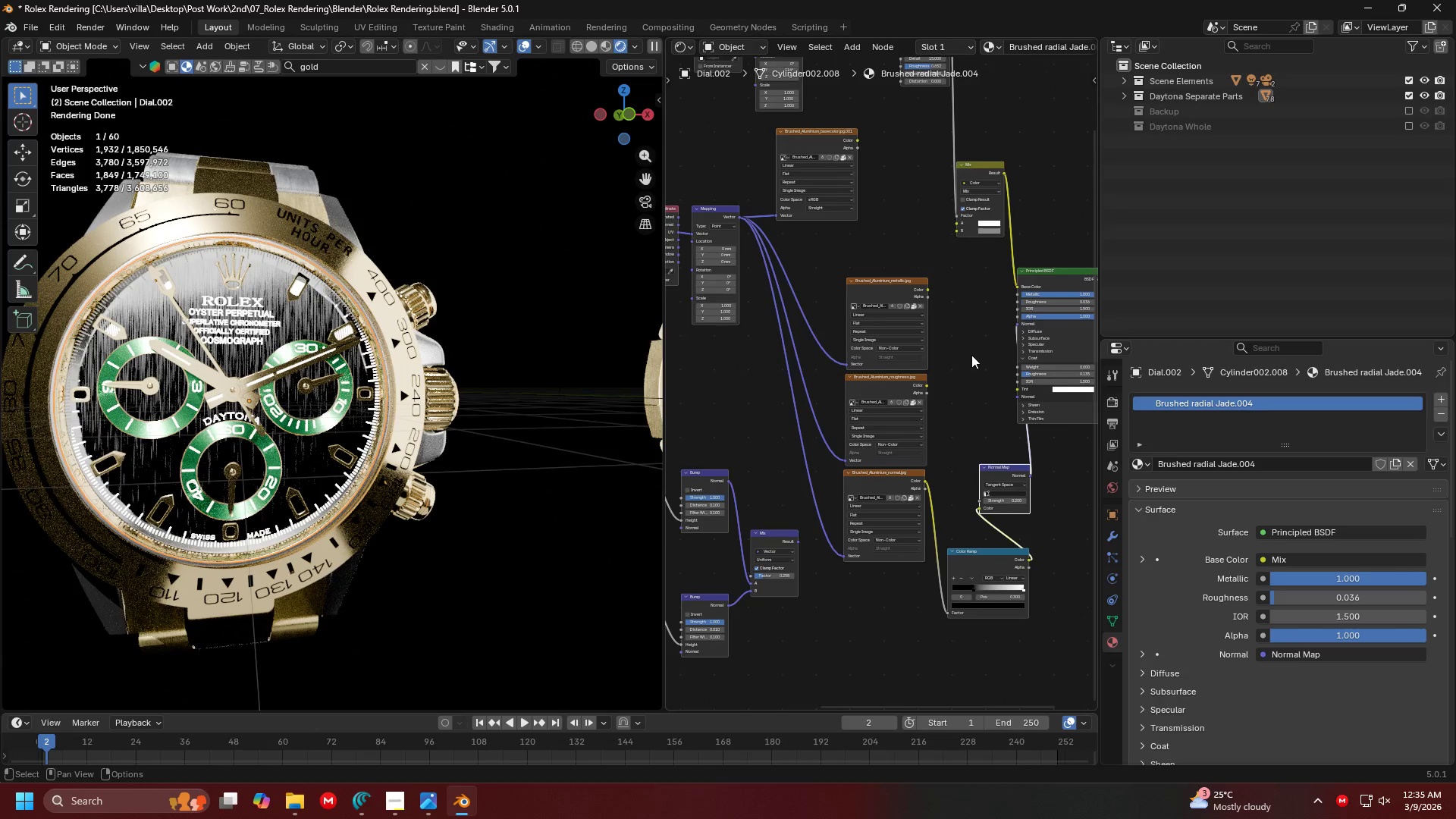 
scroll: coordinate [956, 381], scroll_direction: up, amount: 2.0
 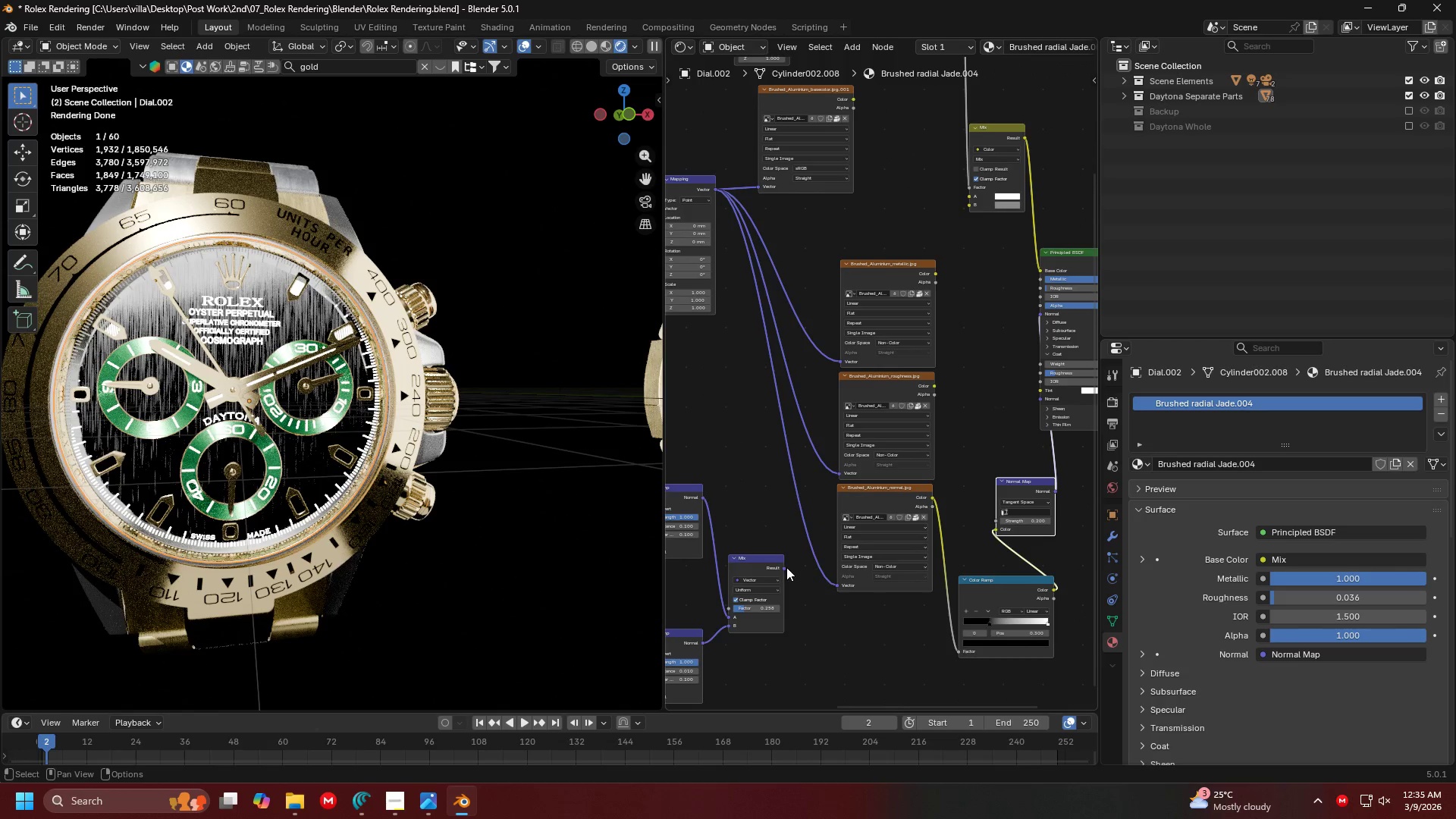 
left_click_drag(start_coordinate=[785, 566], to_coordinate=[1038, 323])
 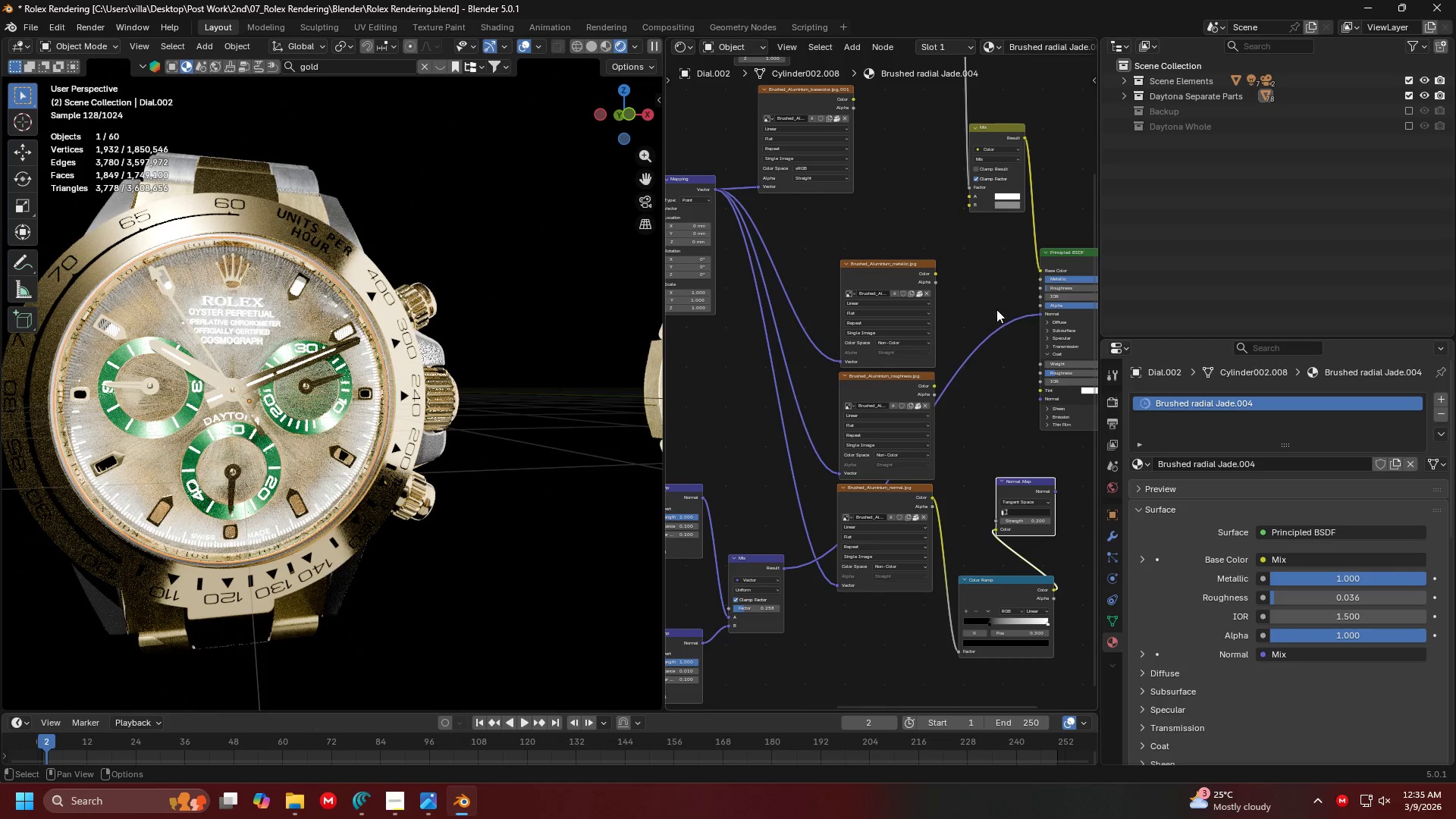 
scroll: coordinate [297, 400], scroll_direction: down, amount: 3.0
 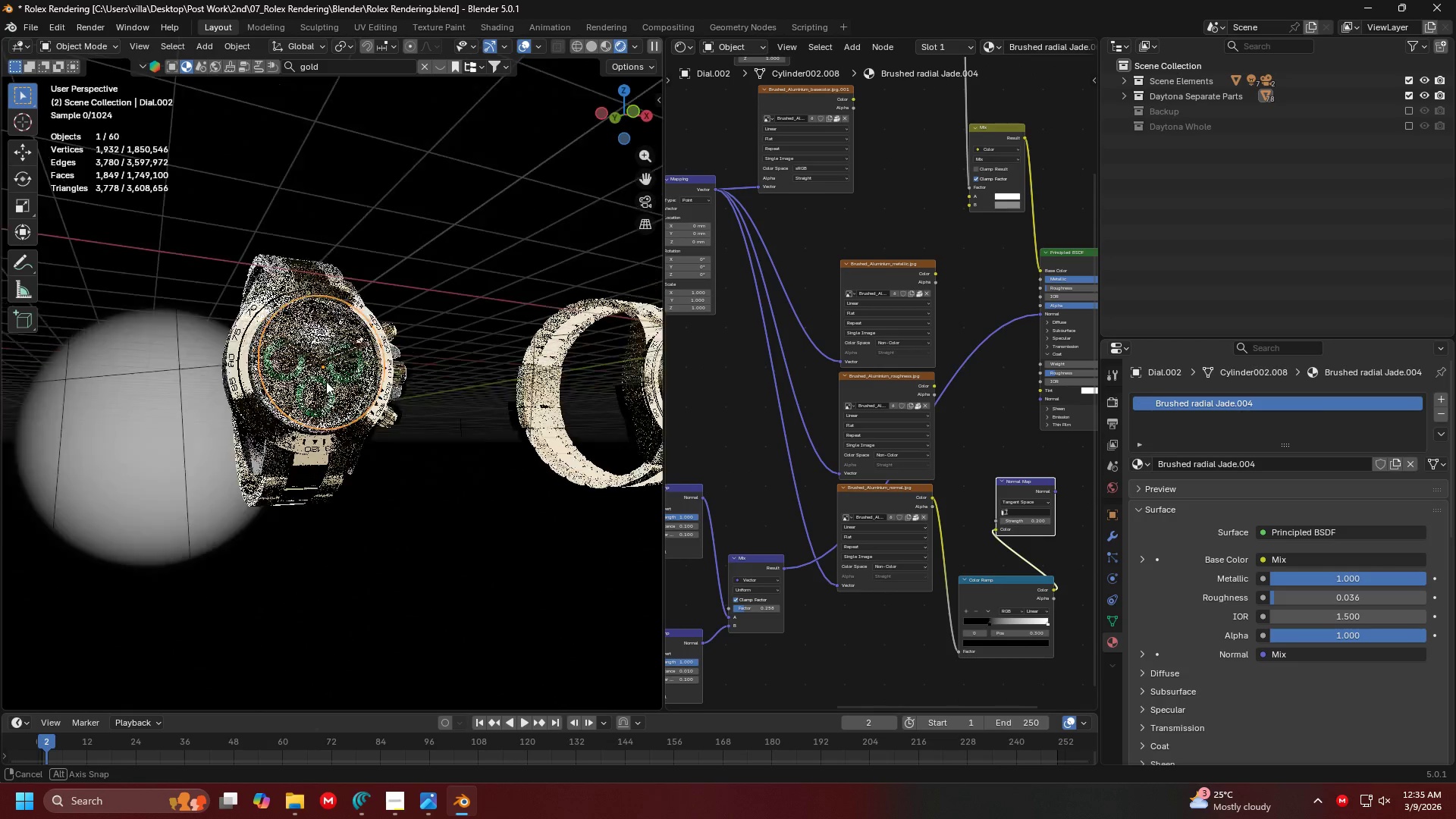 
scroll: coordinate [898, 444], scroll_direction: up, amount: 7.0
 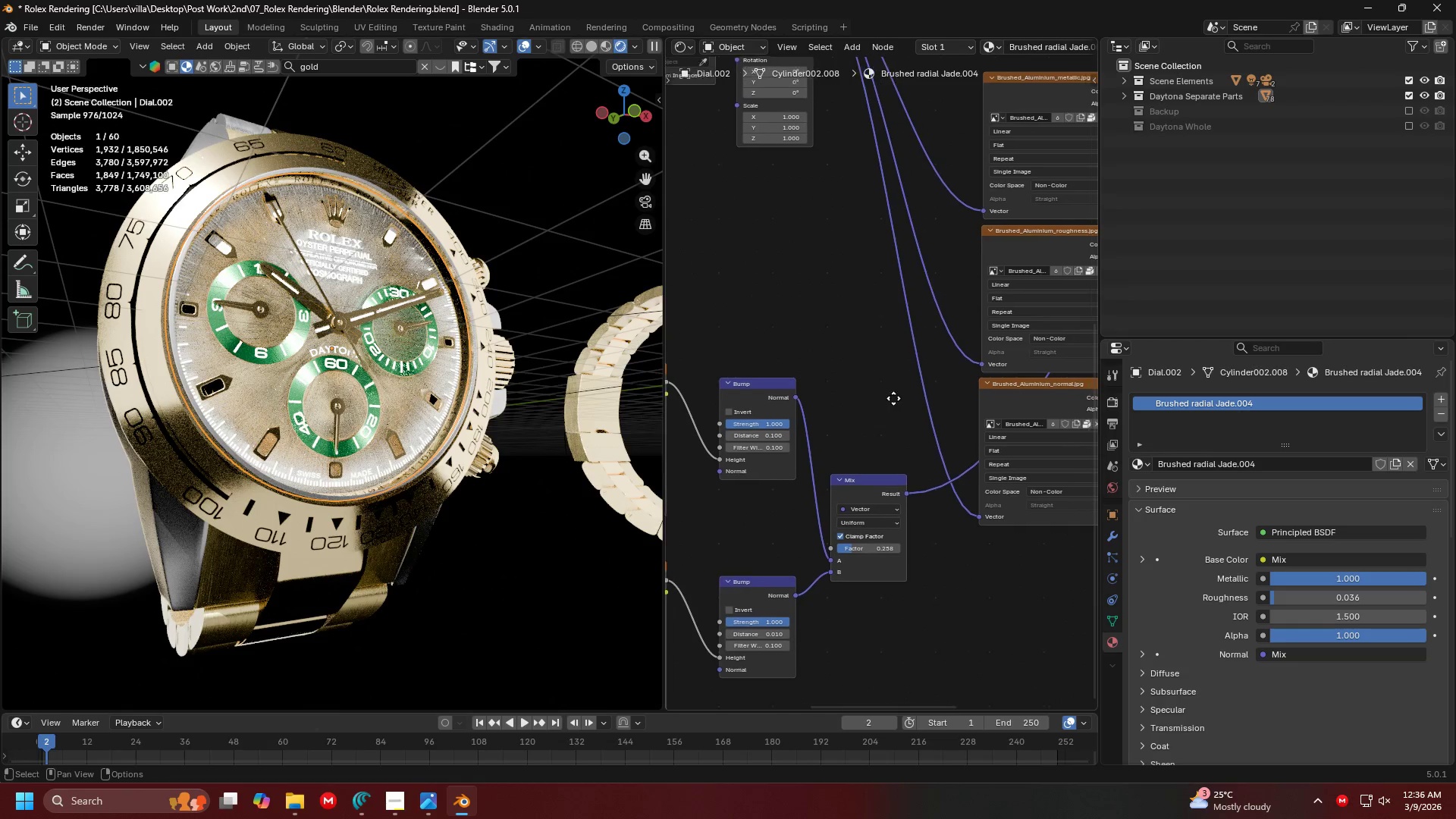 
left_click_drag(start_coordinate=[853, 604], to_coordinate=[866, 620])
 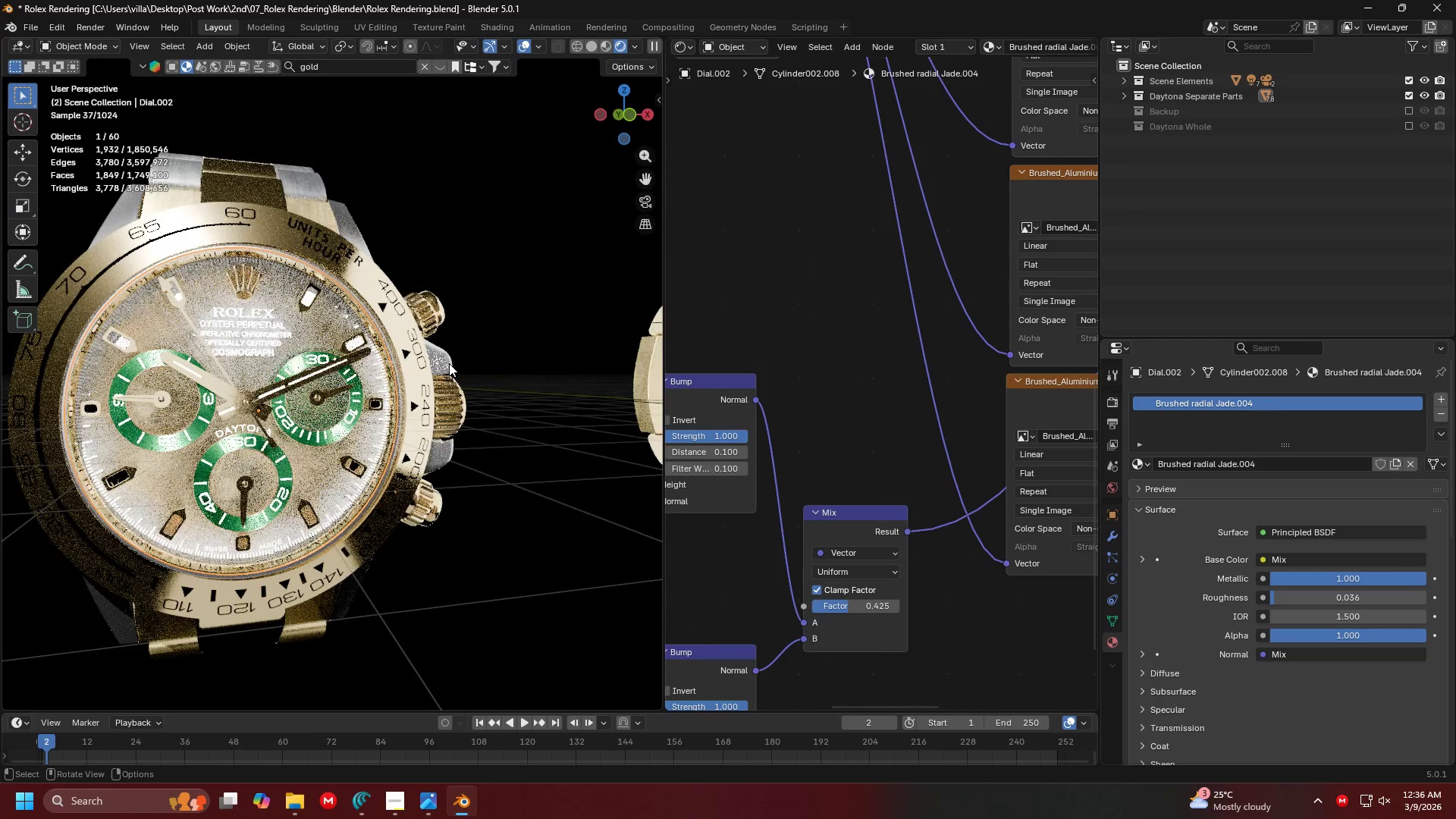 
scroll: coordinate [855, 576], scroll_direction: up, amount: 4.0
 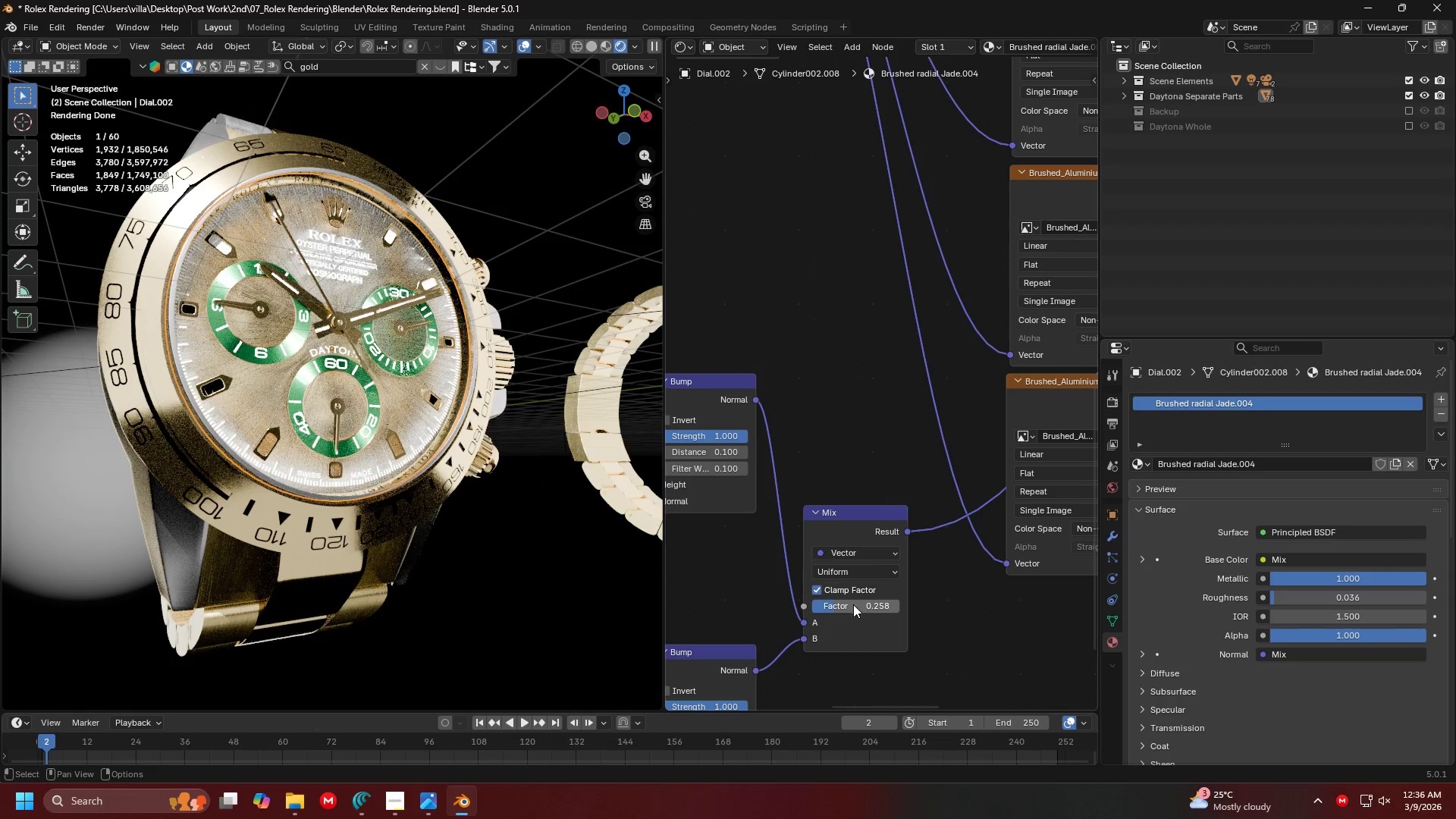 
key(Shift+ShiftLeft)
 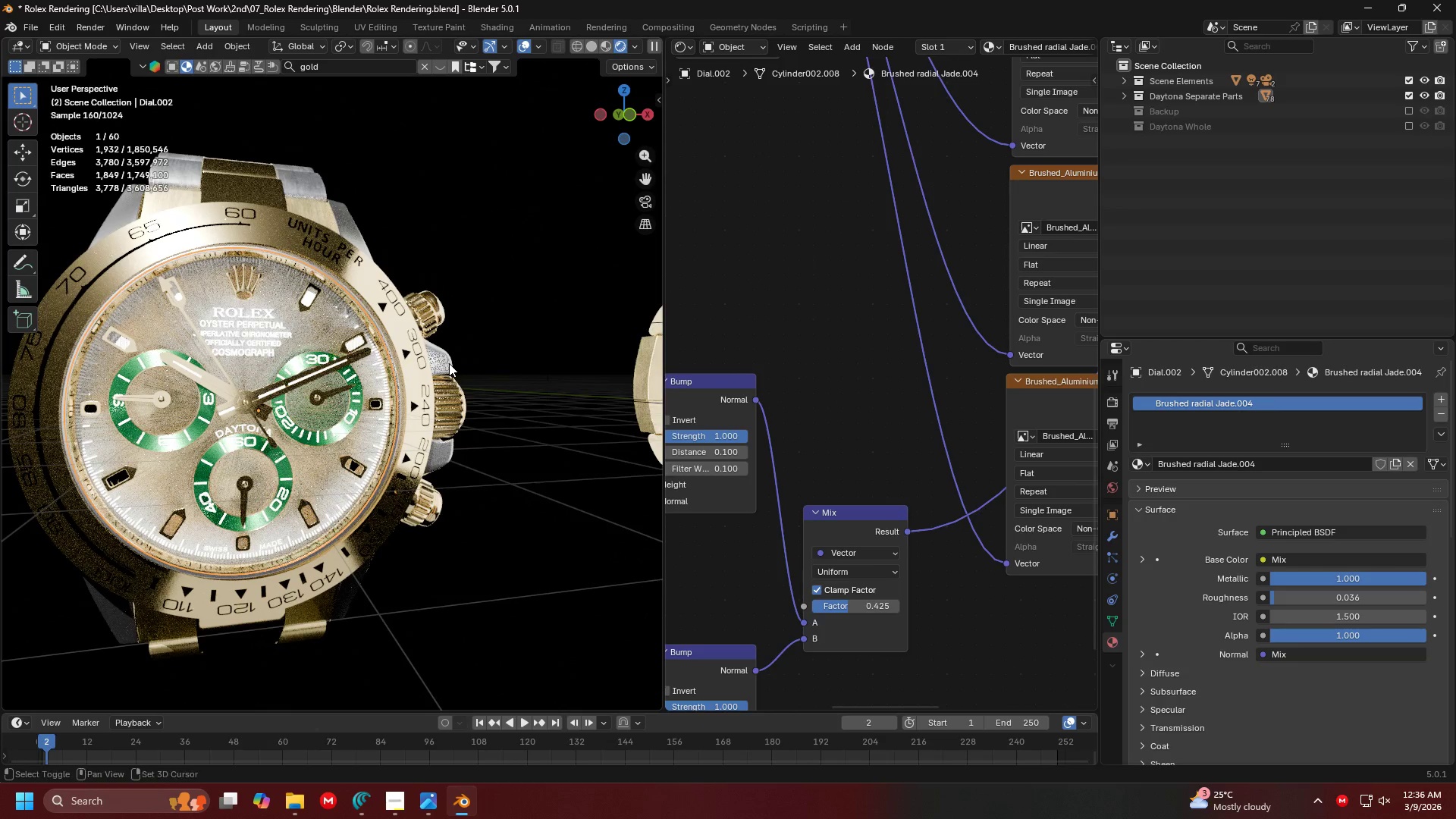 
key(Shift+H)
 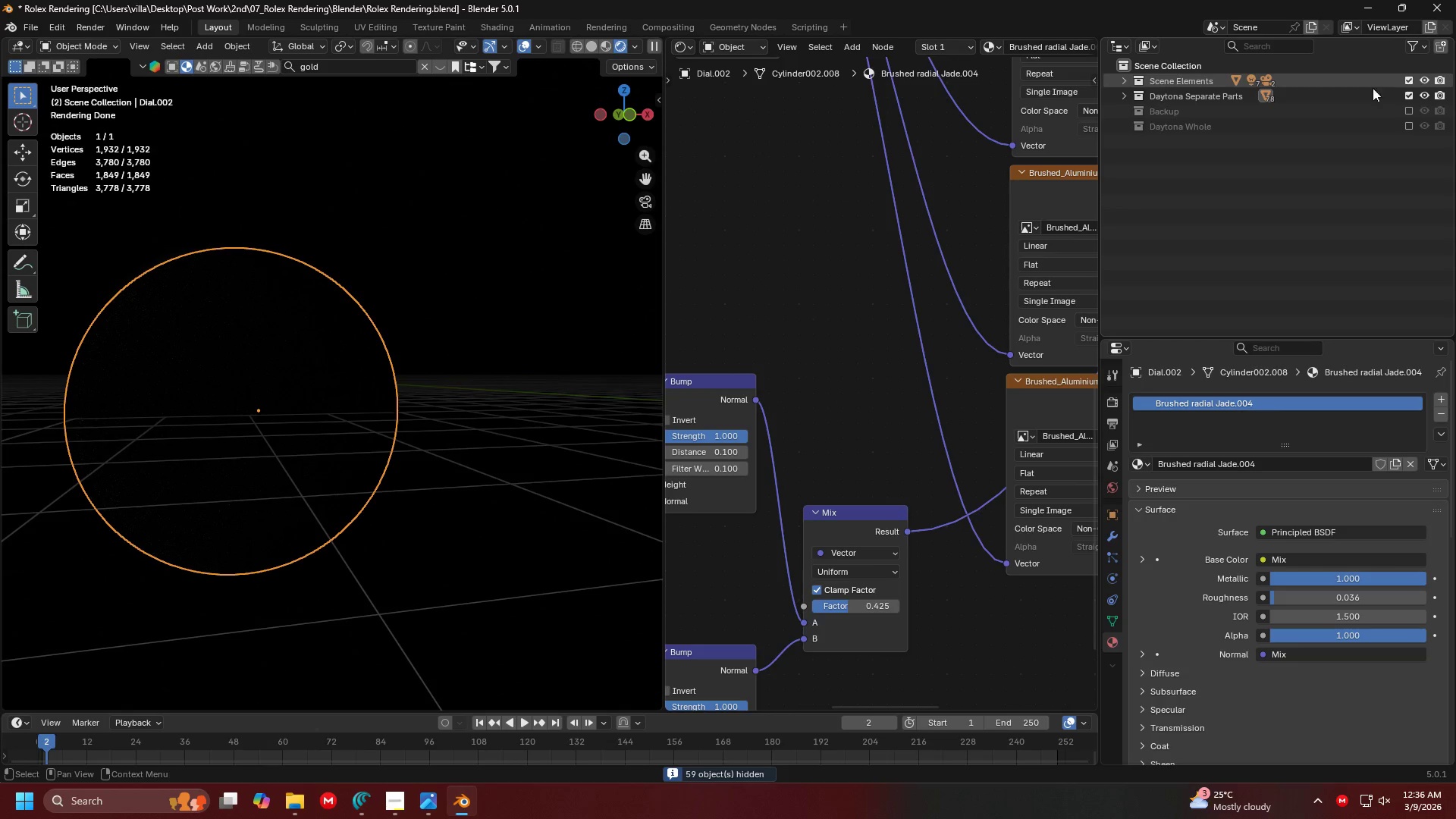 
left_click([1126, 79])
 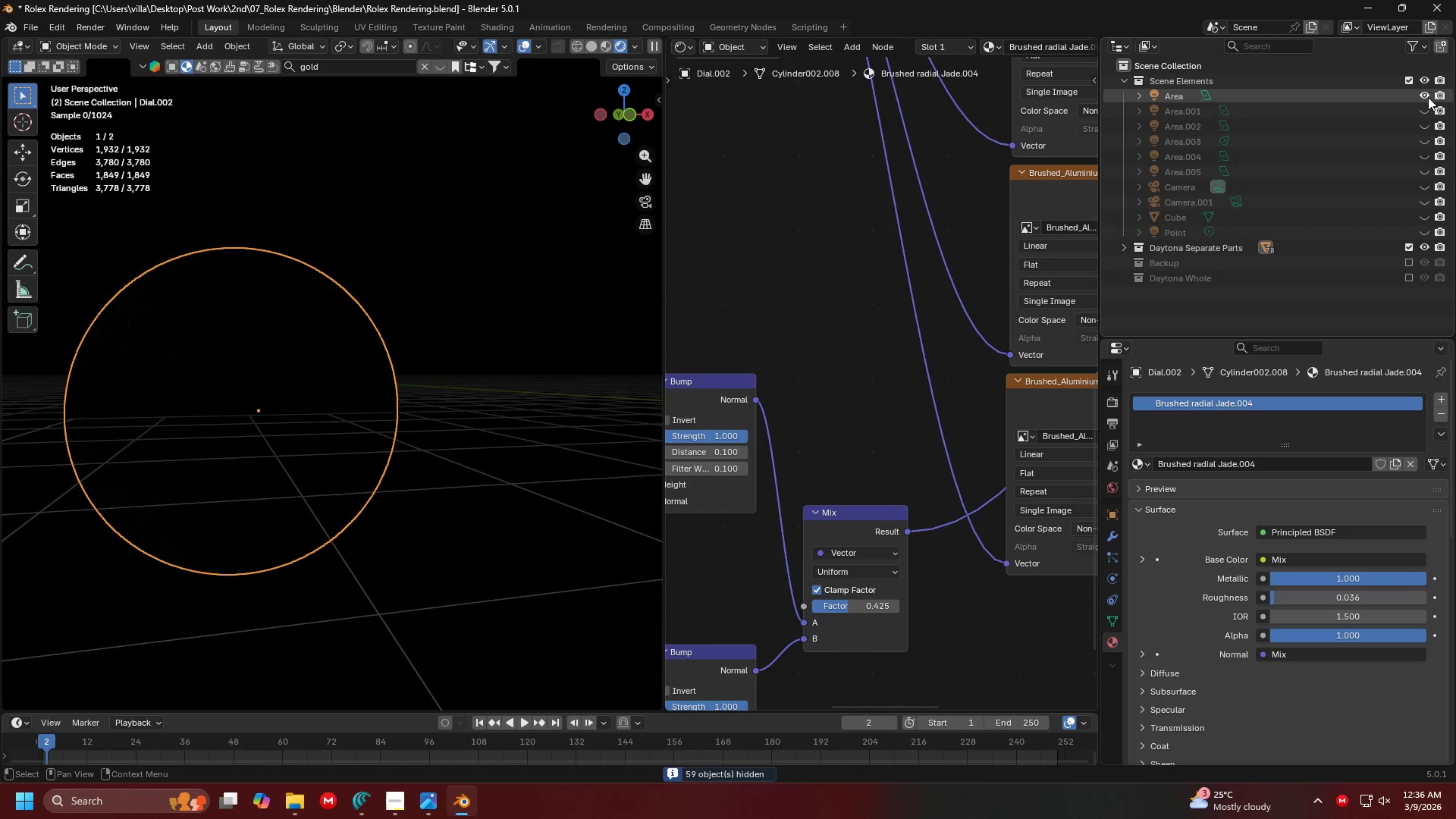 
double_click([1428, 108])
 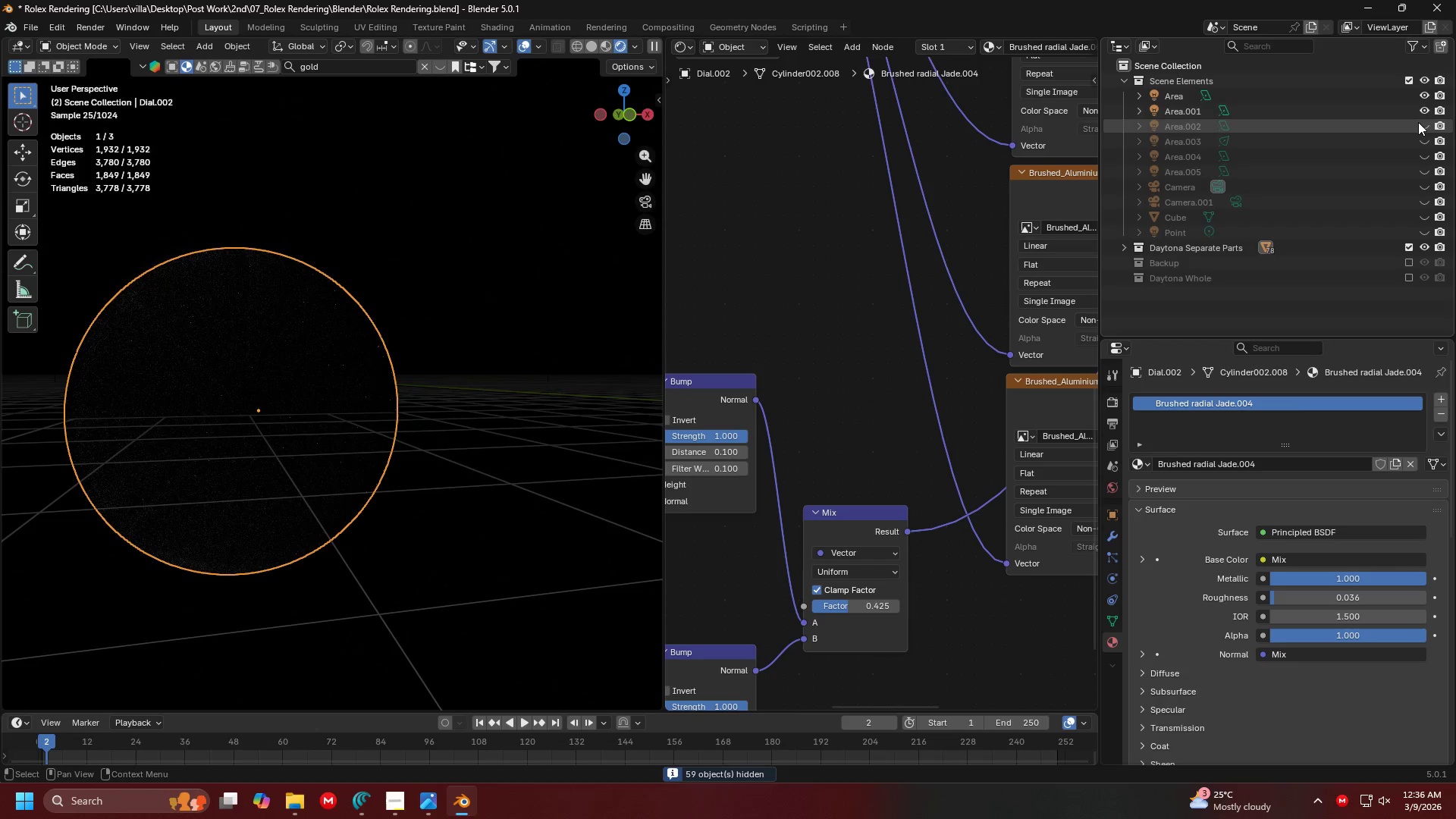 
triple_click([1418, 122])
 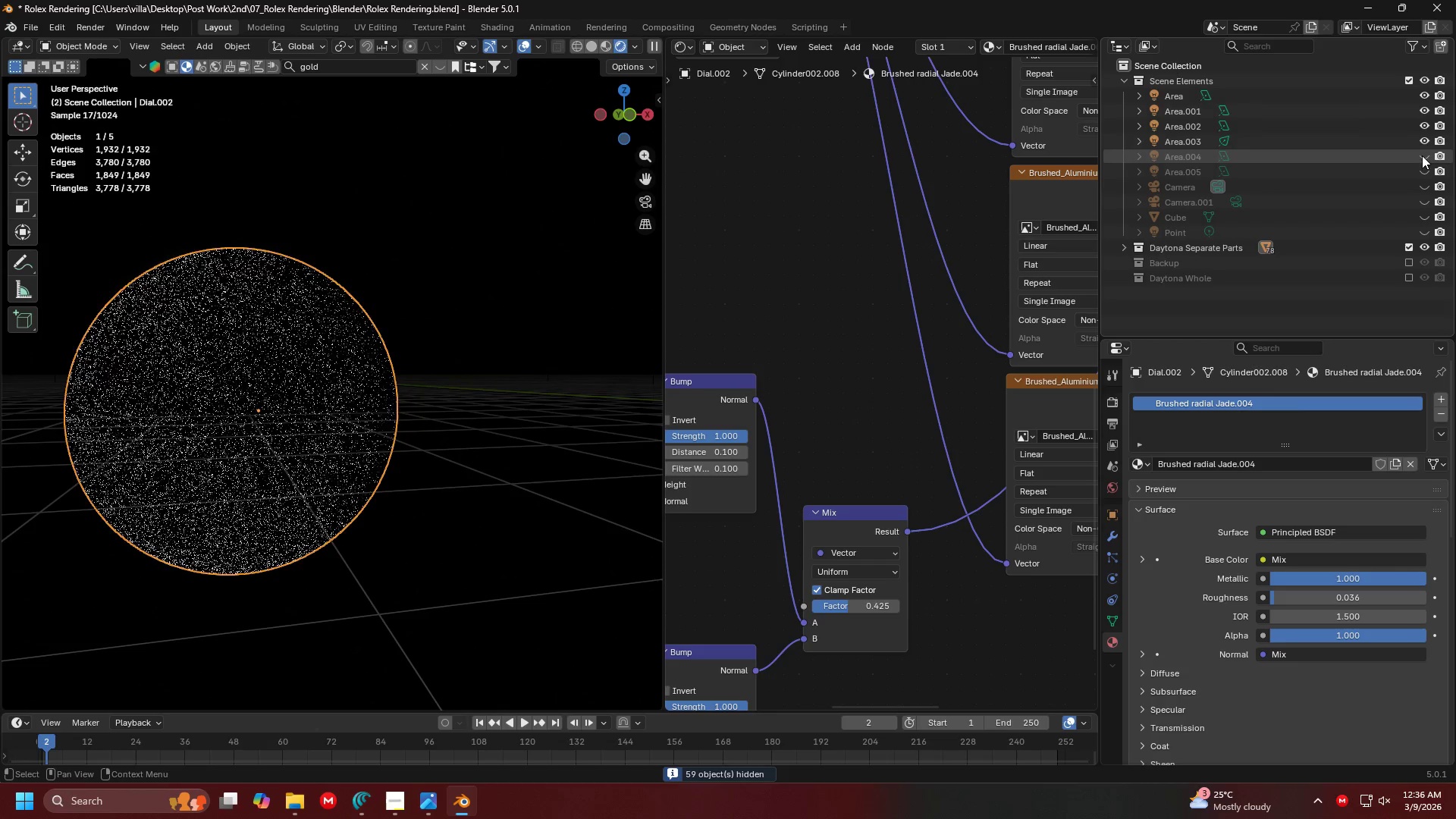 
triple_click([1422, 156])
 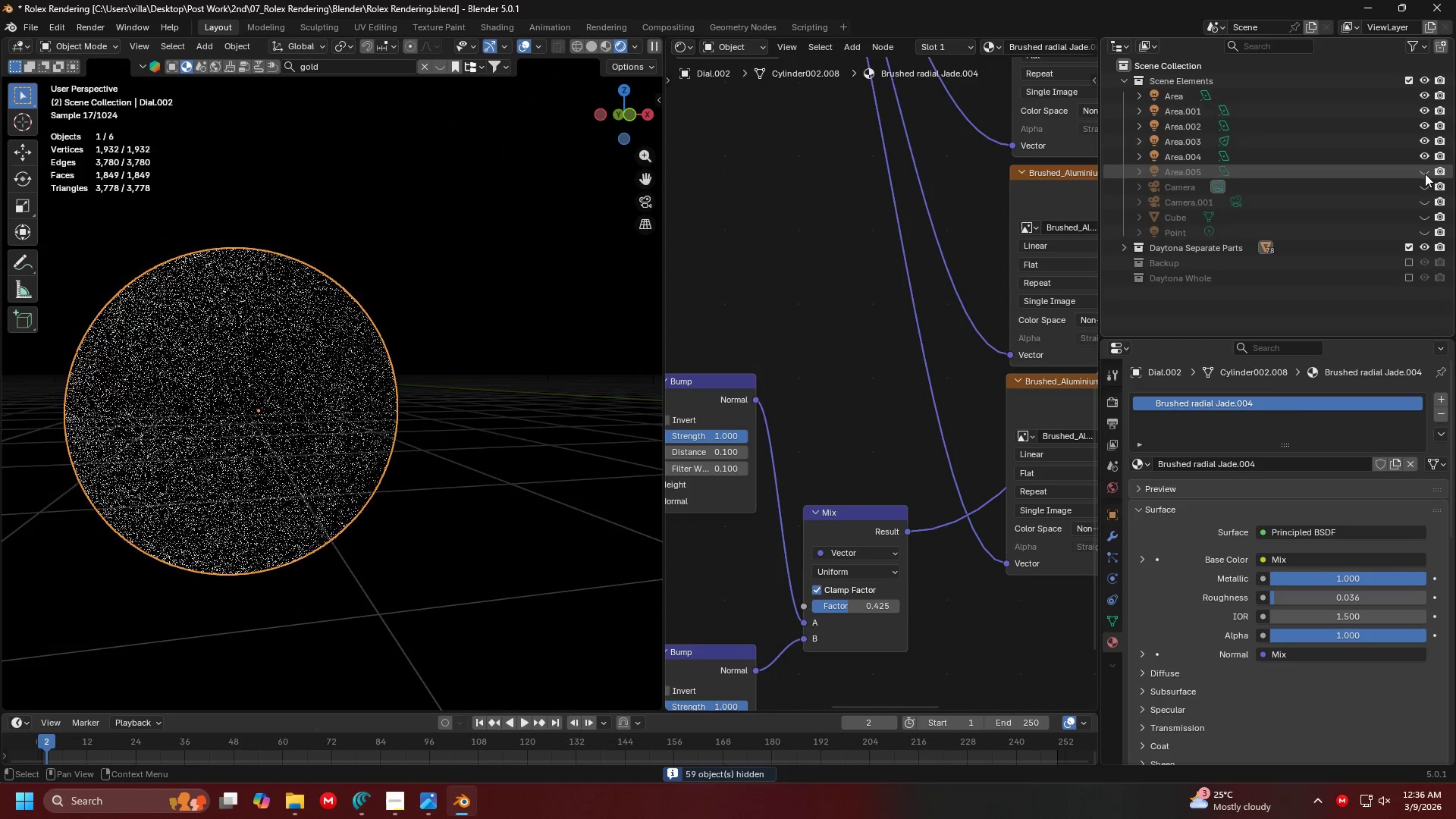 
triple_click([1425, 174])
 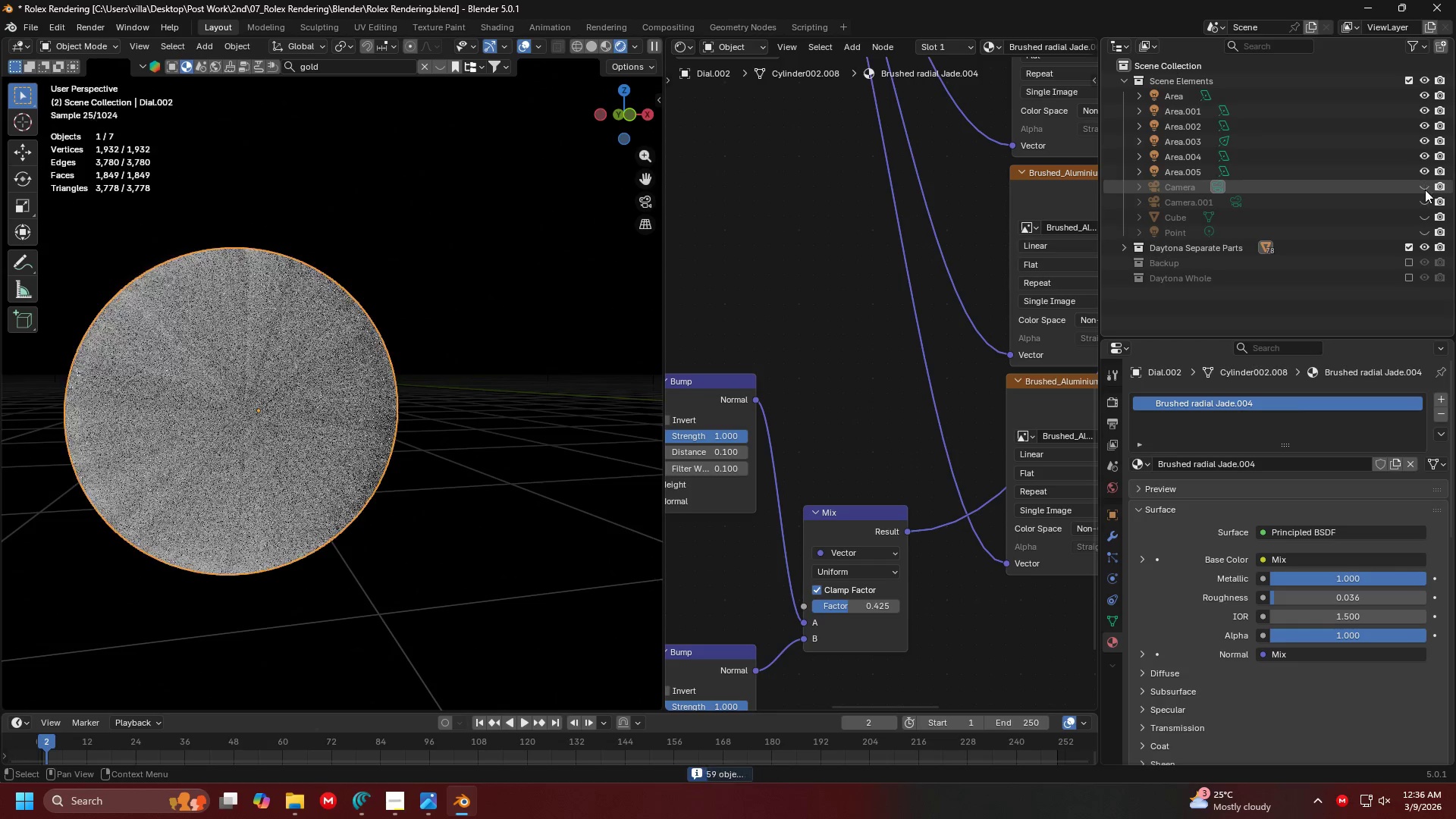 
triple_click([1425, 190])
 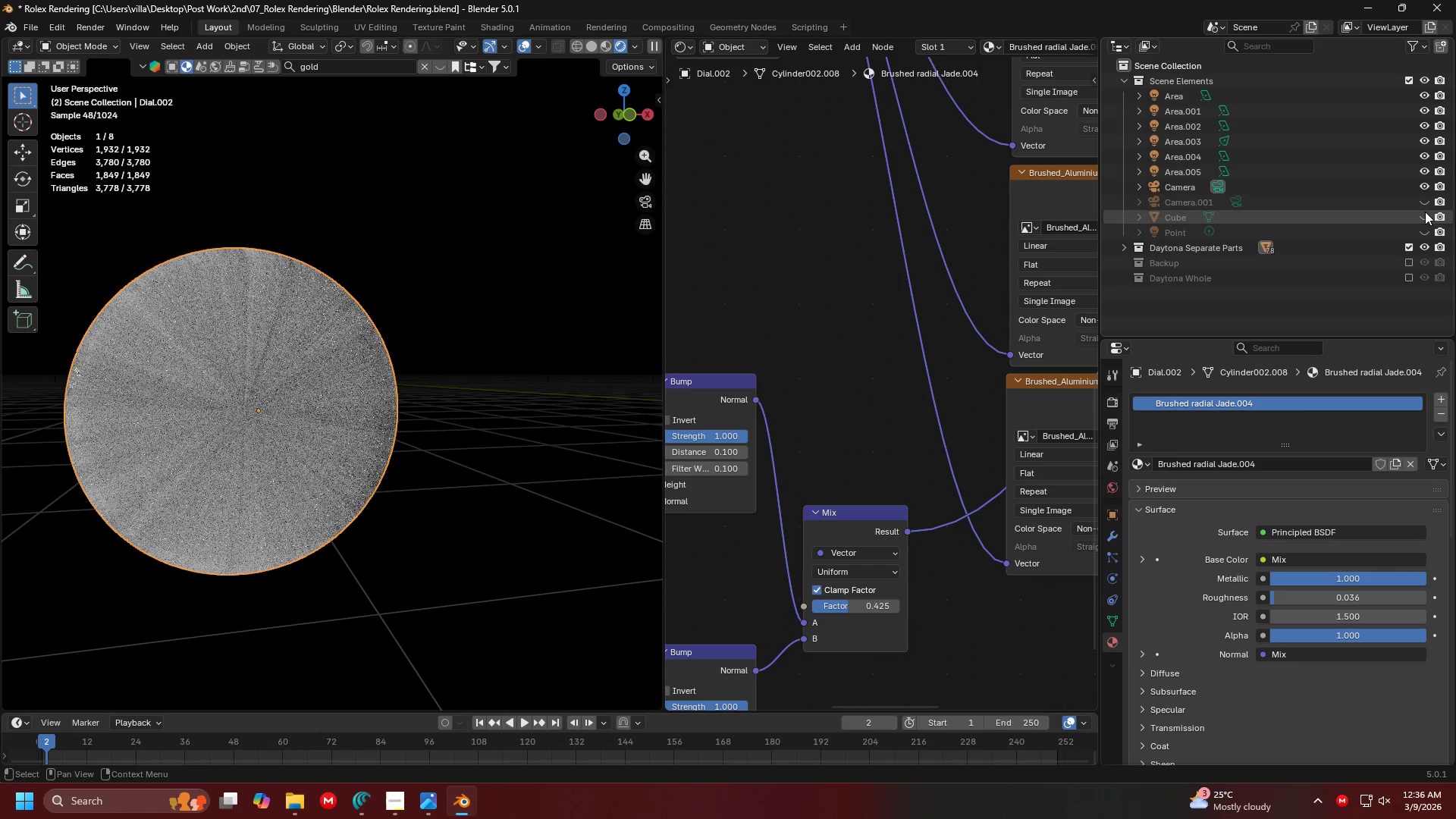 
triple_click([1425, 212])
 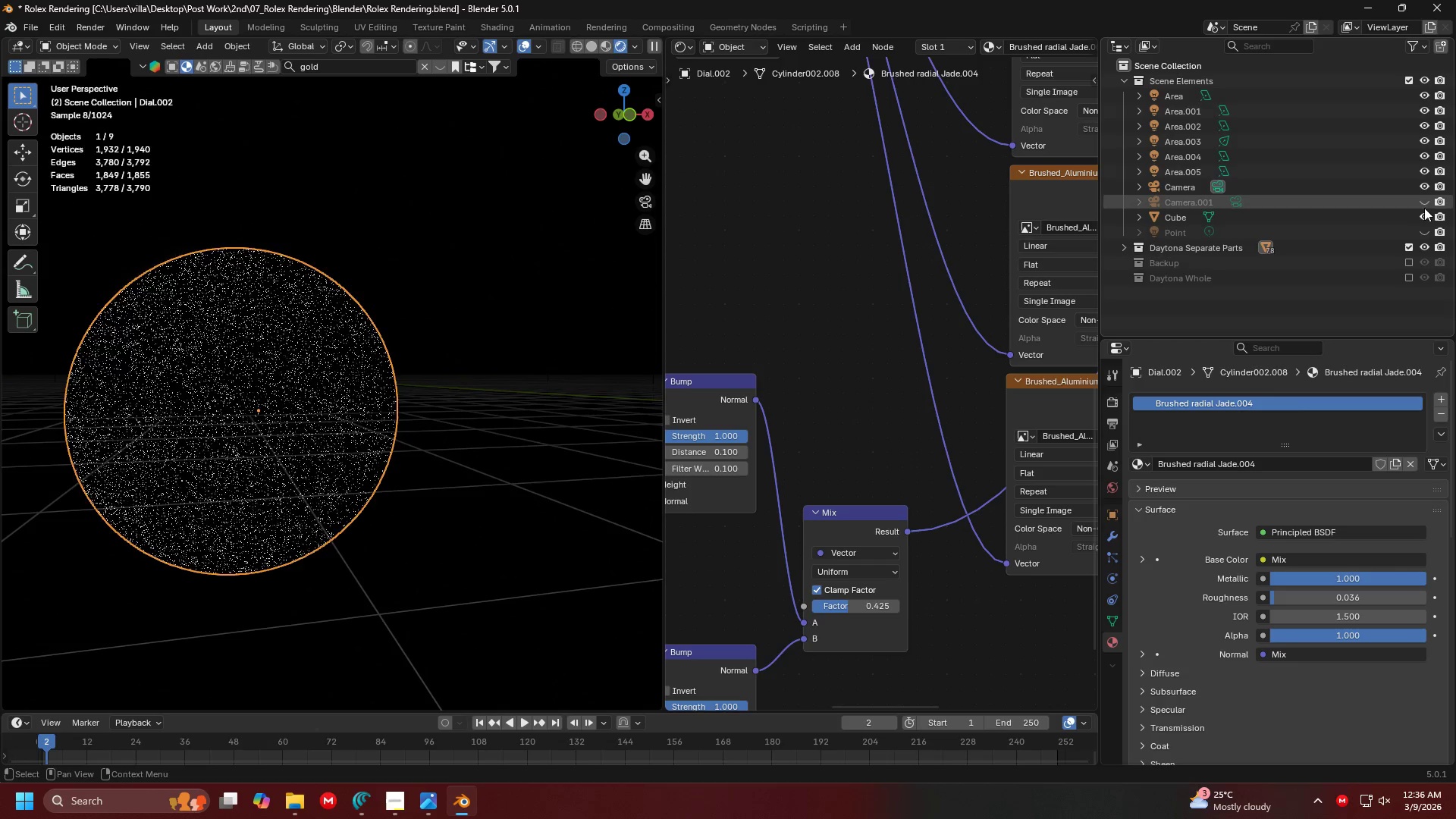 
triple_click([1424, 204])
 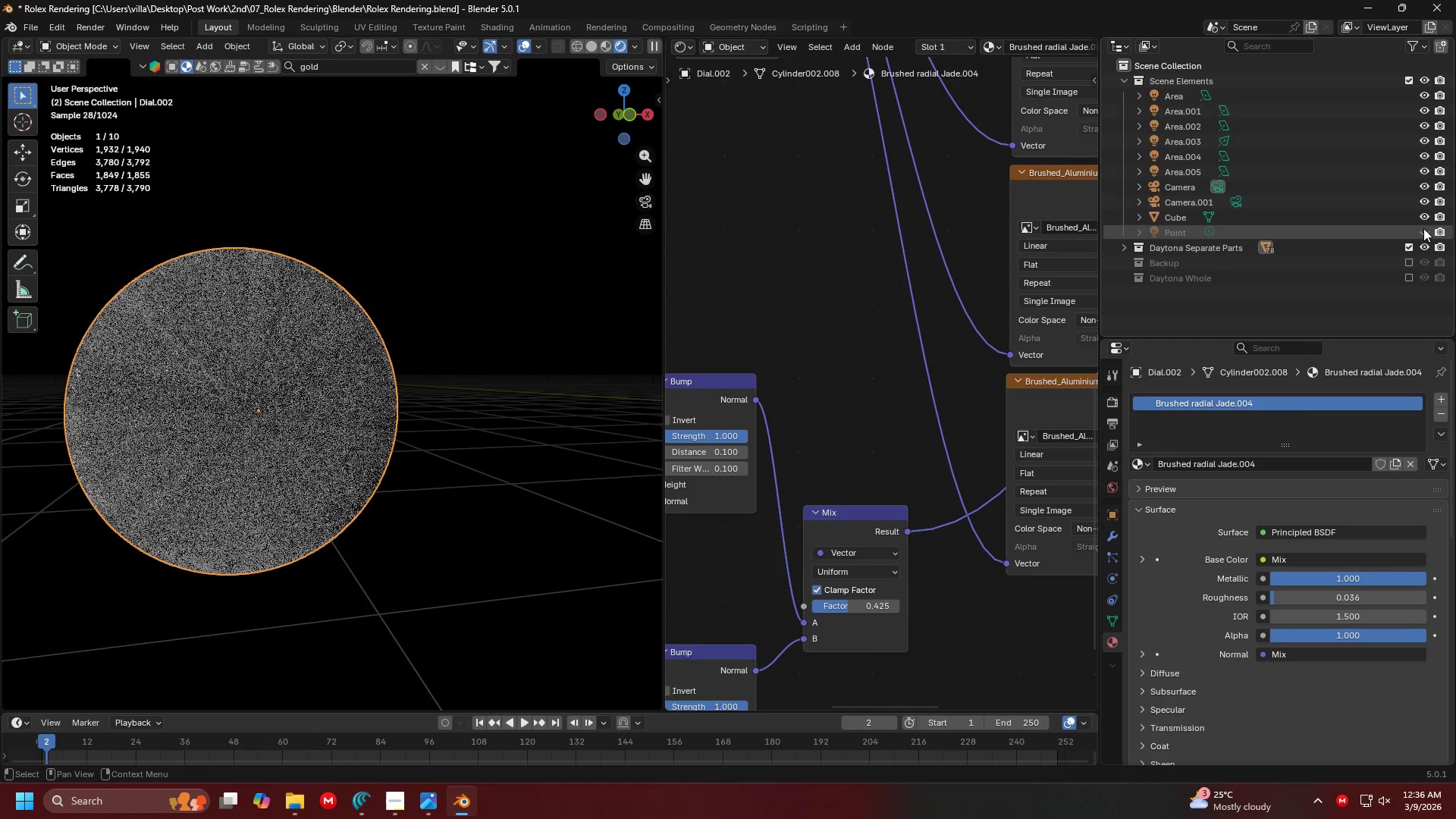 
triple_click([1423, 230])
 